 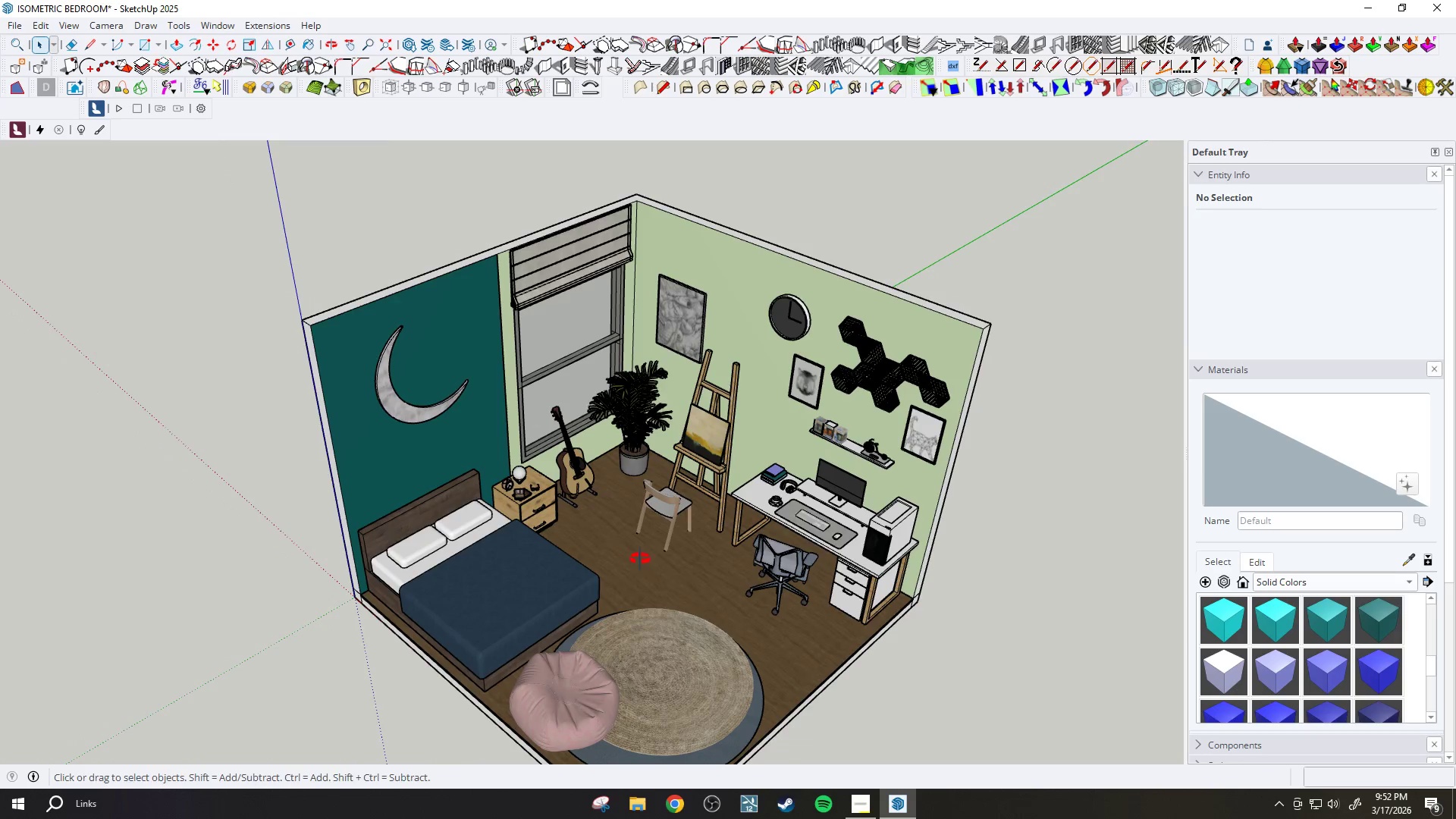 
scroll: coordinate [457, 475], scroll_direction: up, amount: 11.0
 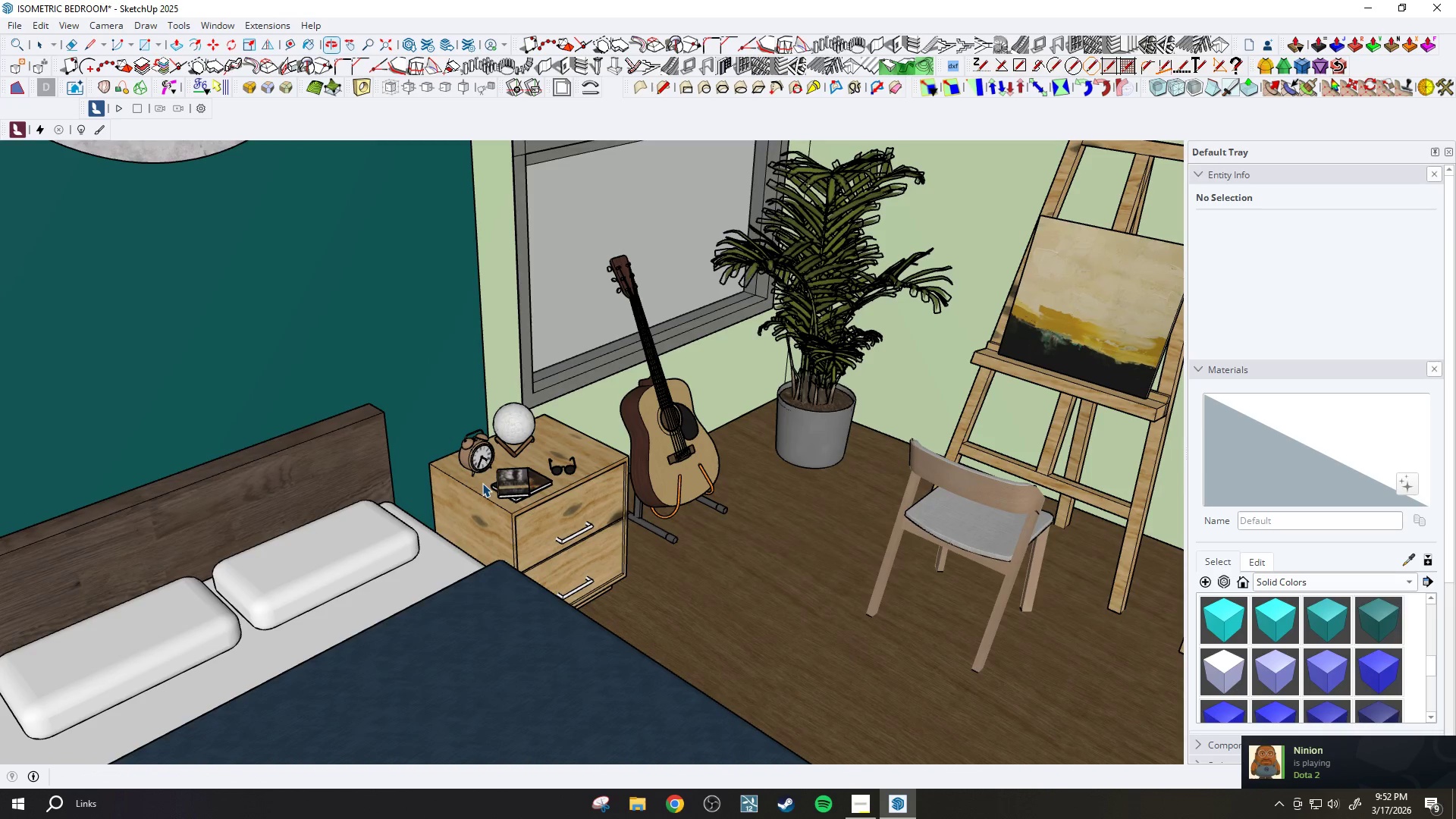 
key(H)
 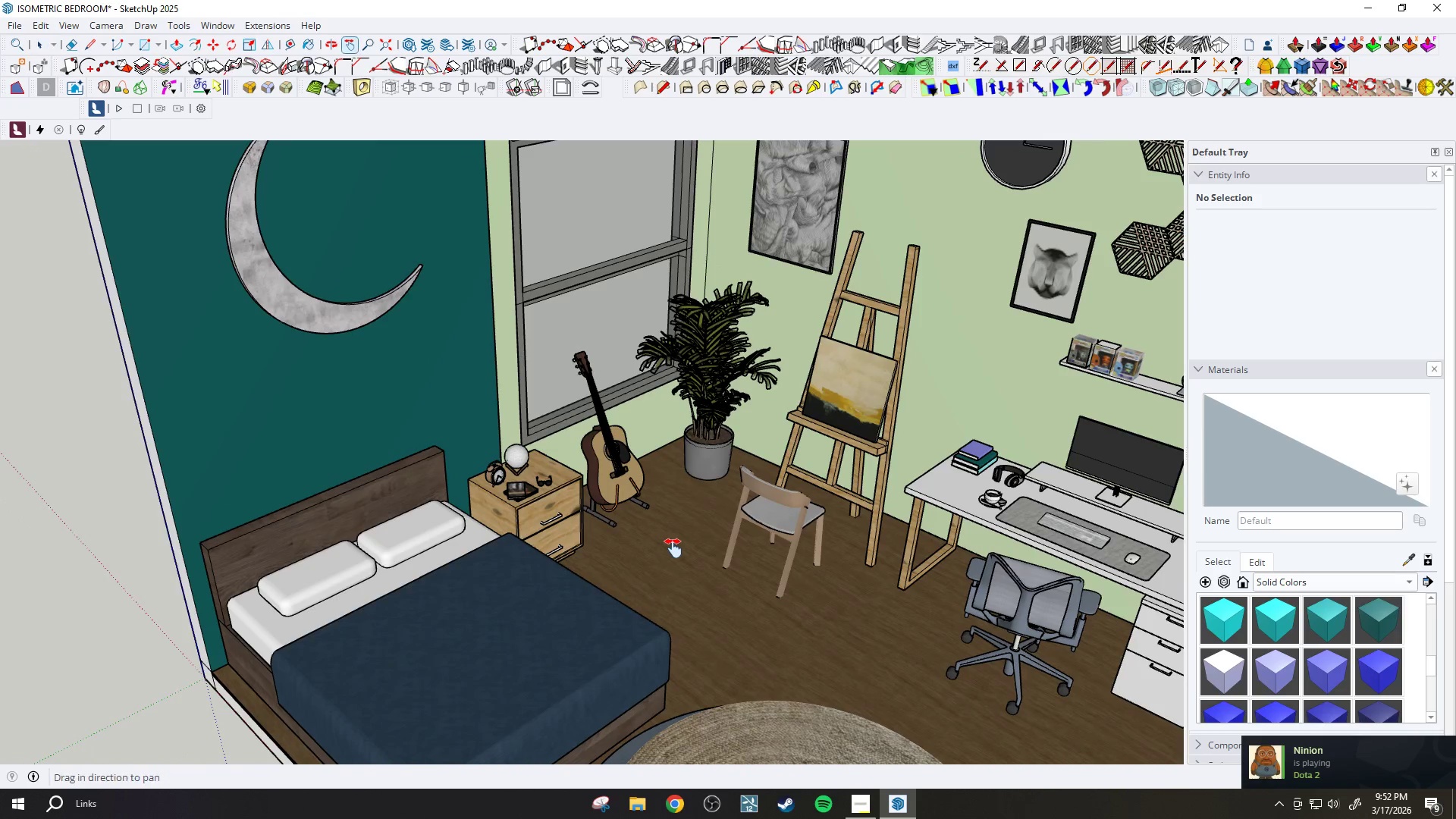 
left_click_drag(start_coordinate=[673, 548], to_coordinate=[607, 504])
 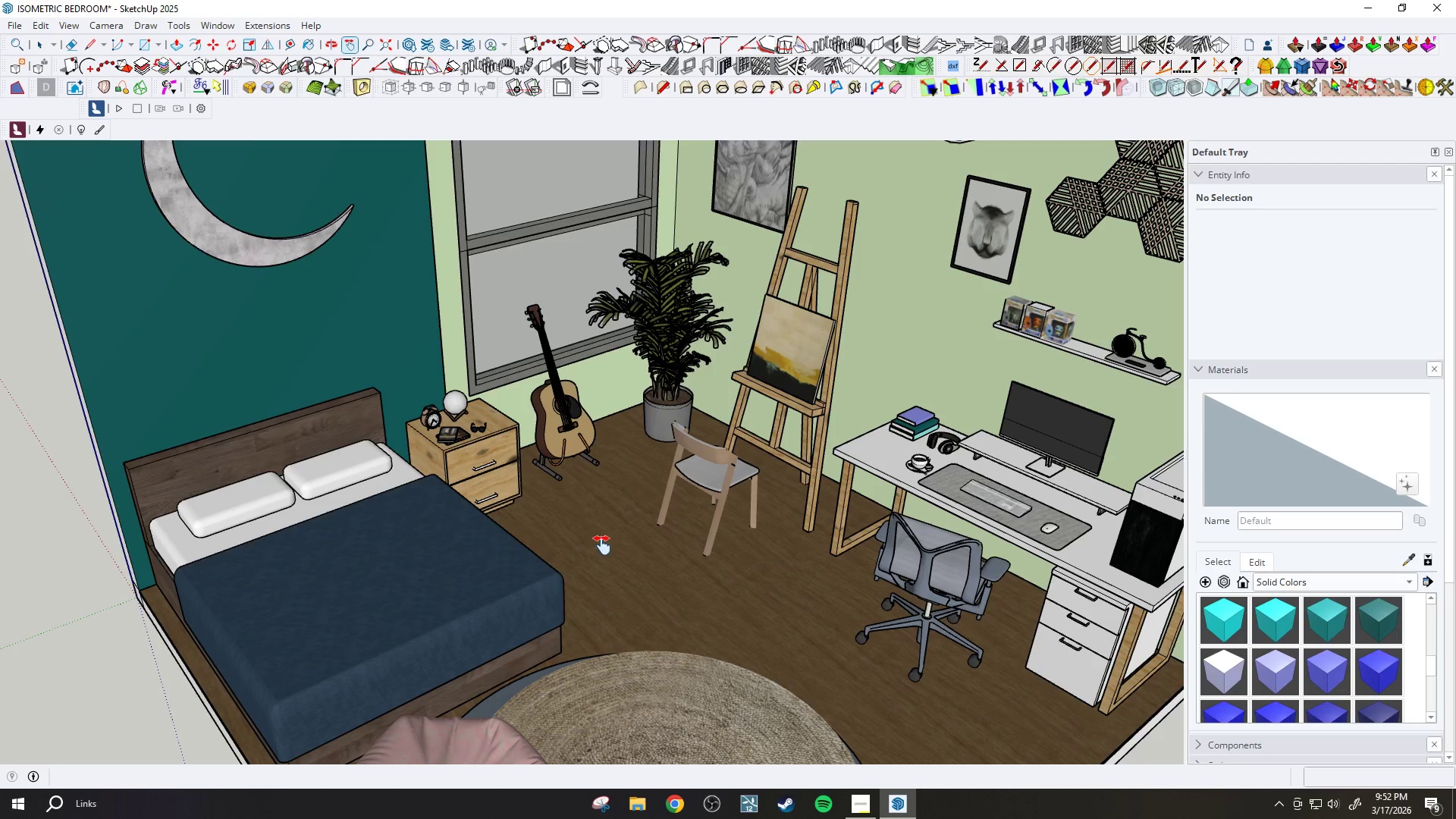 
scroll: coordinate [551, 515], scroll_direction: down, amount: 6.0
 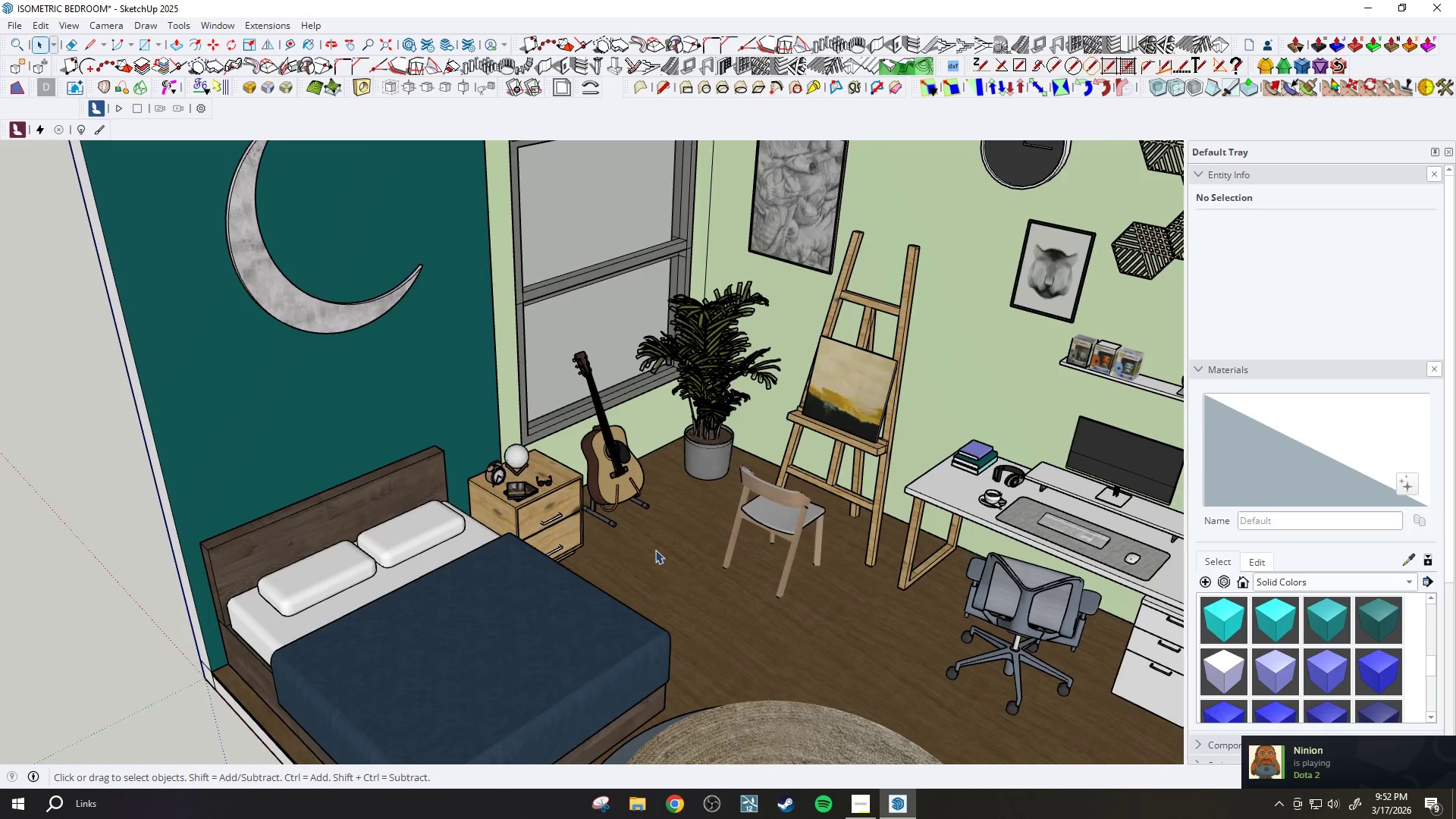 
wait(12.59)
 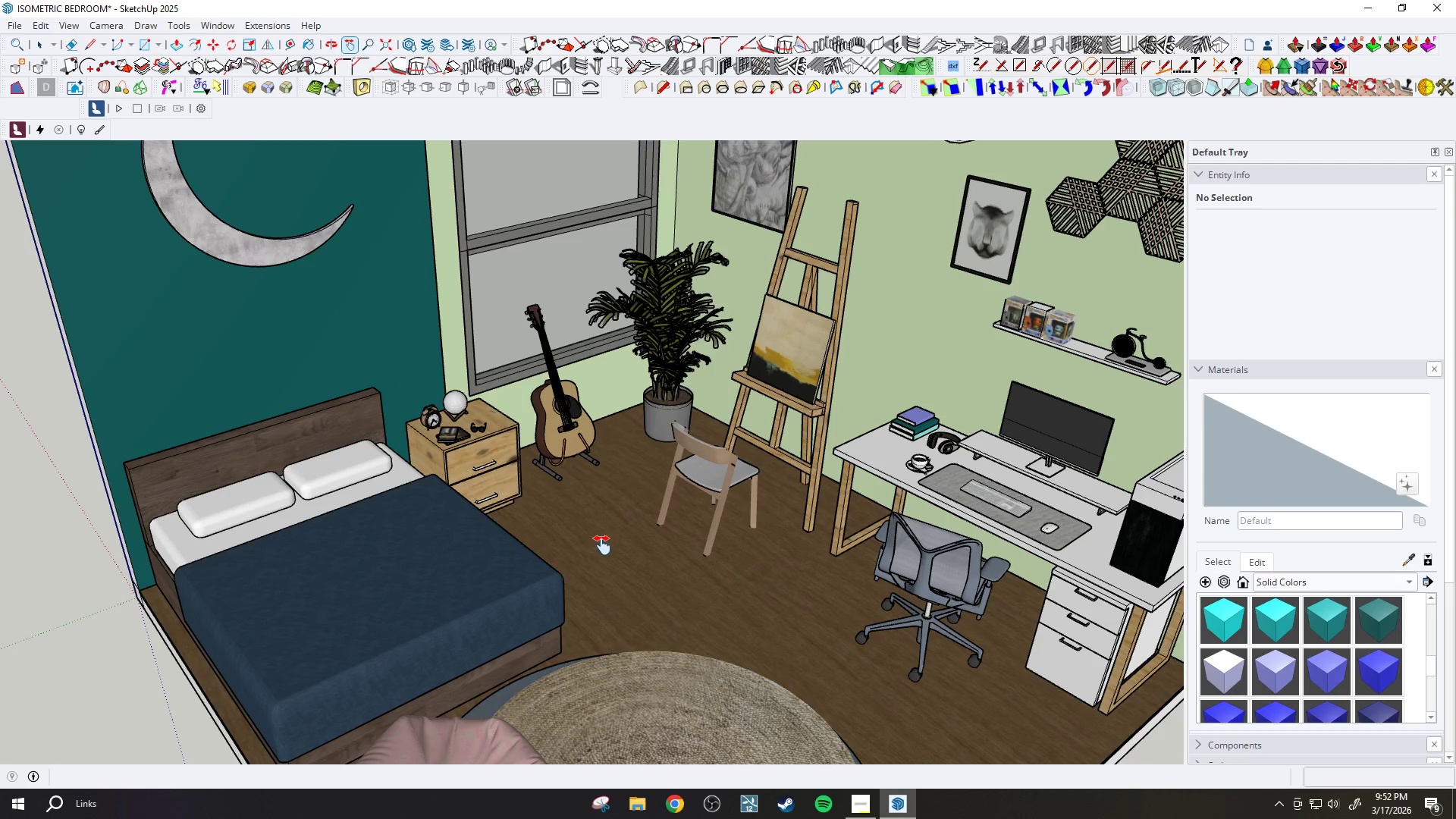 
scroll: coordinate [628, 513], scroll_direction: none, amount: 0.0
 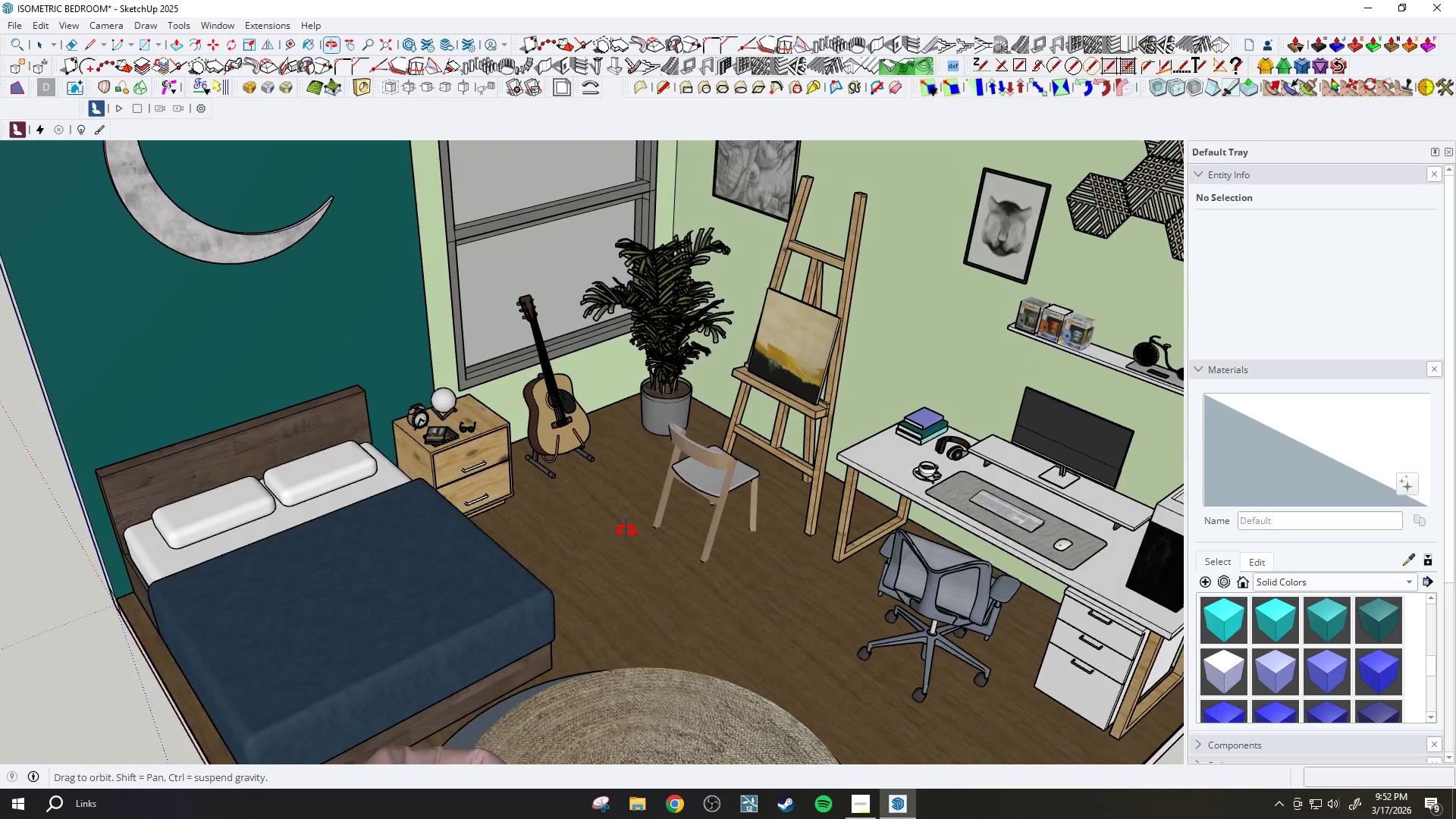 
scroll: coordinate [623, 535], scroll_direction: down, amount: 2.0
 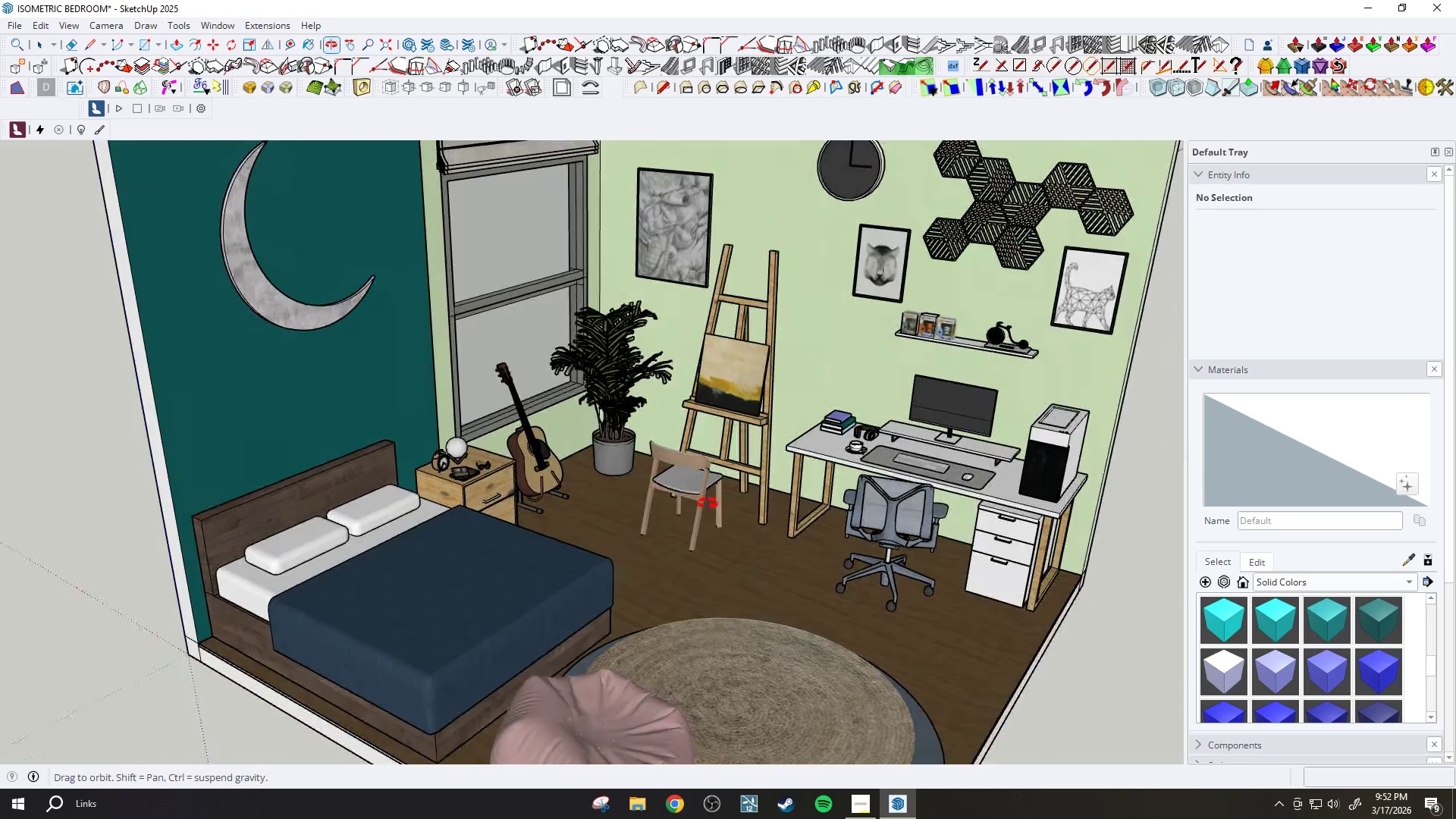 
scroll: coordinate [885, 530], scroll_direction: up, amount: 3.0
 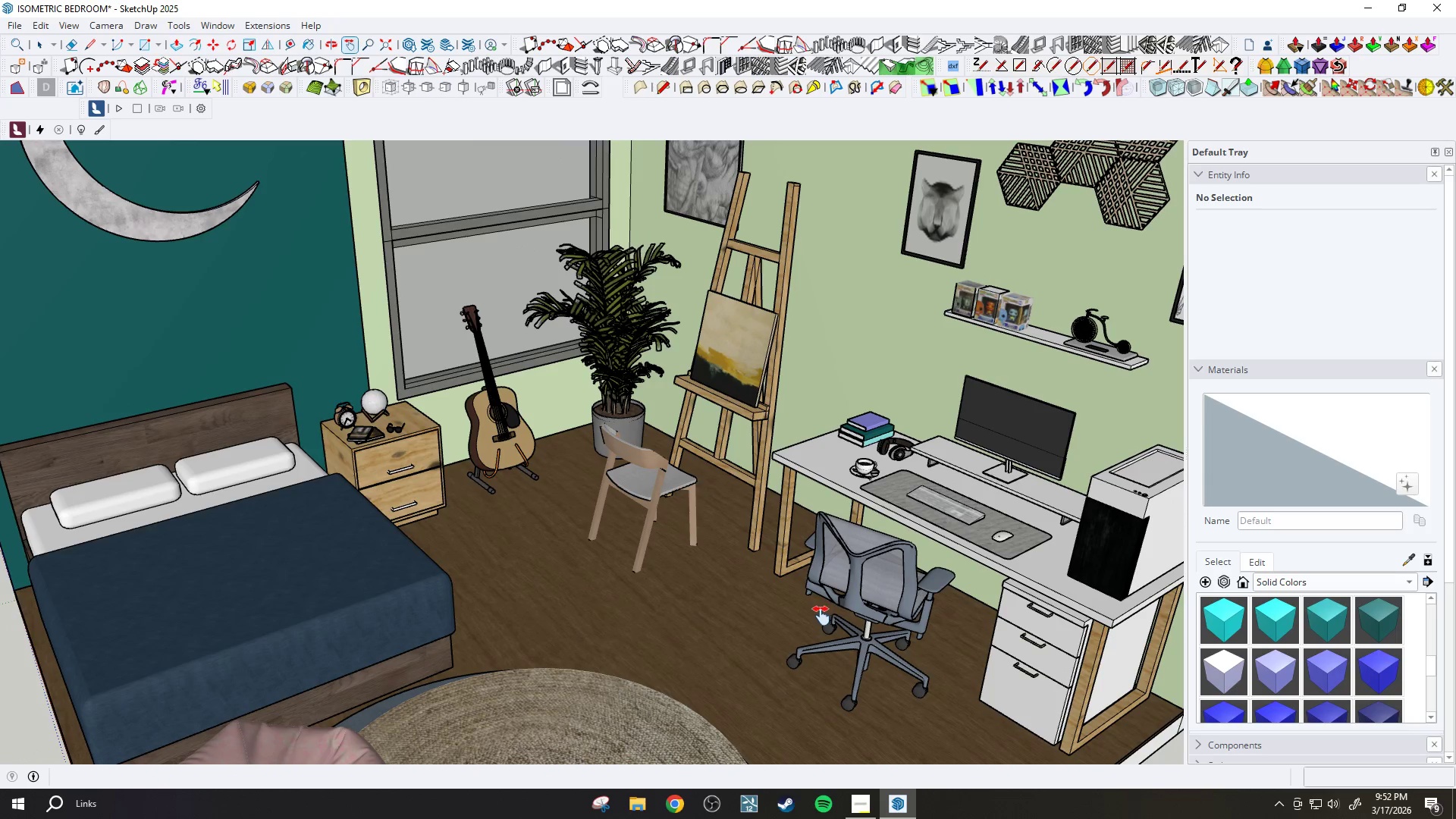 
scroll: coordinate [872, 607], scroll_direction: down, amount: 2.0
 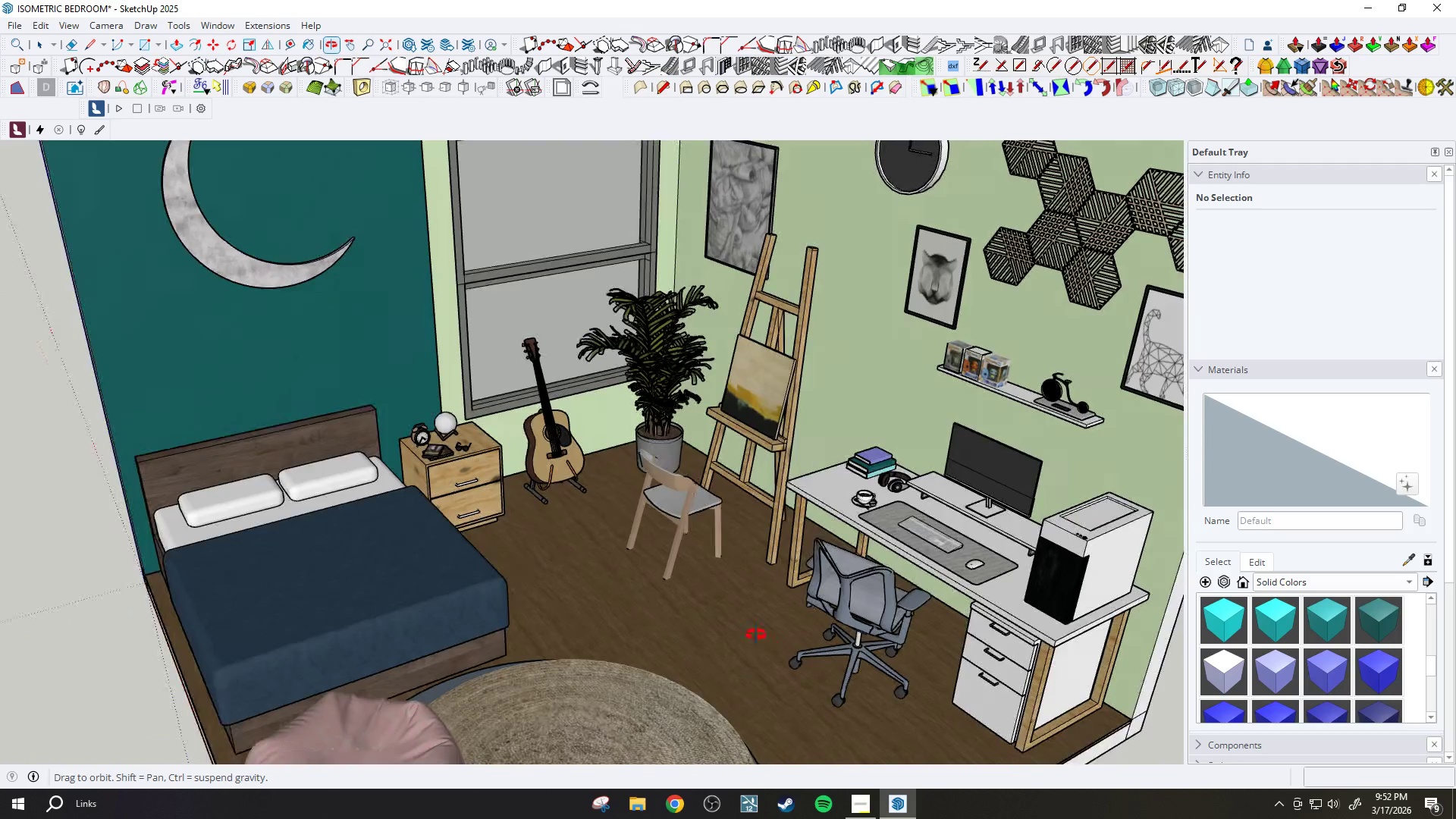 
scroll: coordinate [681, 518], scroll_direction: up, amount: 12.0
 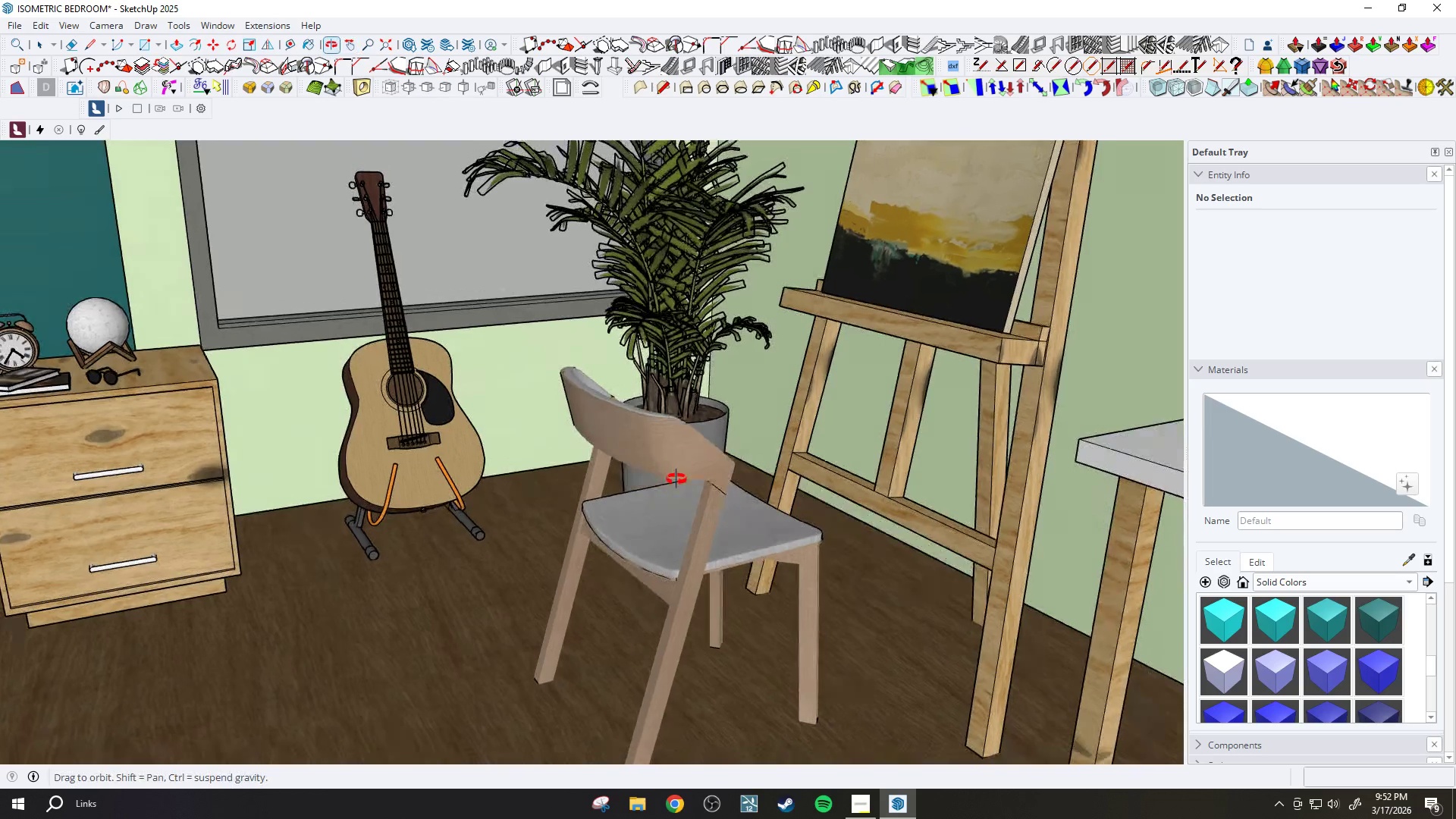 
scroll: coordinate [737, 607], scroll_direction: down, amount: 13.0
 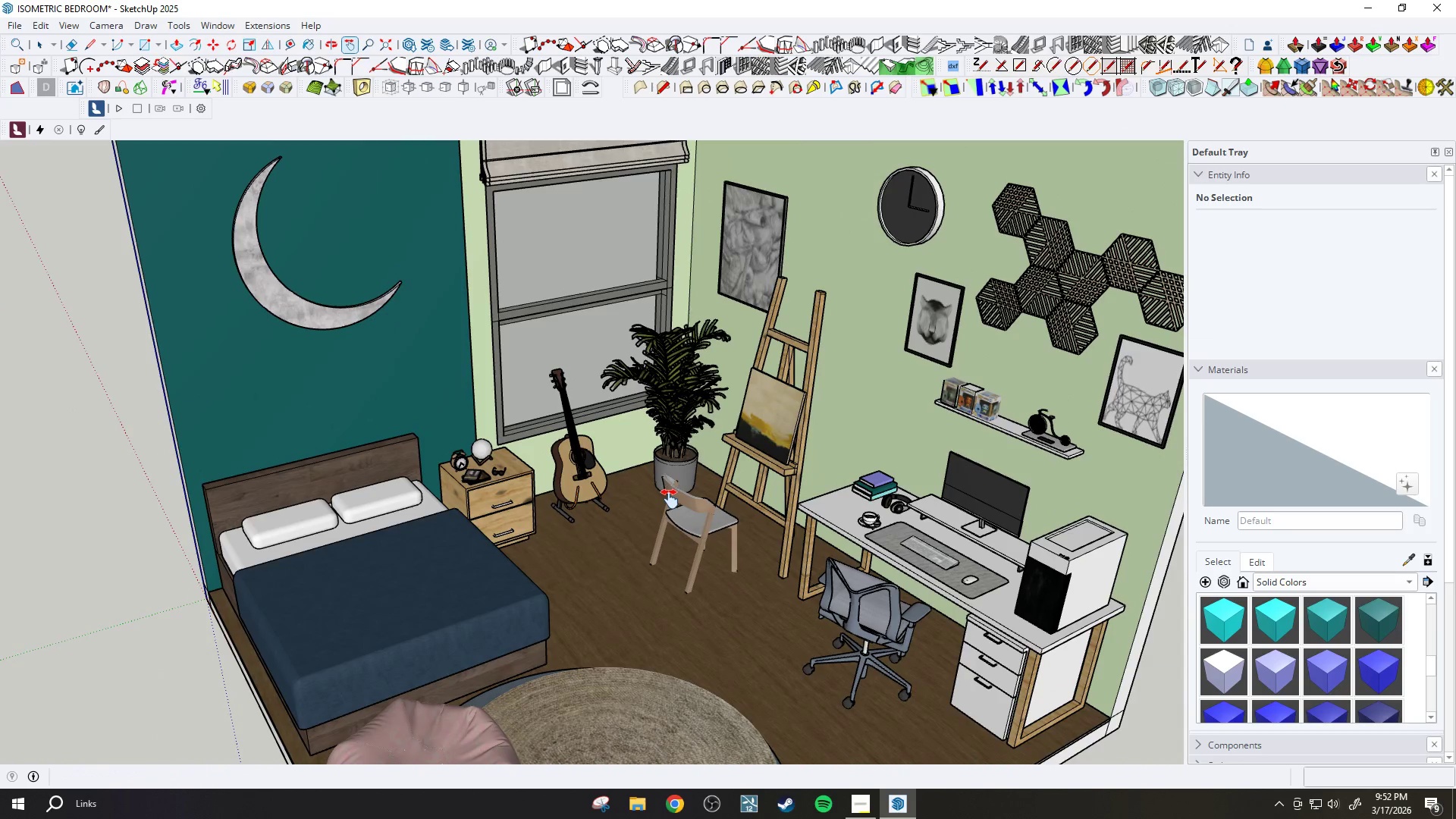 
key(Space)
 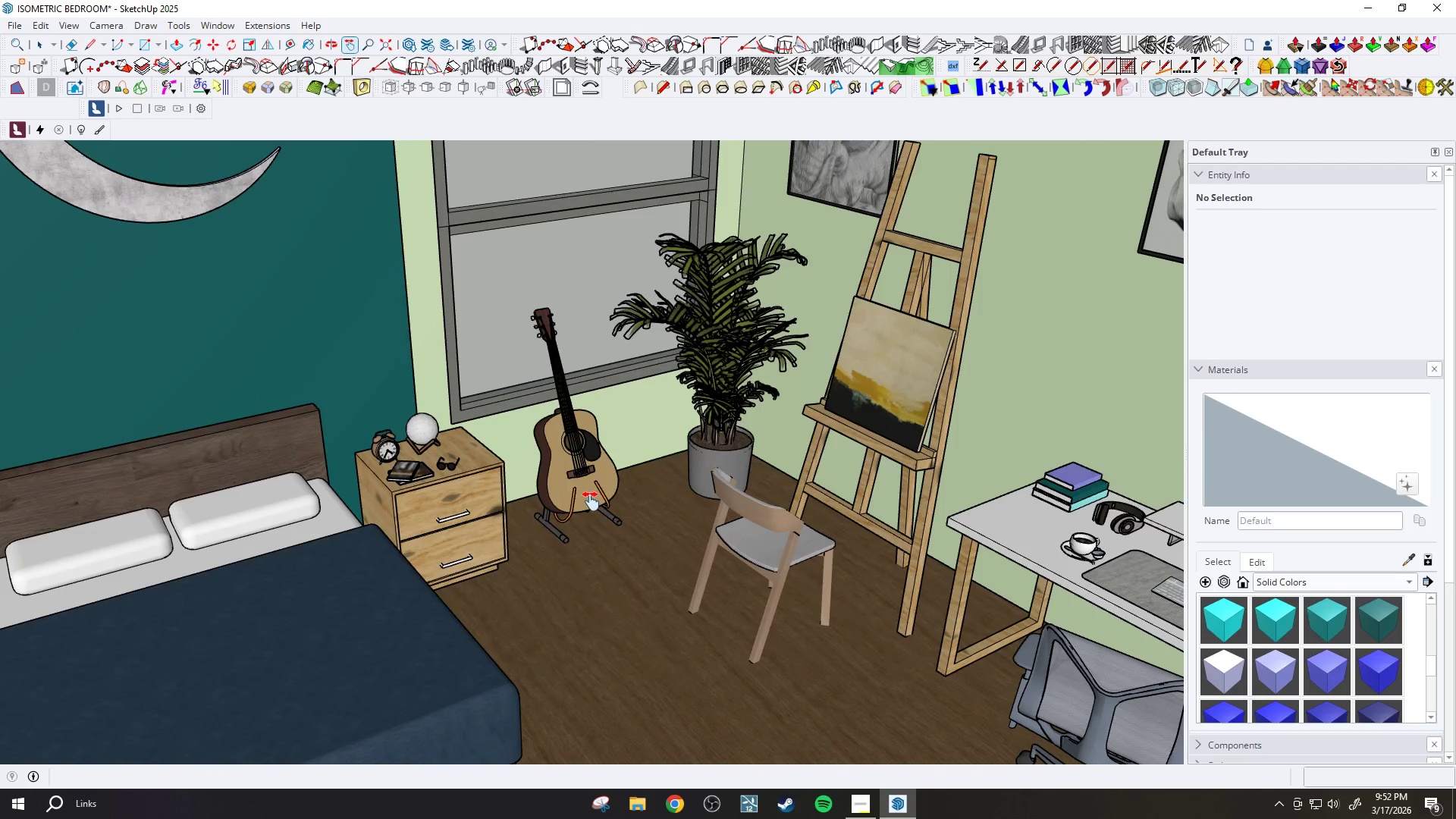 
left_click([591, 501])
 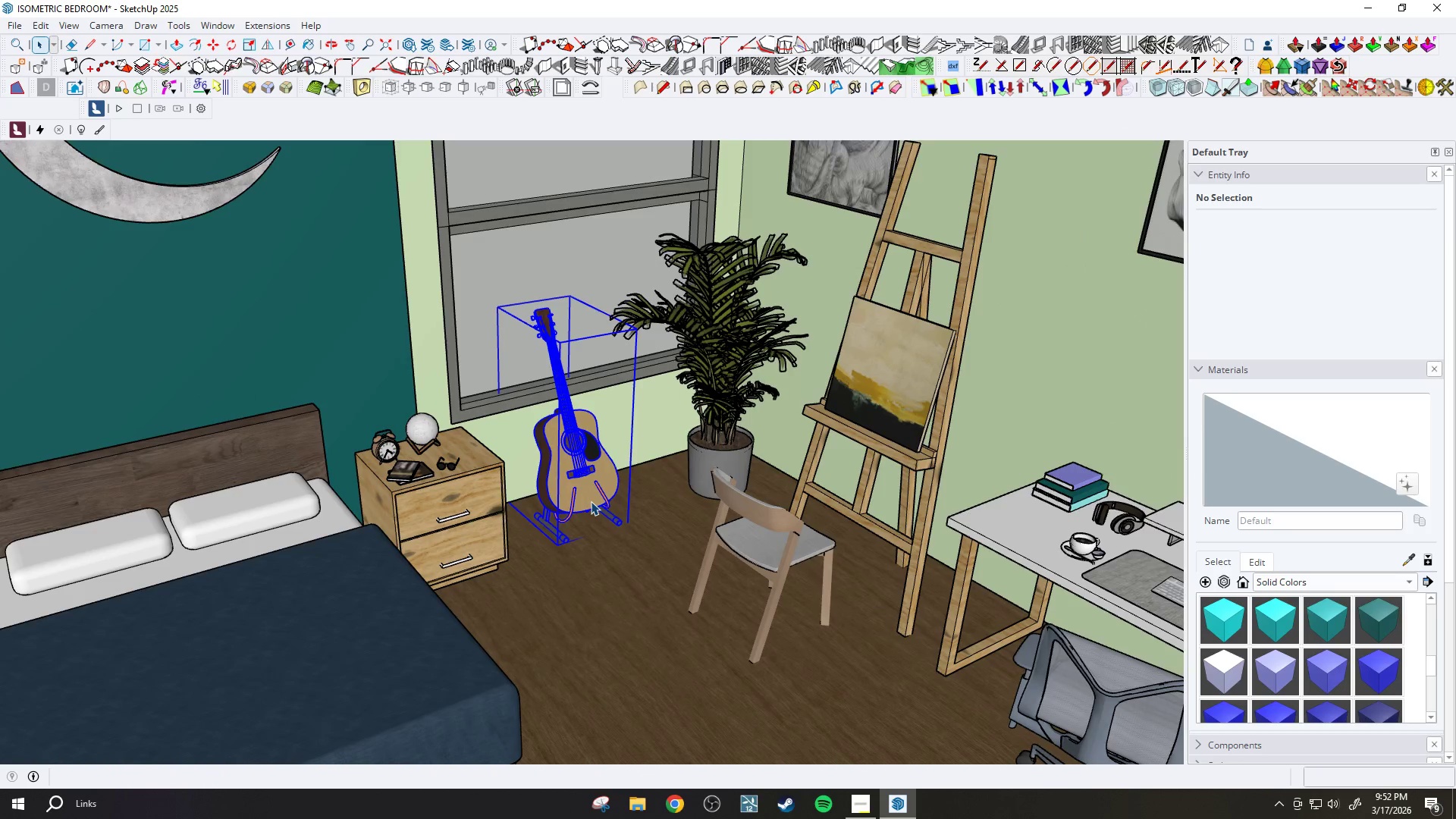 
scroll: coordinate [591, 501], scroll_direction: up, amount: 6.0
 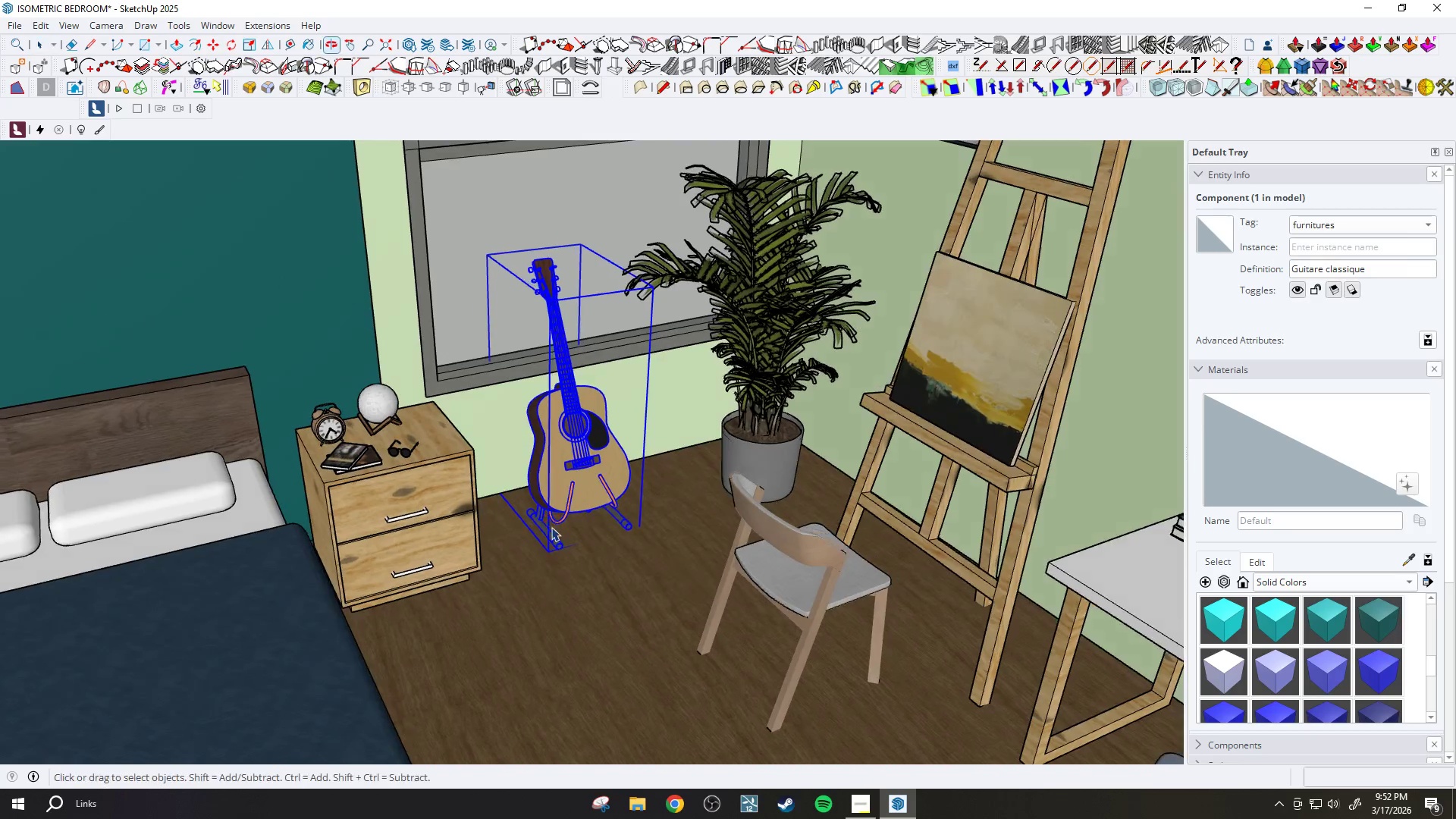 
key(M)
 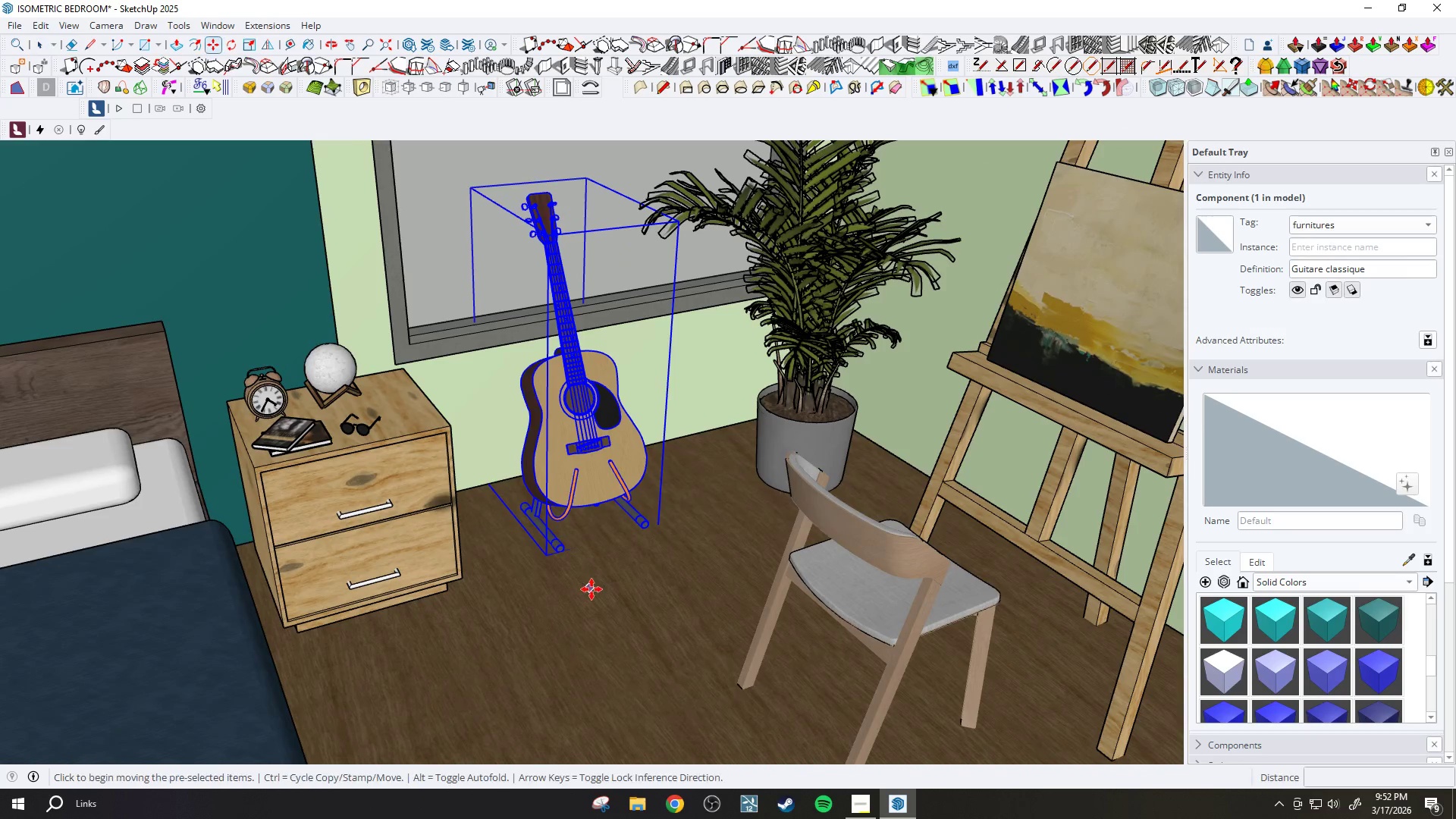 
left_click([592, 589])
 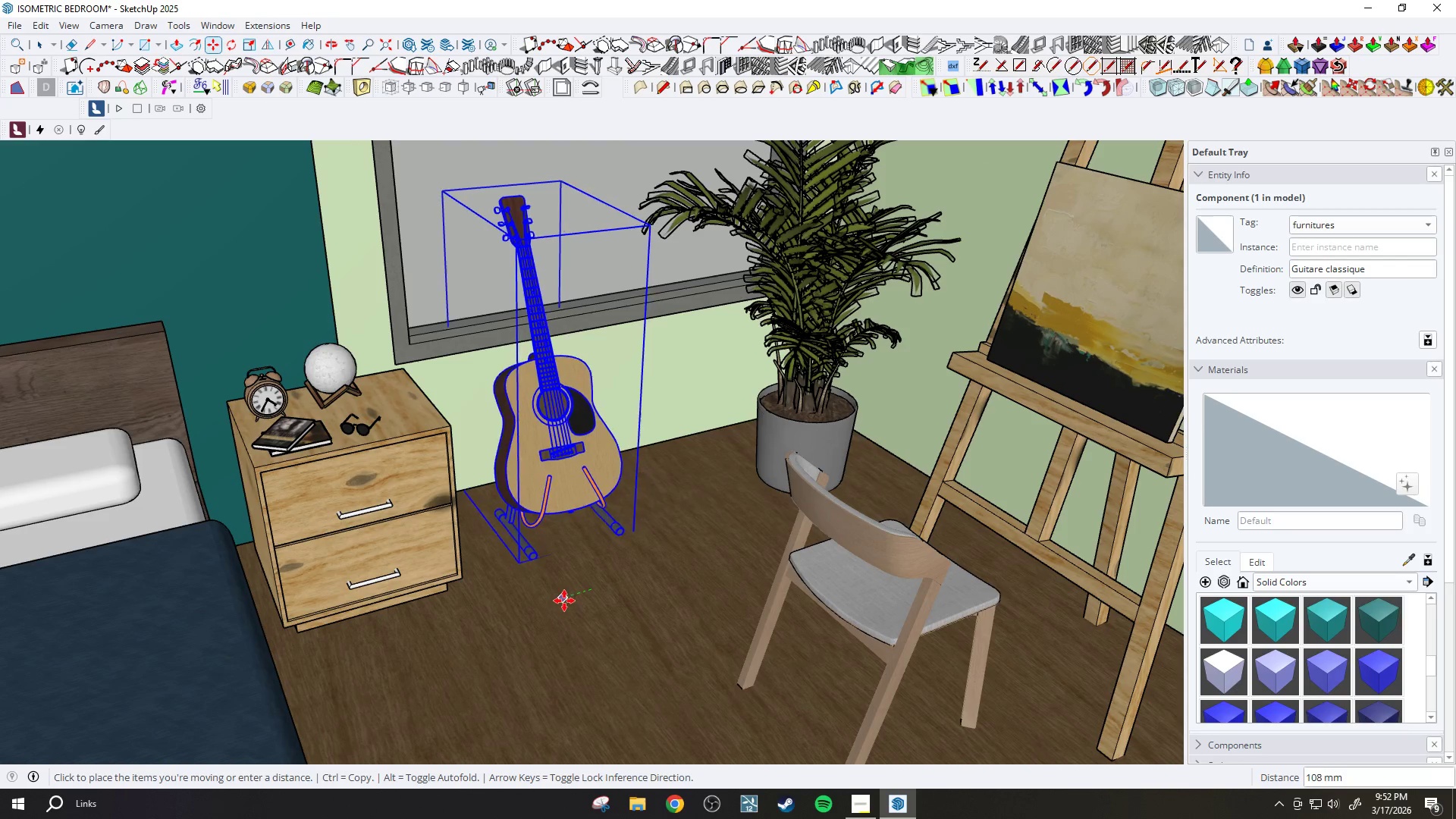 
scroll: coordinate [557, 536], scroll_direction: up, amount: 2.0
 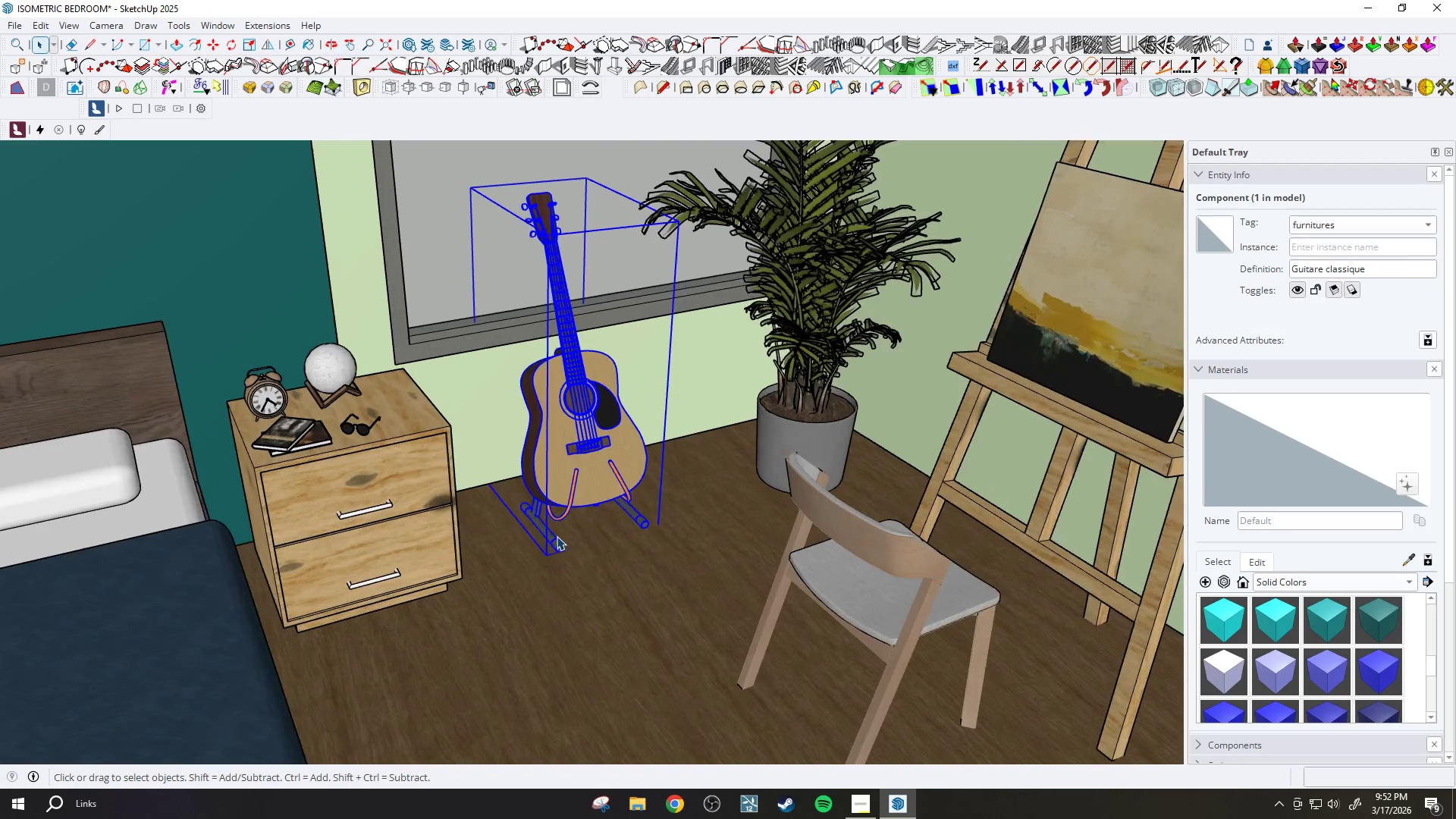 
left_click([551, 605])
 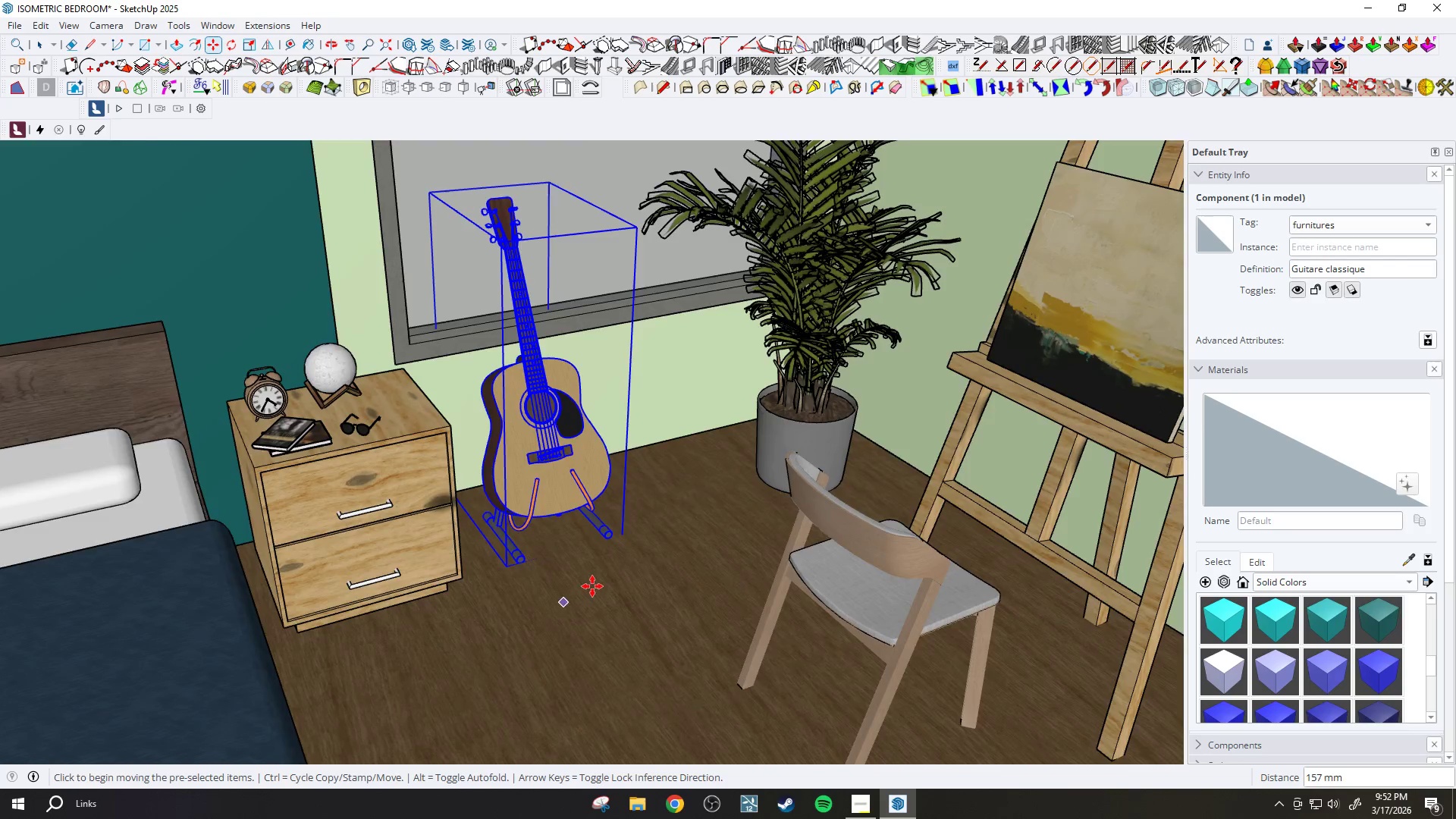 
key(Escape)
 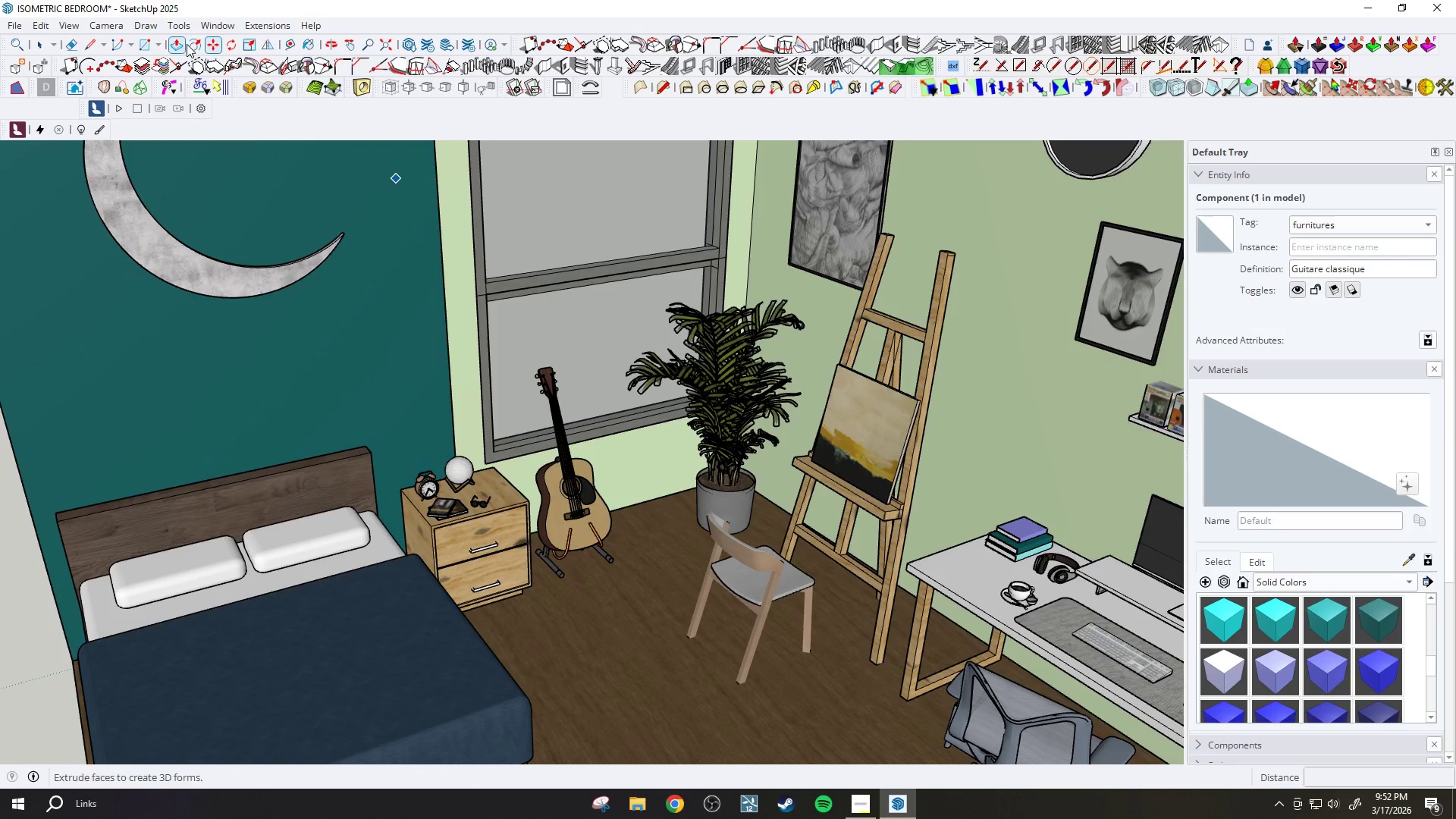 
scroll: coordinate [646, 573], scroll_direction: down, amount: 6.0
 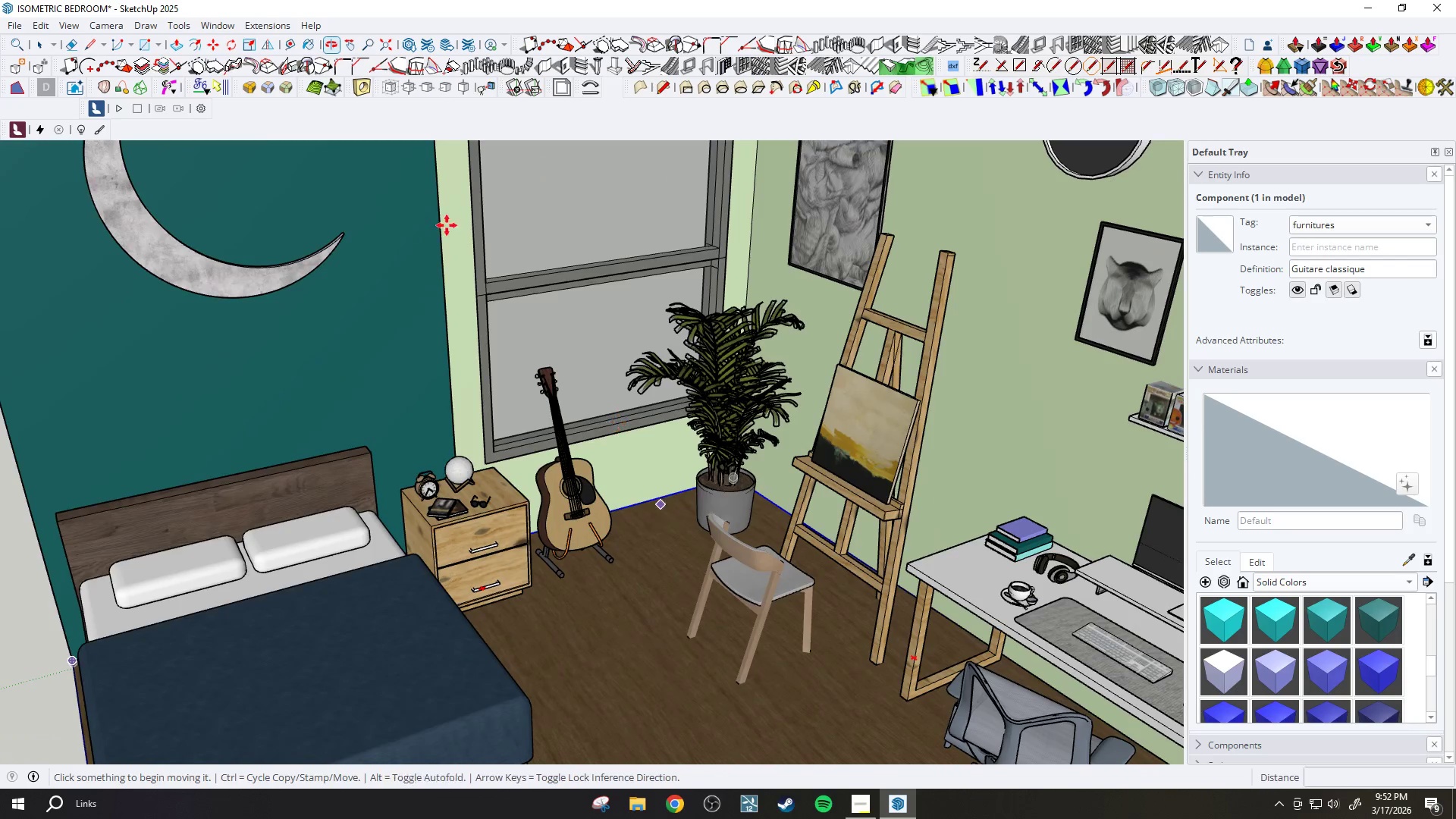 
left_click([223, 19])
 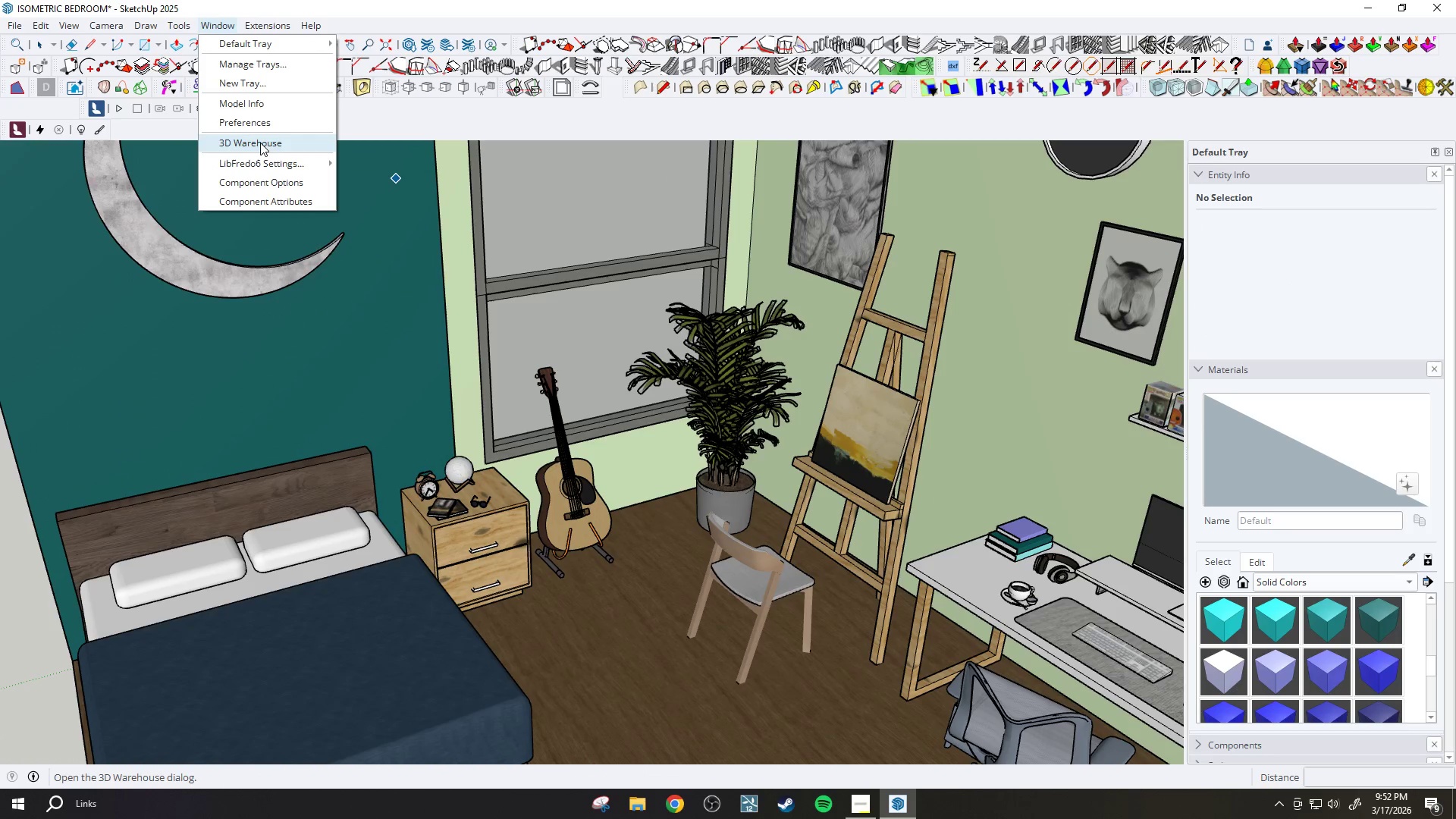 
left_click([260, 143])
 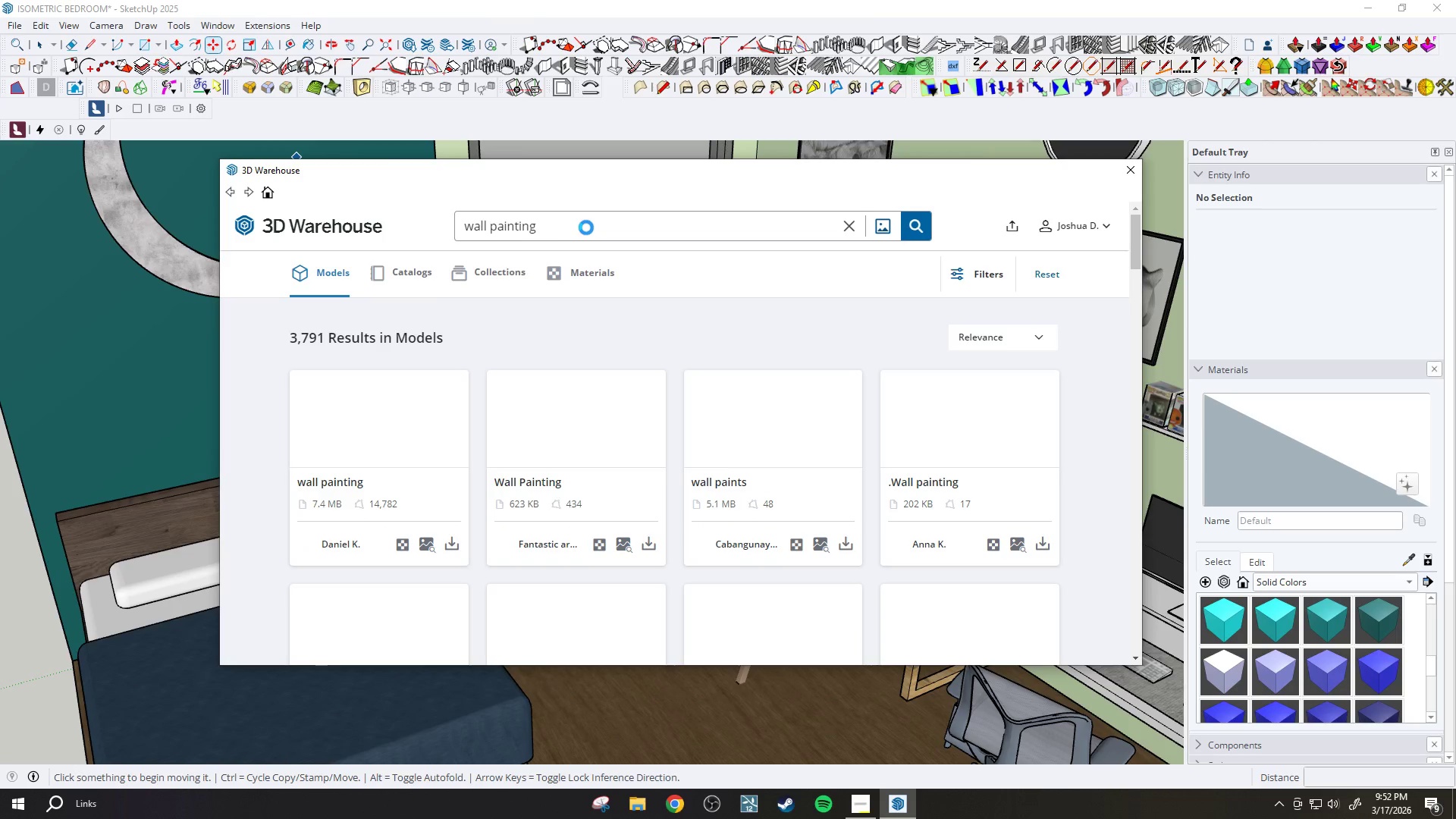 
wait(5.97)
 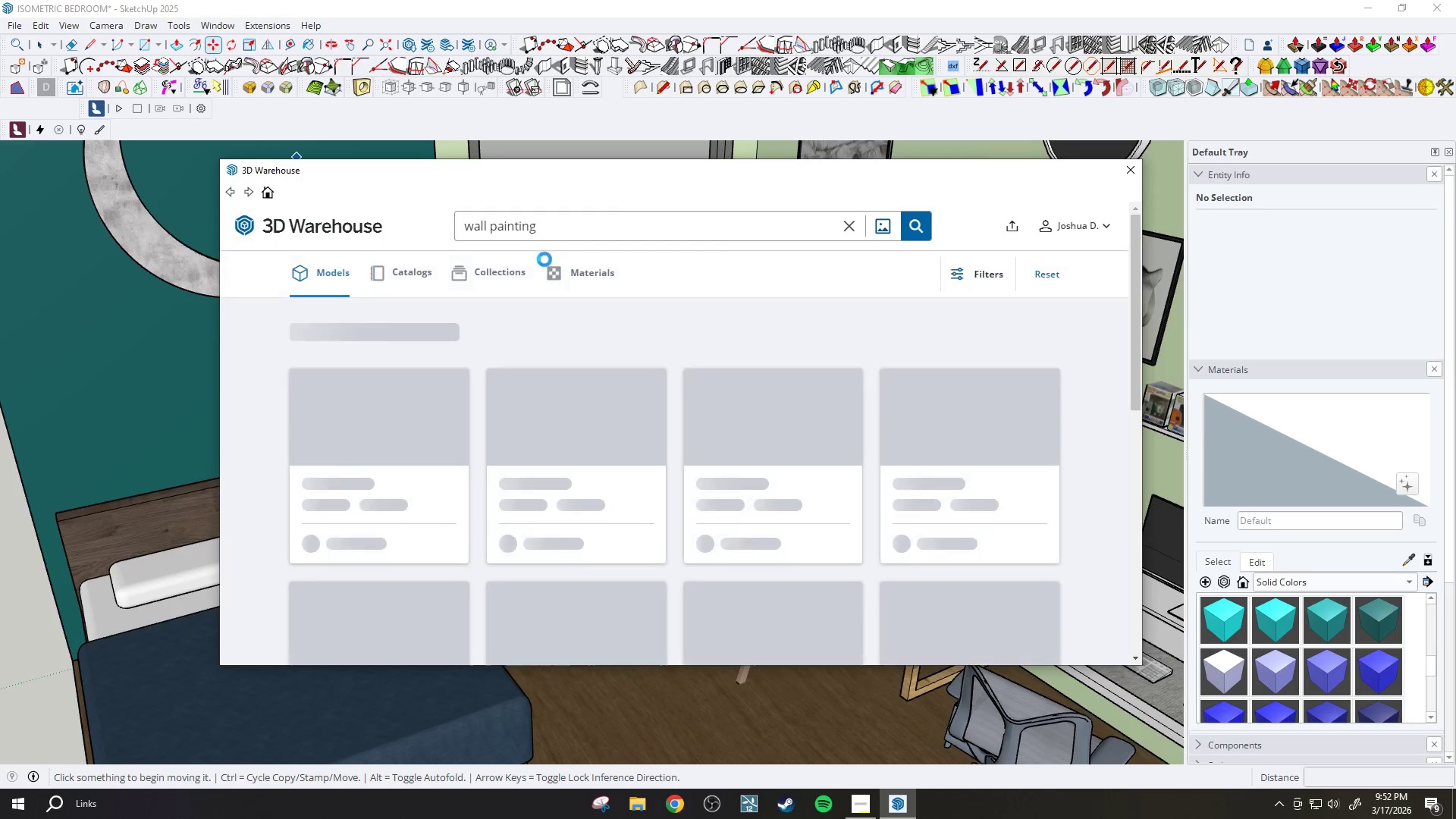 
double_click([595, 226])
 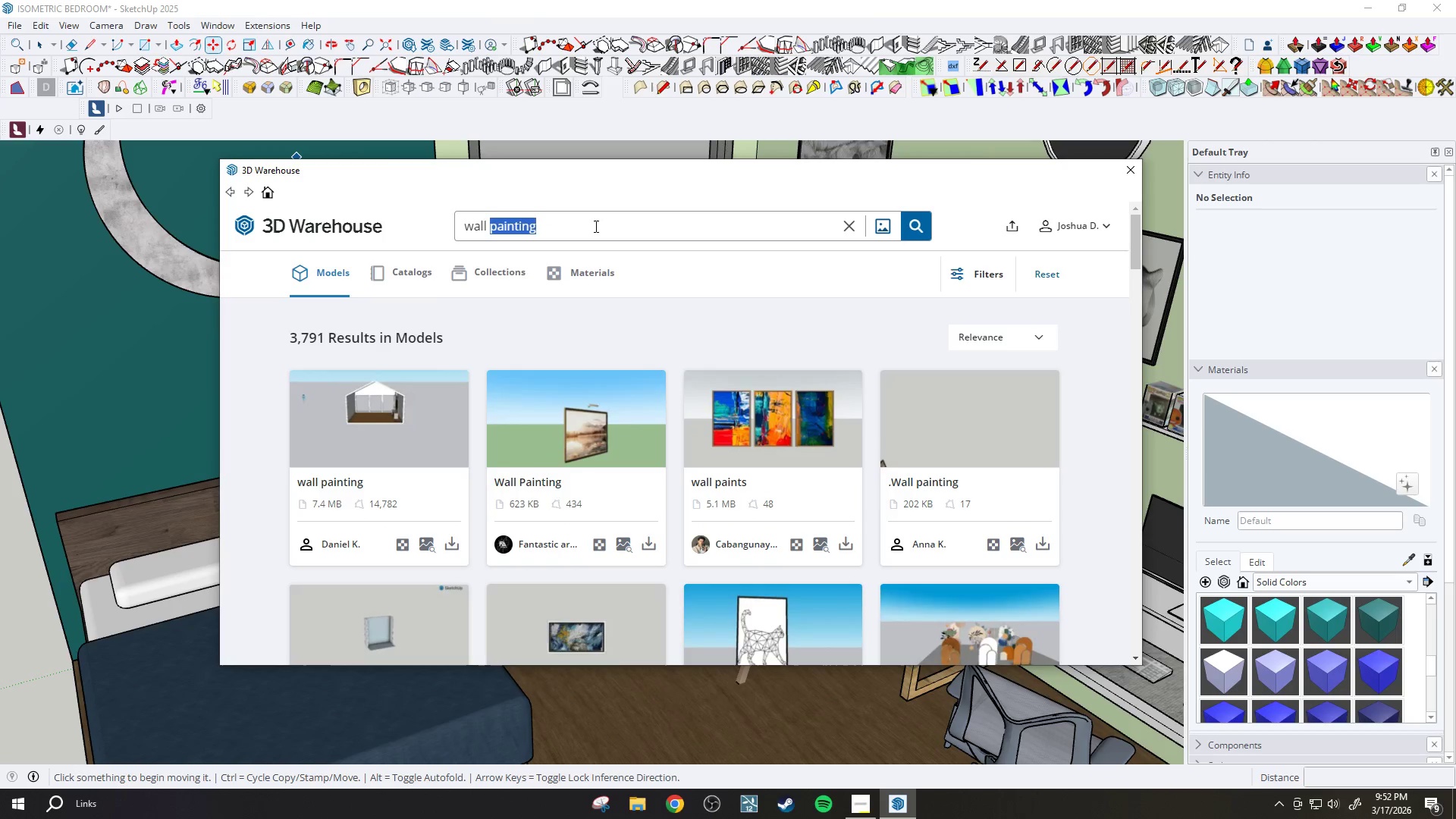 
triple_click([595, 226])
 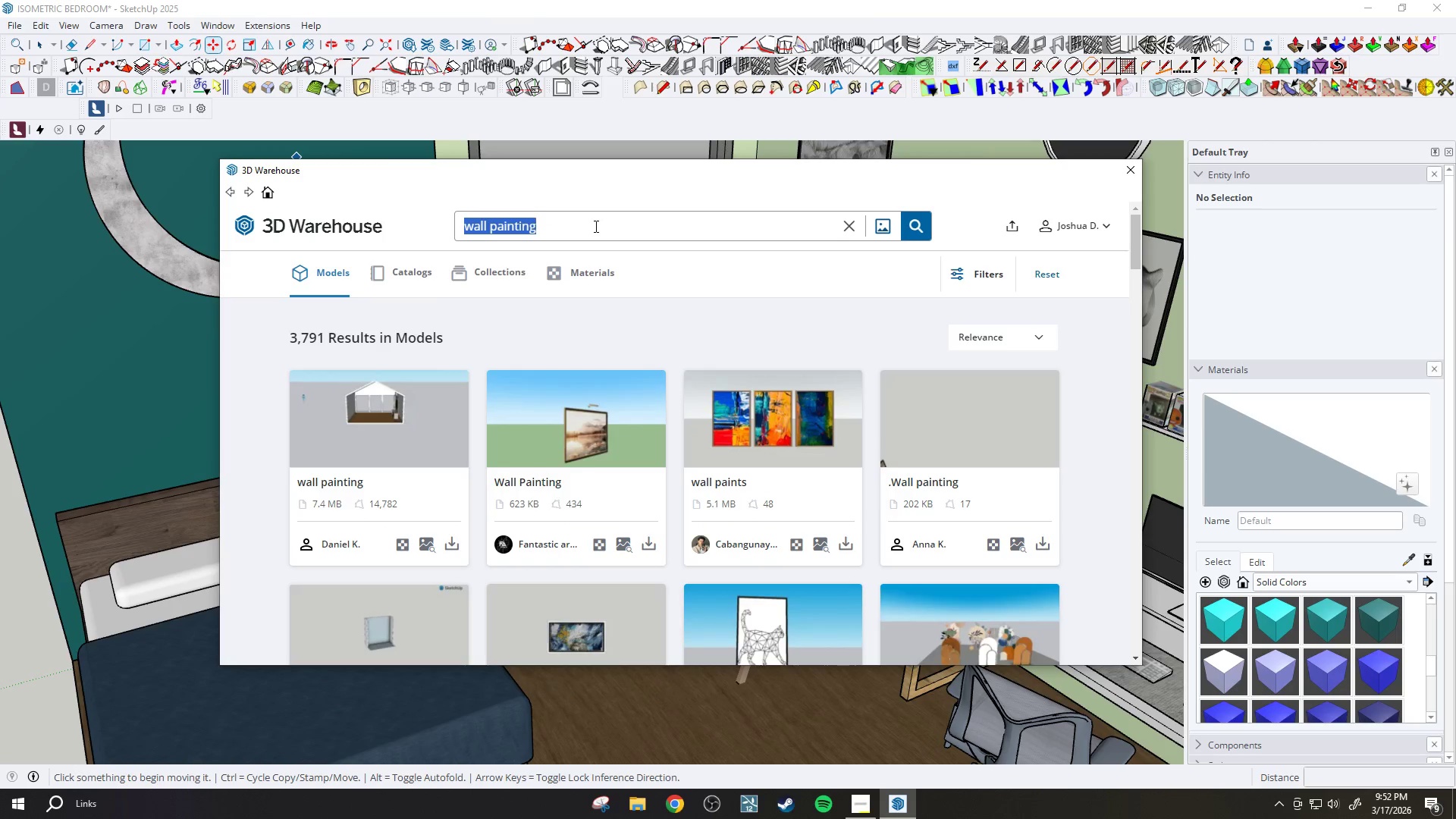 
type(guitar)
 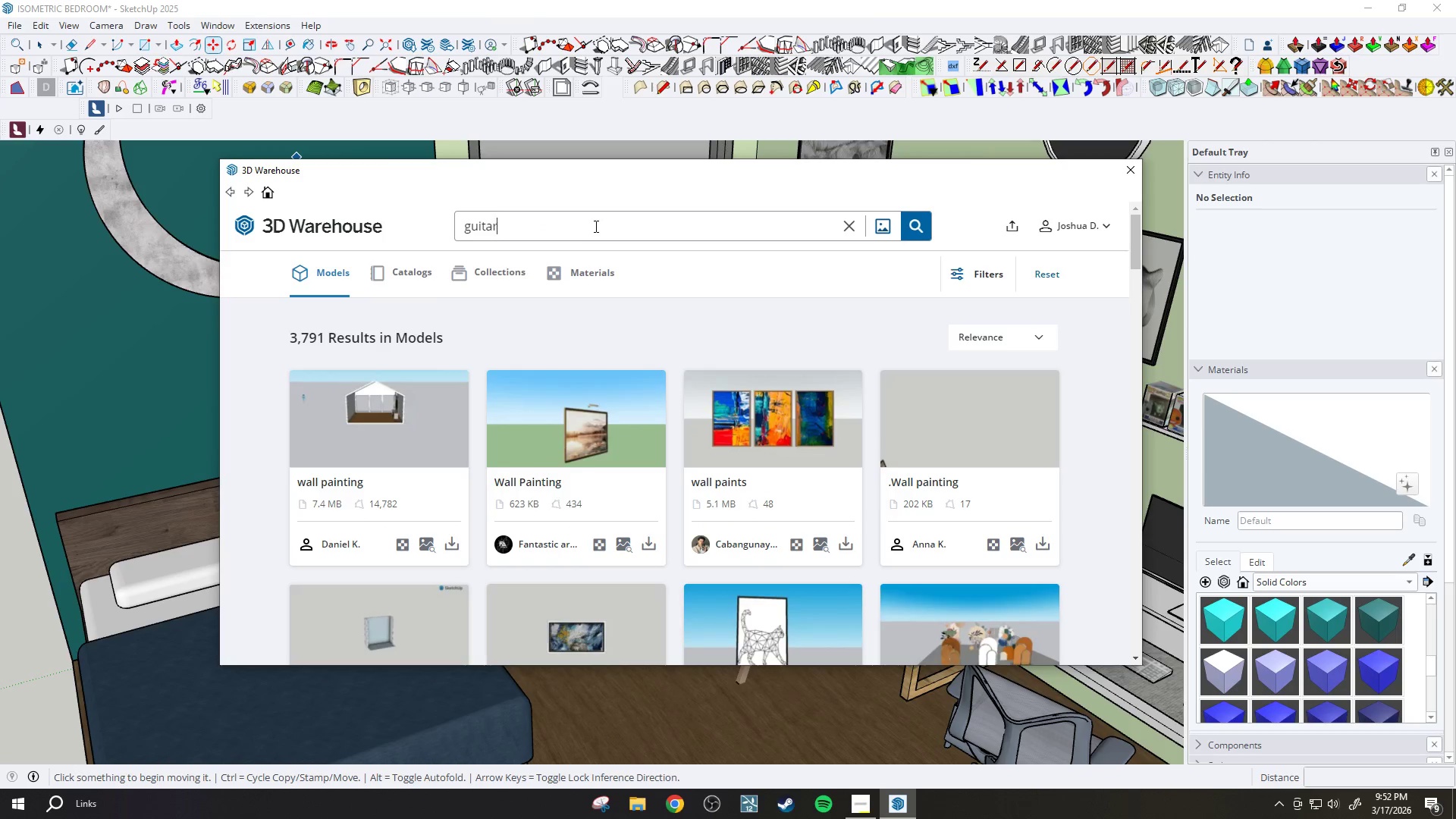 
key(Enter)
 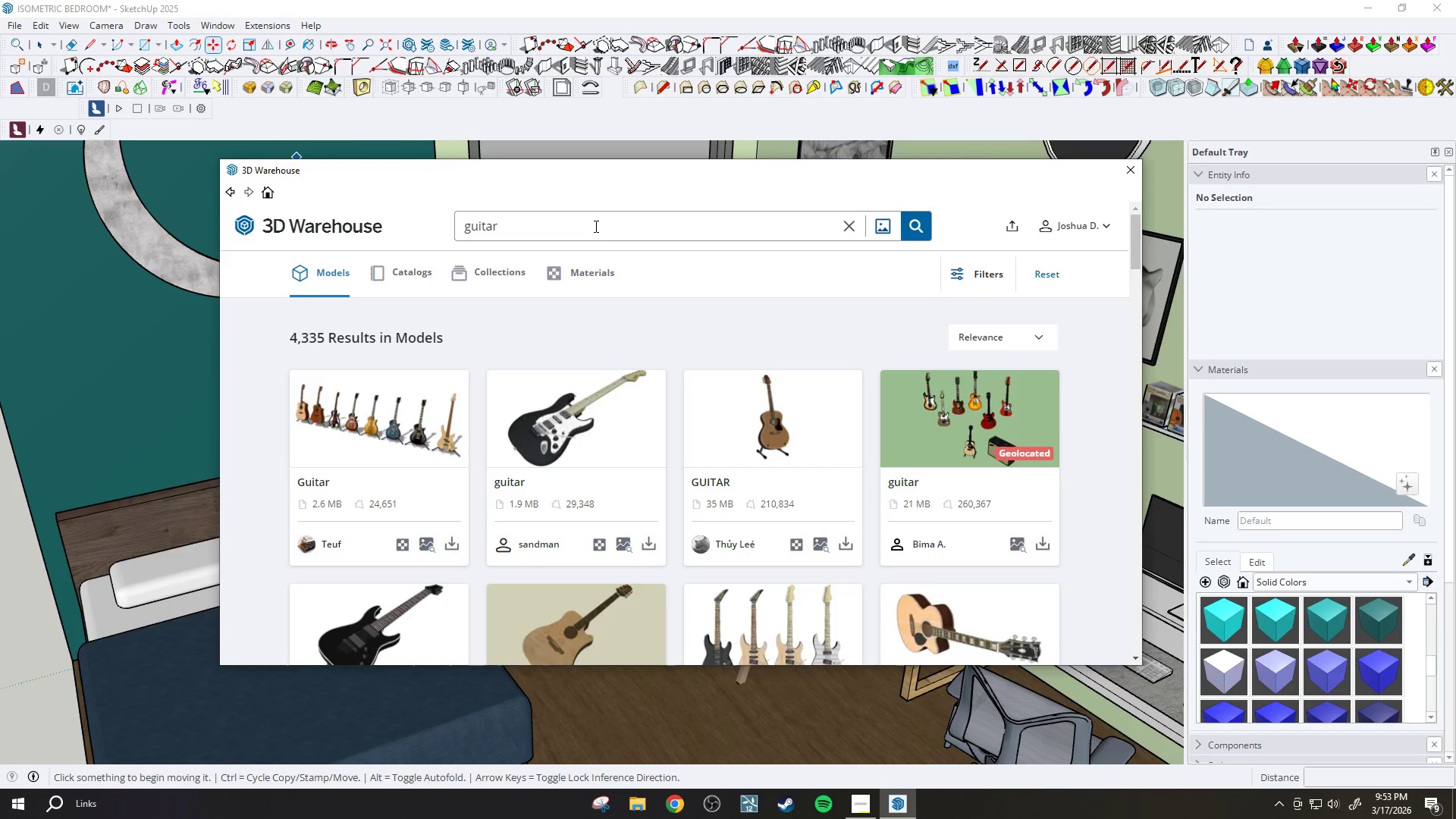 
scroll: coordinate [720, 442], scroll_direction: down, amount: 18.0
 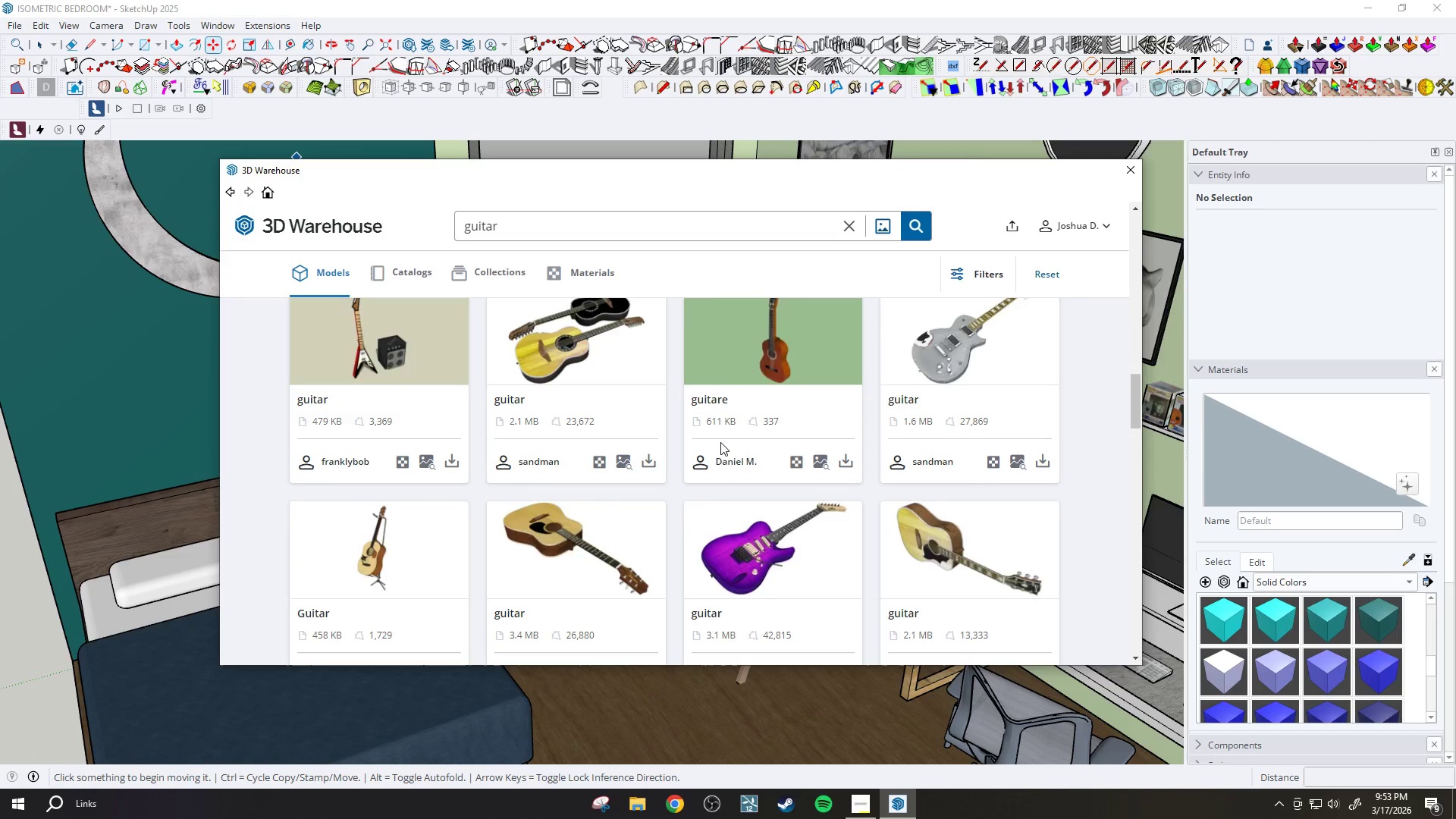 
scroll: coordinate [720, 442], scroll_direction: down, amount: 16.0
 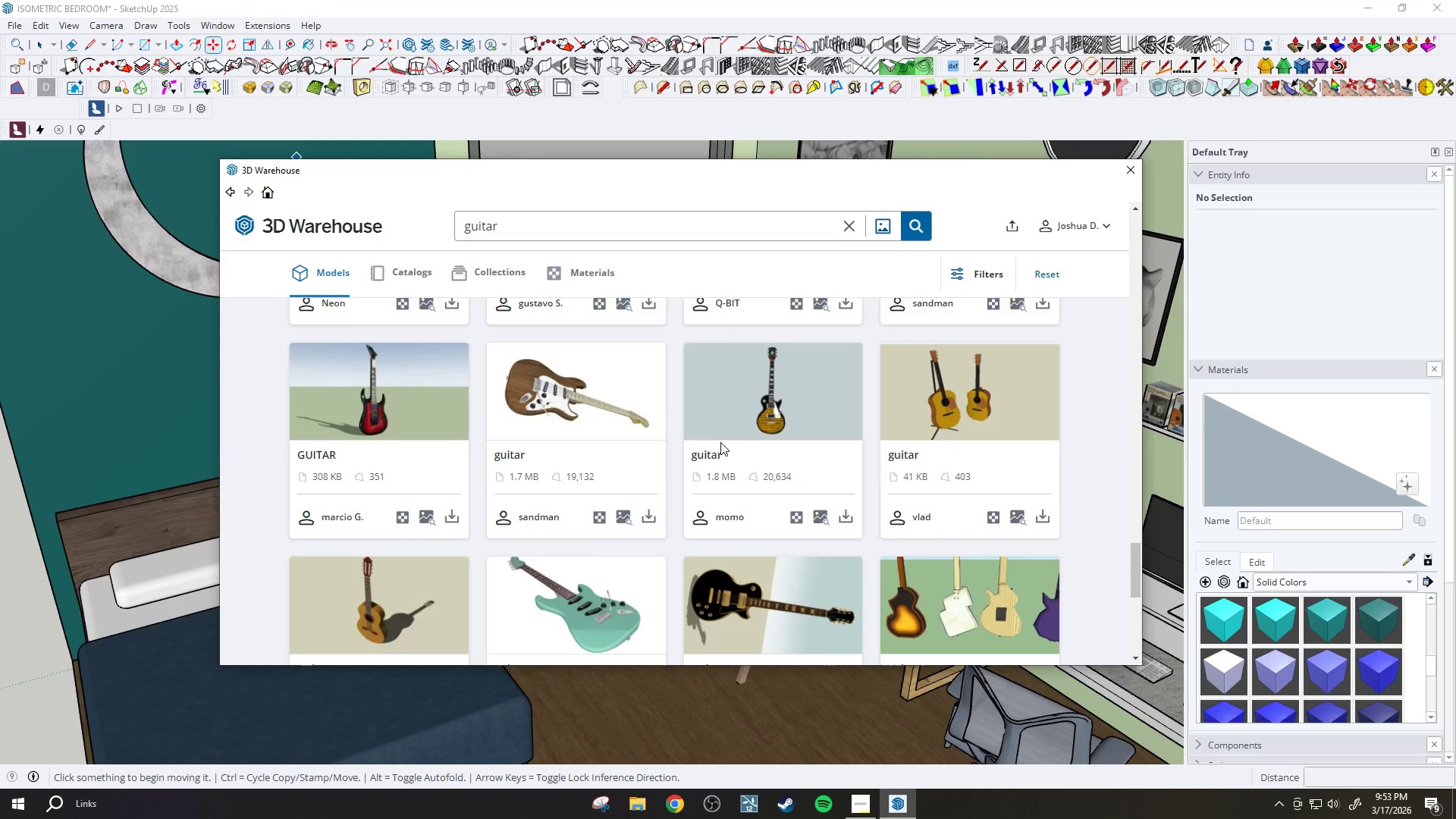 
scroll: coordinate [720, 442], scroll_direction: down, amount: 8.0
 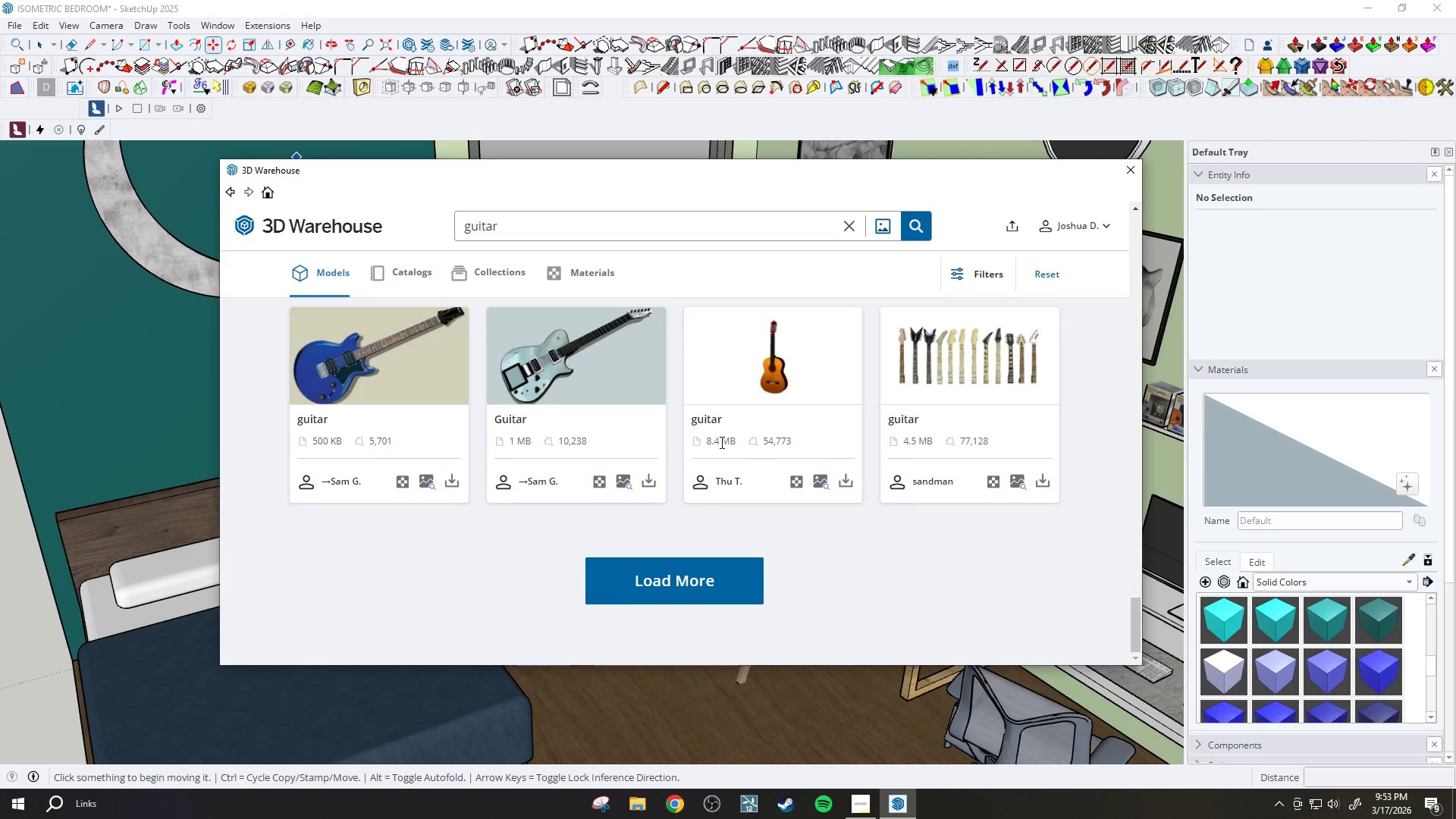 
scroll: coordinate [409, 403], scroll_direction: up, amount: 29.0
 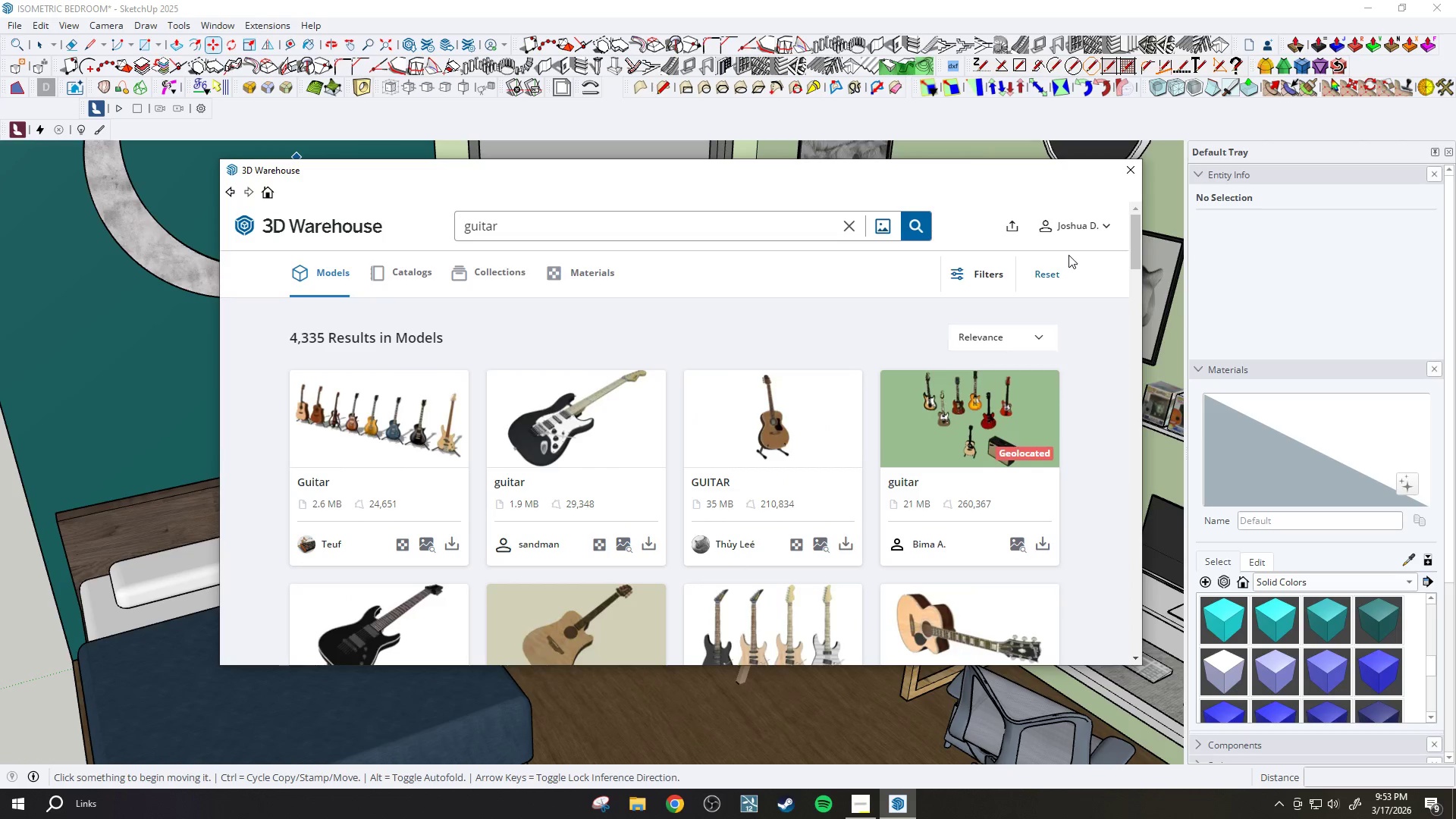 
left_click([739, 309])
 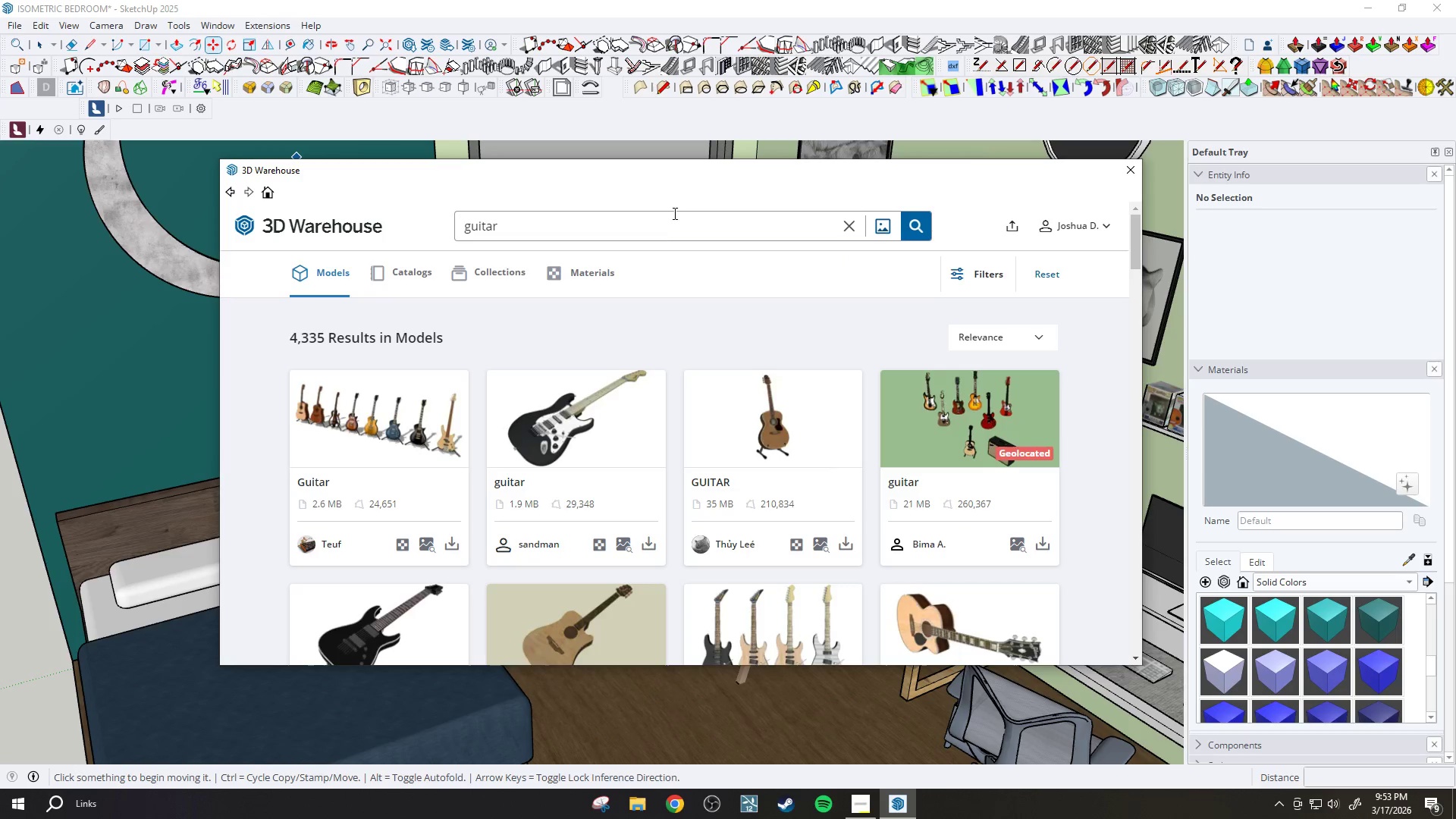 
double_click([667, 224])
 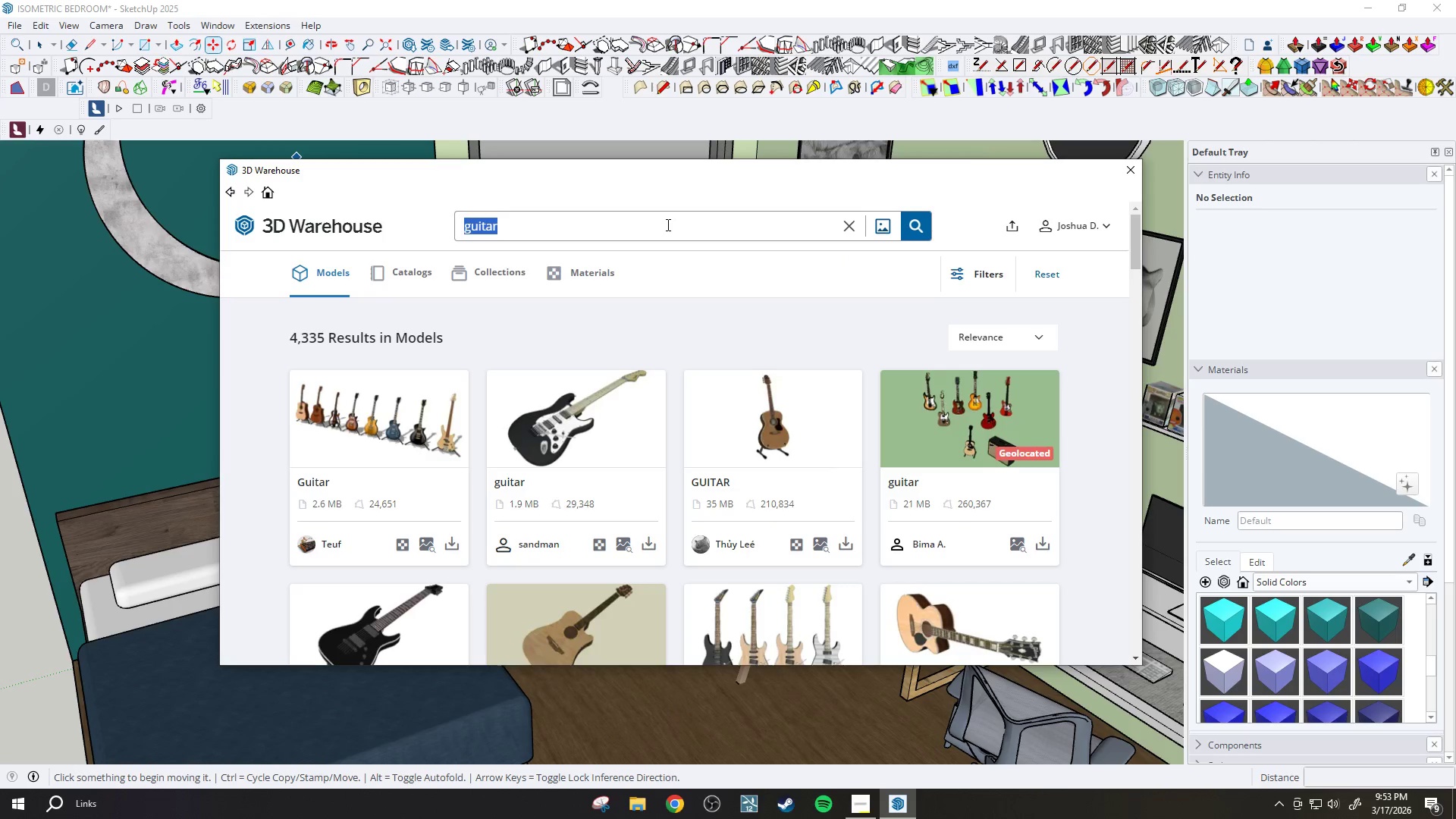 
key(Backspace)
type(plants)
 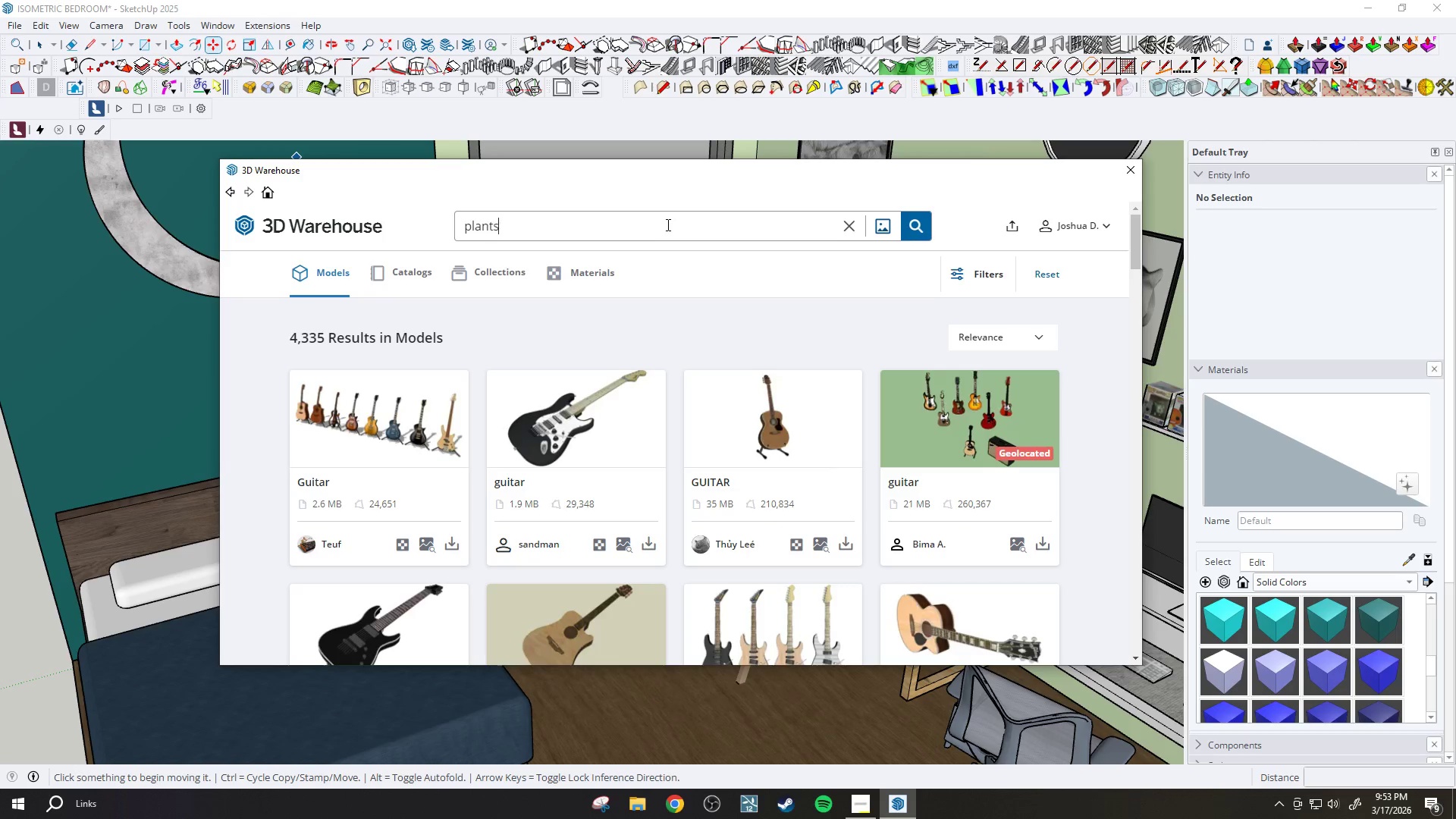 
key(Enter)
 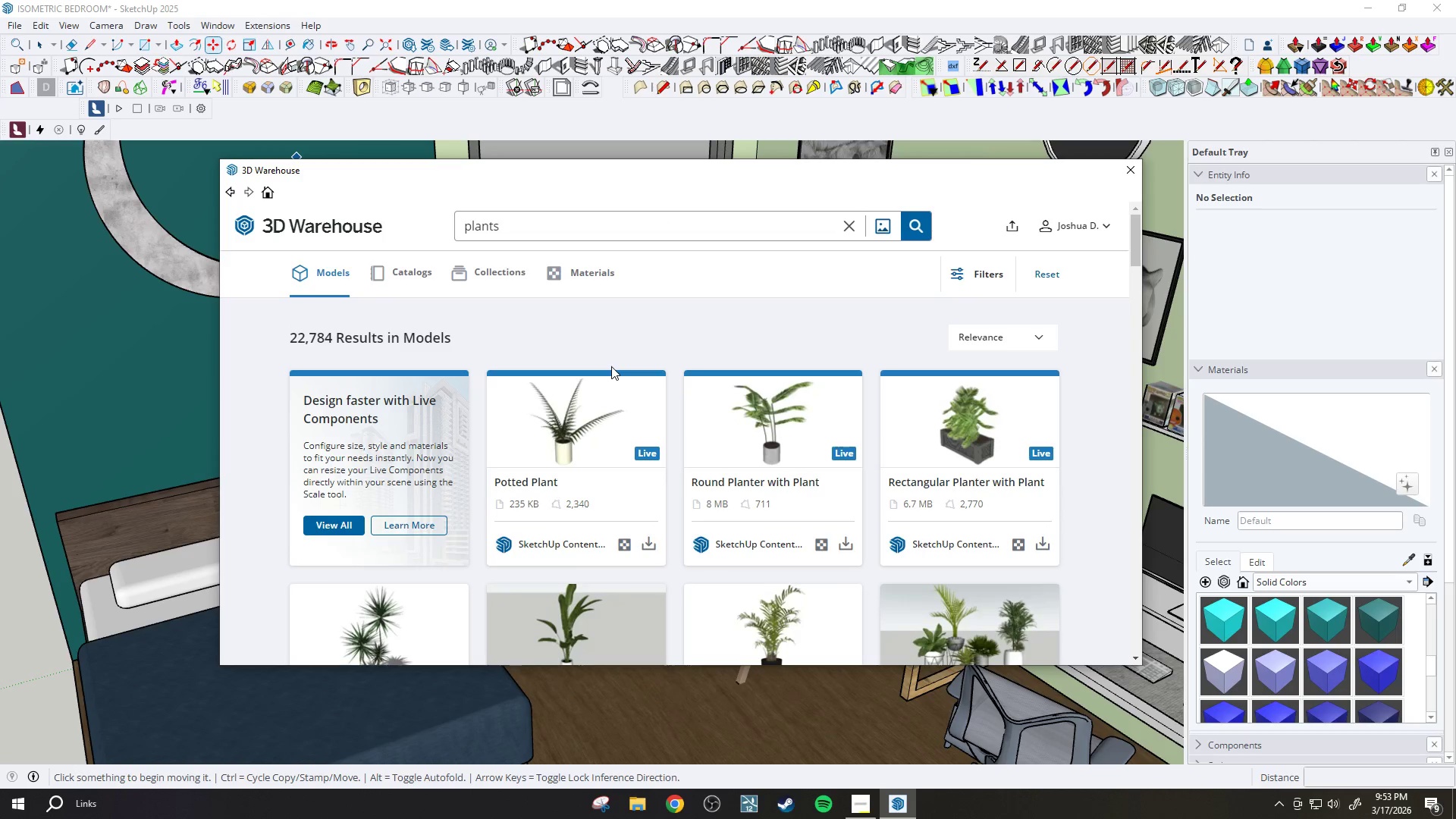 
scroll: coordinate [560, 371], scroll_direction: down, amount: 9.0
 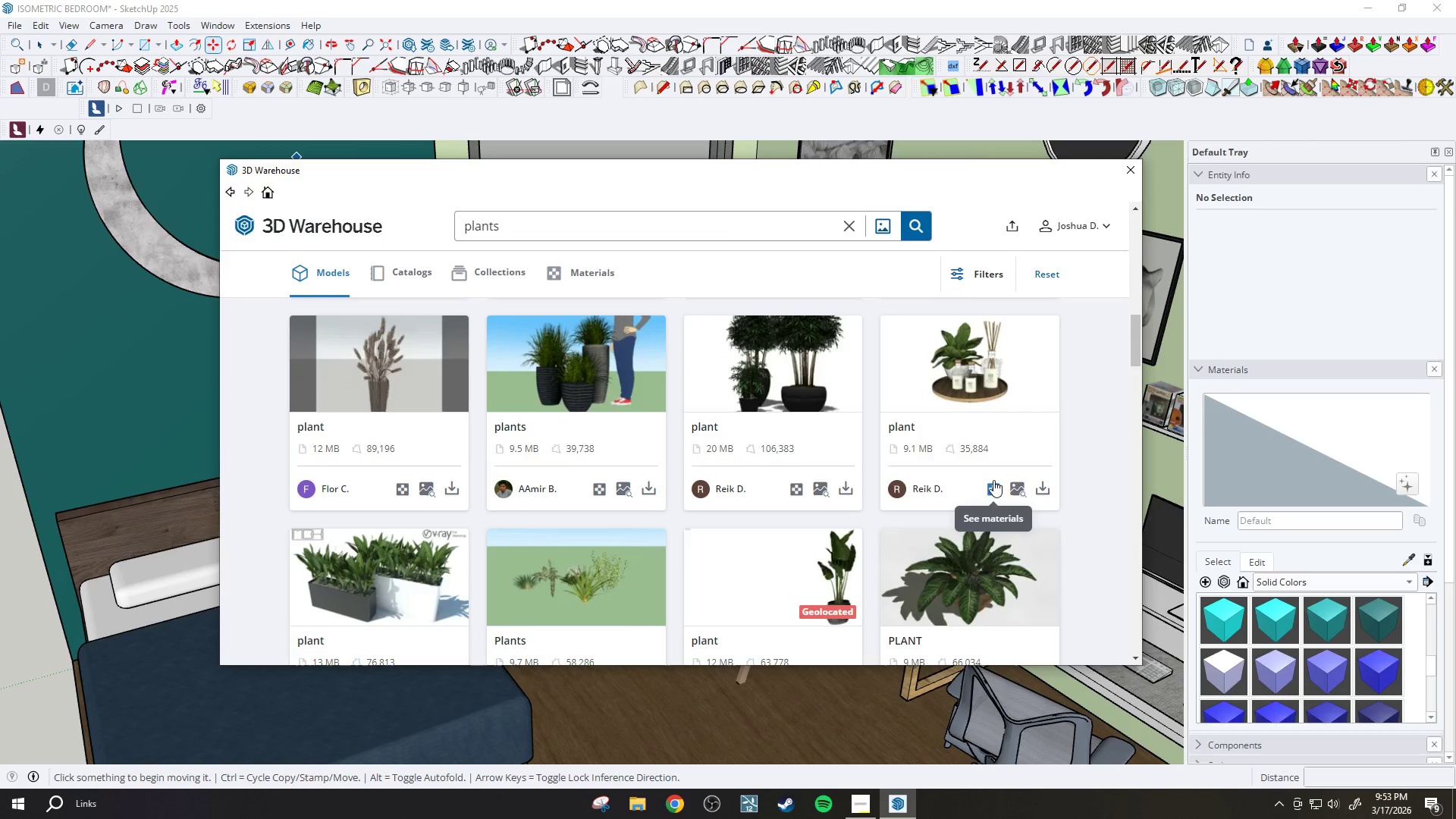 
wait(5.05)
 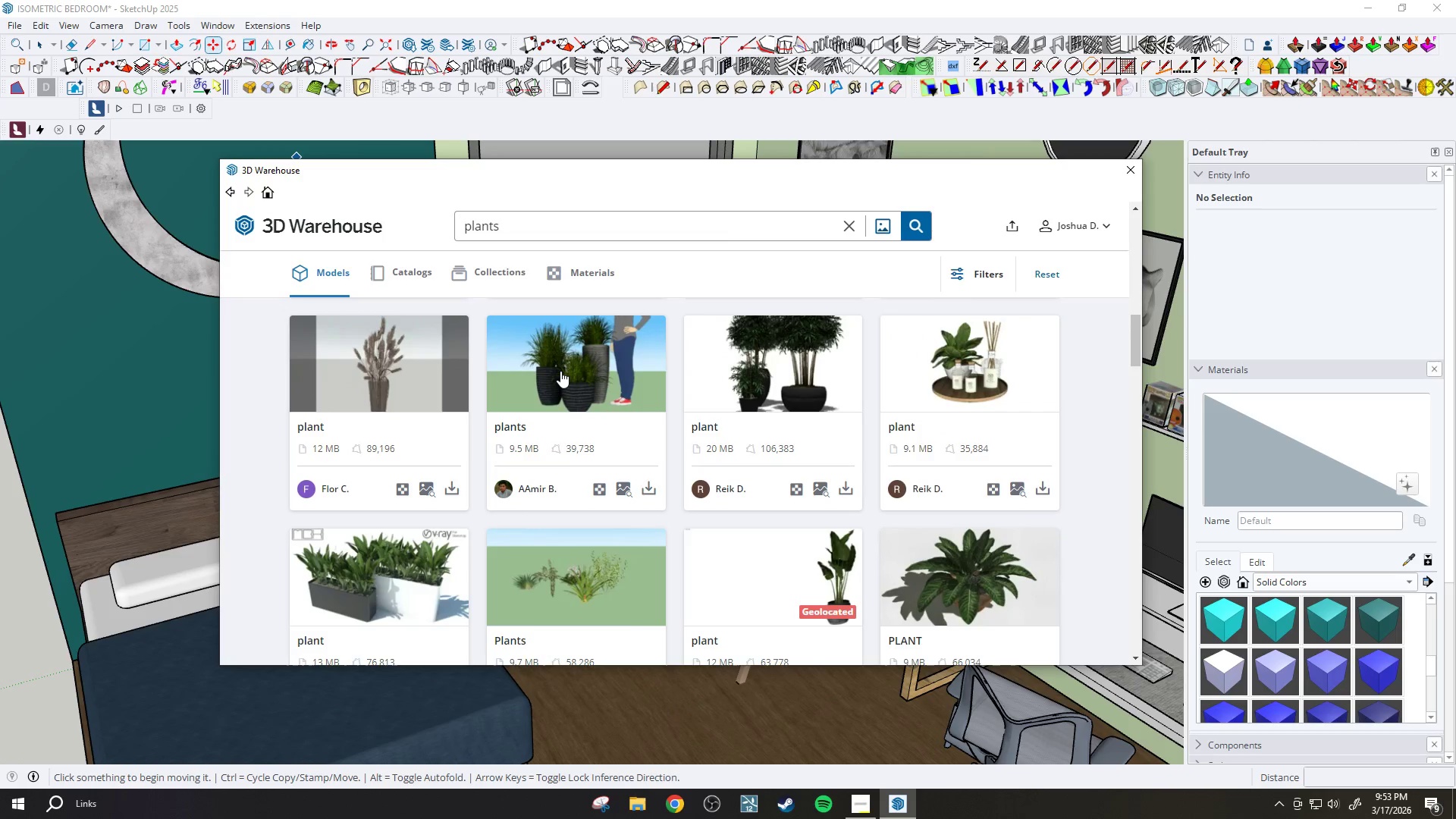 
left_click([1042, 491])
 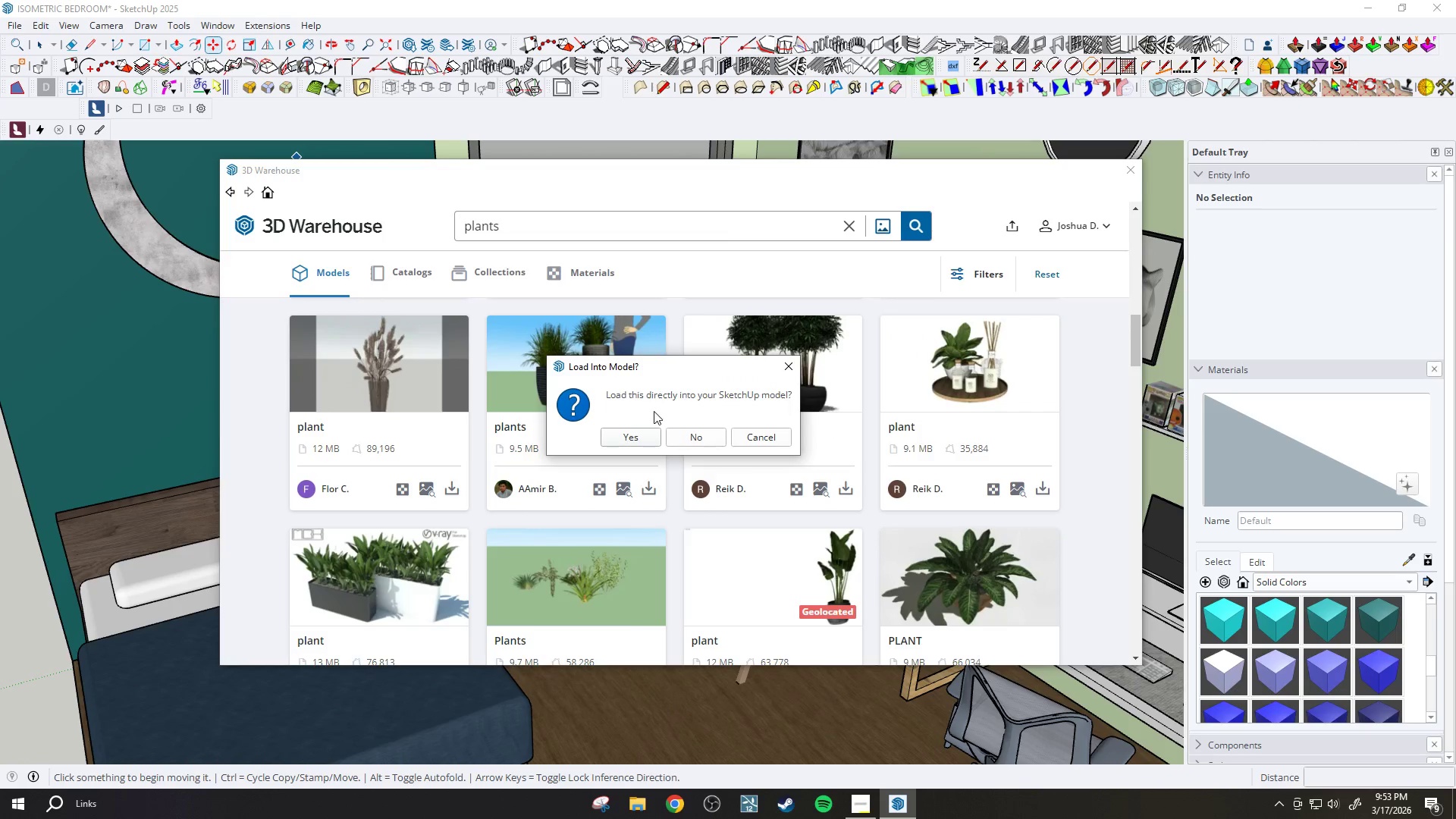 
left_click([639, 433])
 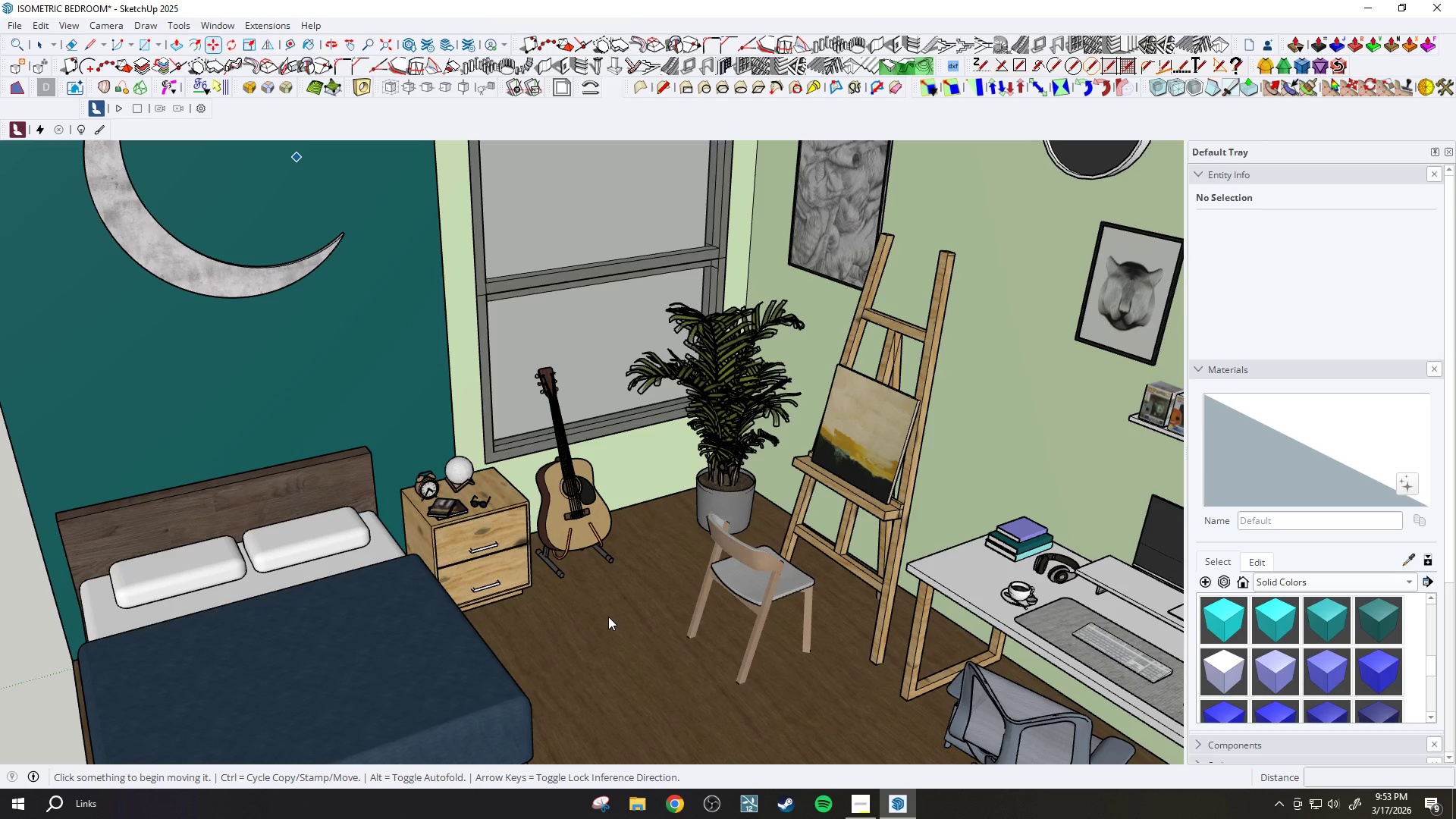 
wait(6.94)
 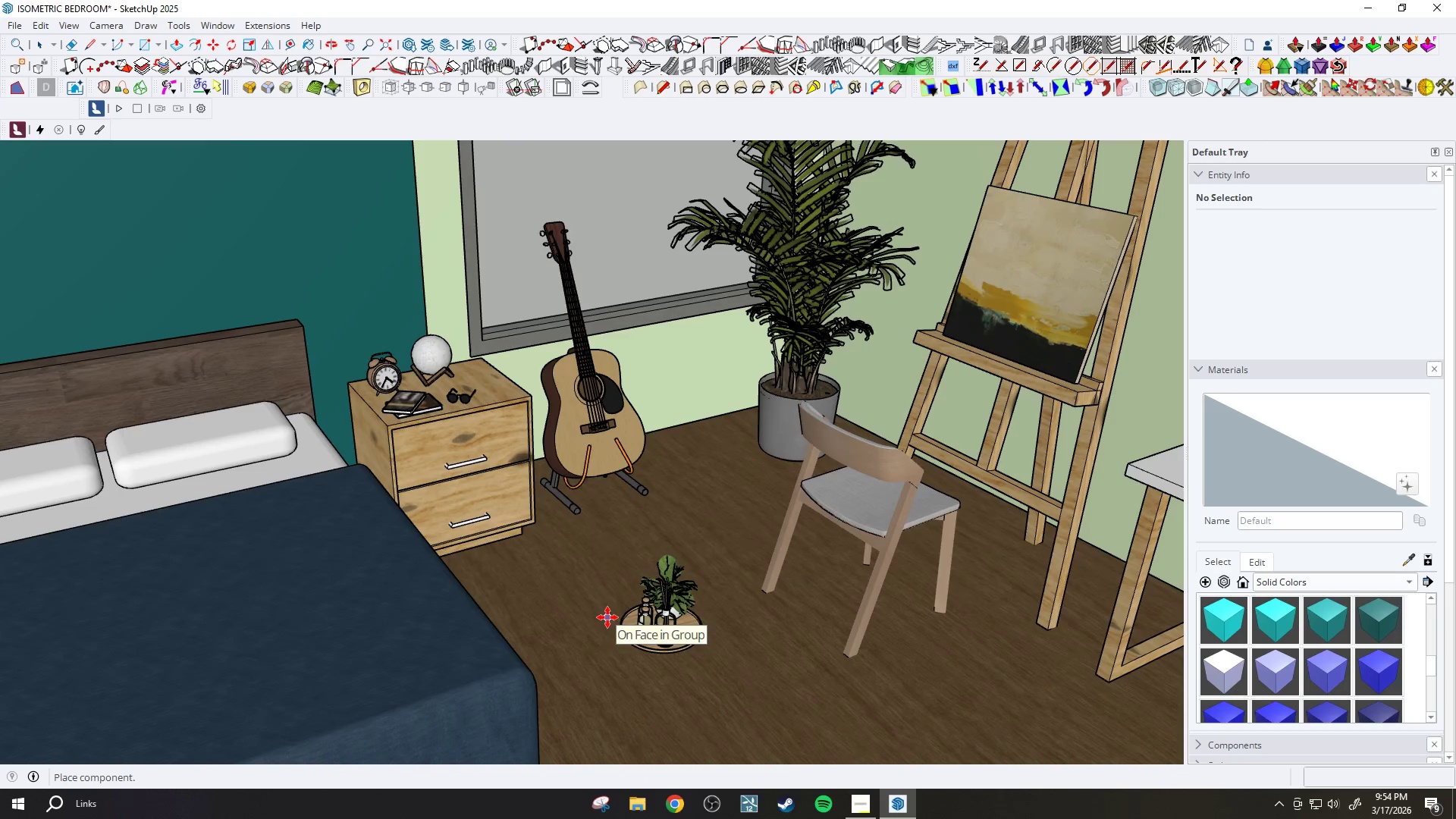 
left_click([607, 617])
 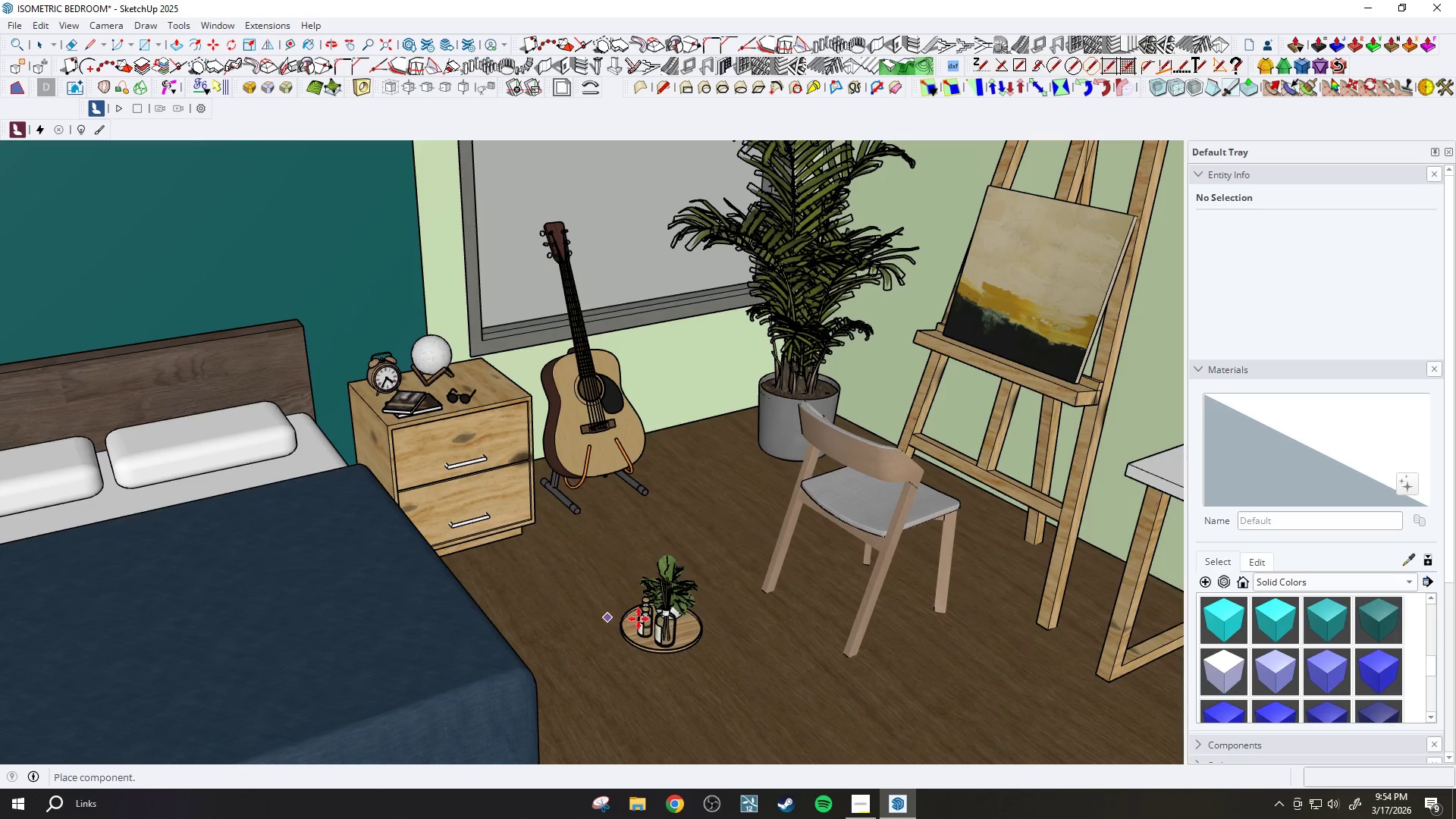 
scroll: coordinate [608, 617], scroll_direction: up, amount: 4.0
 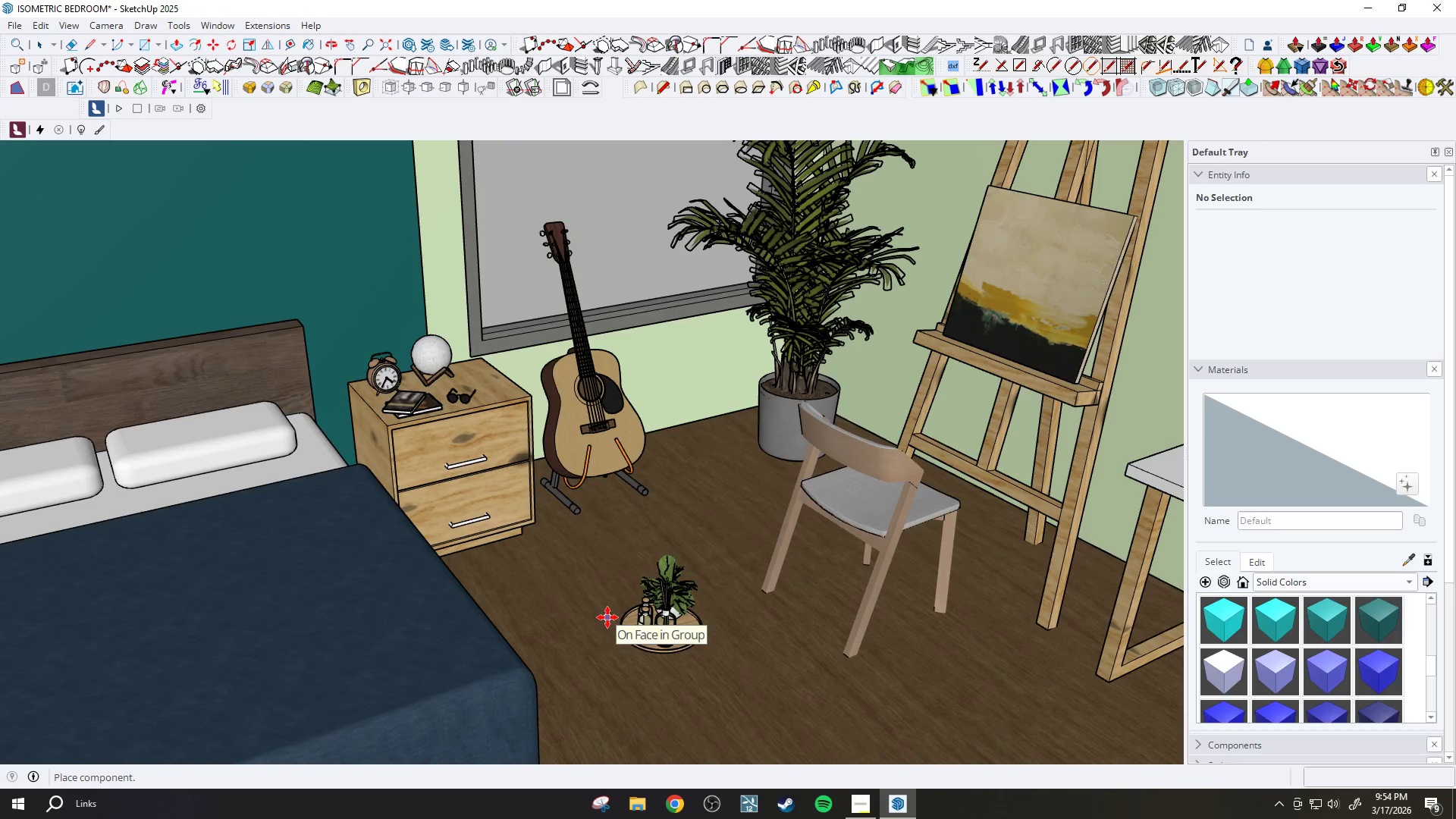 
key(Space)
 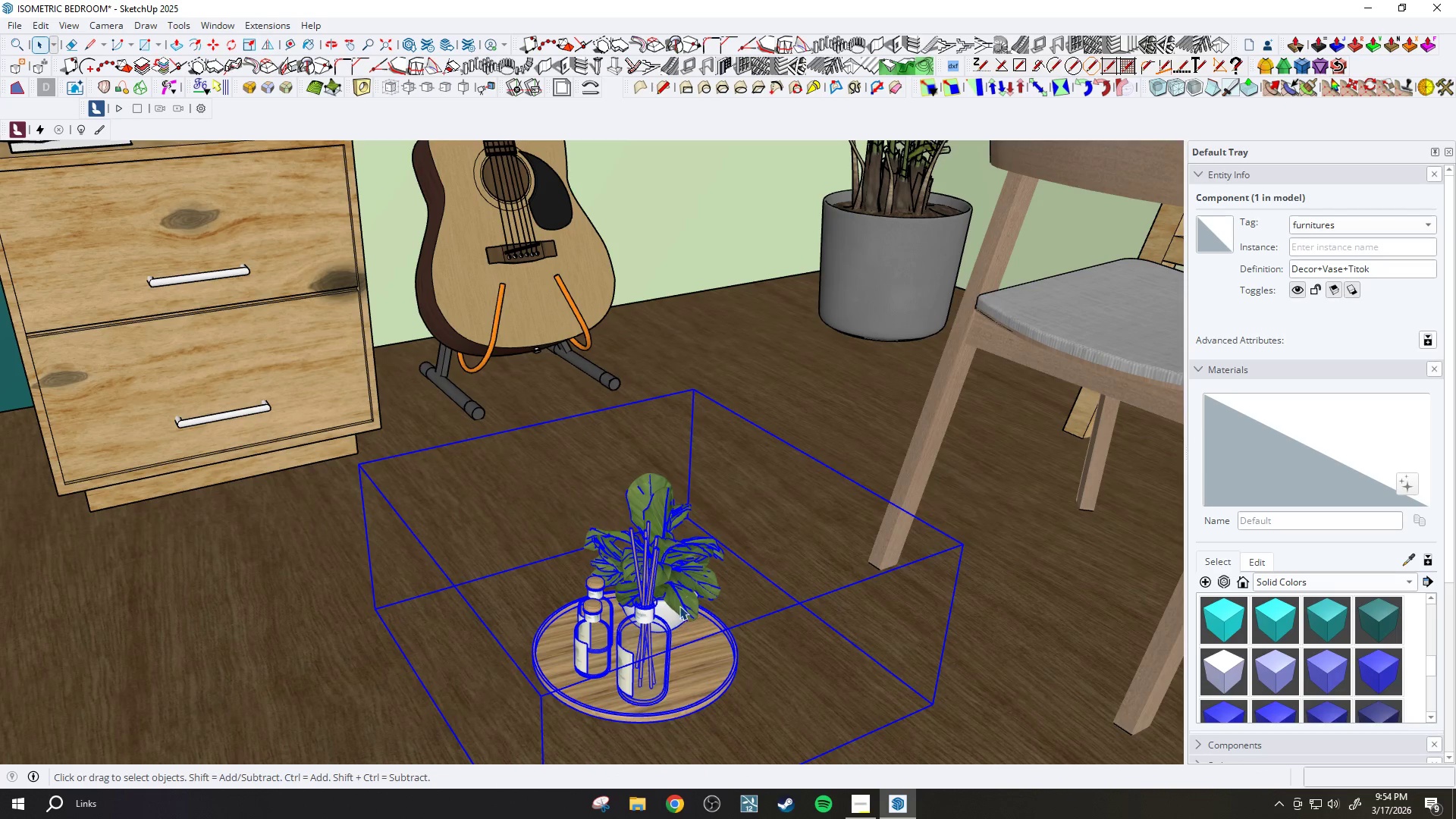 
scroll: coordinate [678, 610], scroll_direction: up, amount: 17.0
 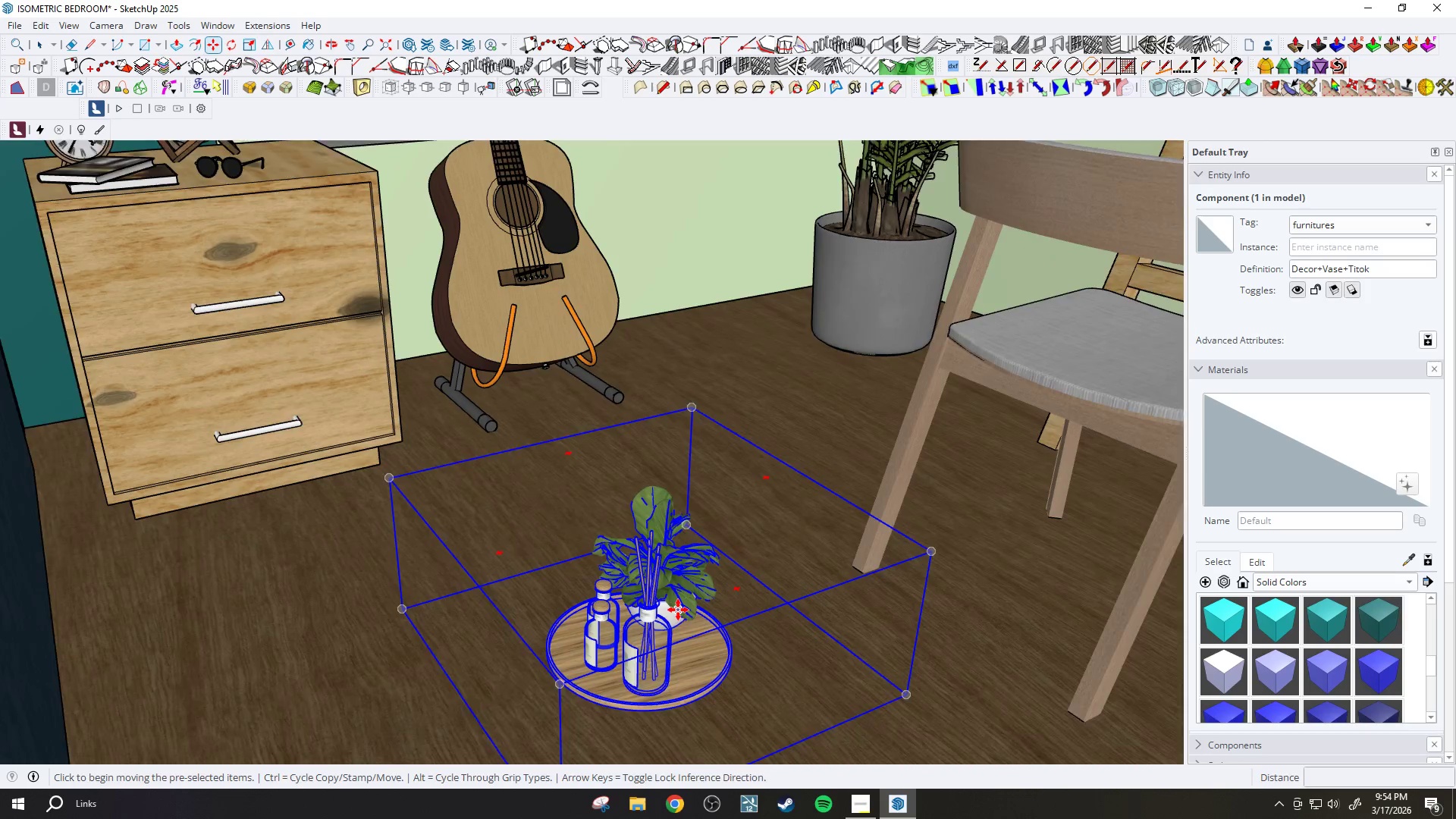 
double_click([679, 605])
 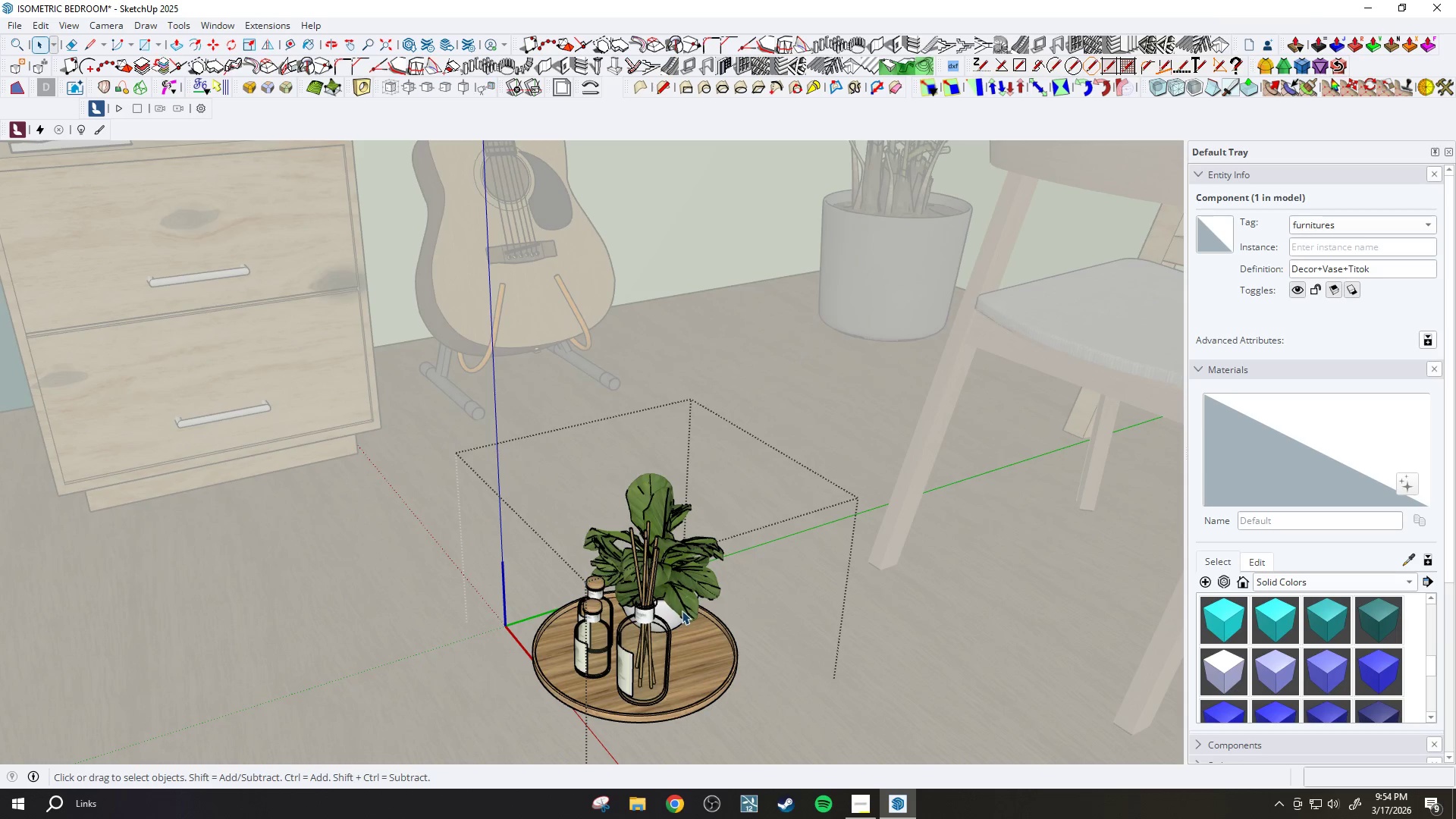 
left_click([679, 607])
 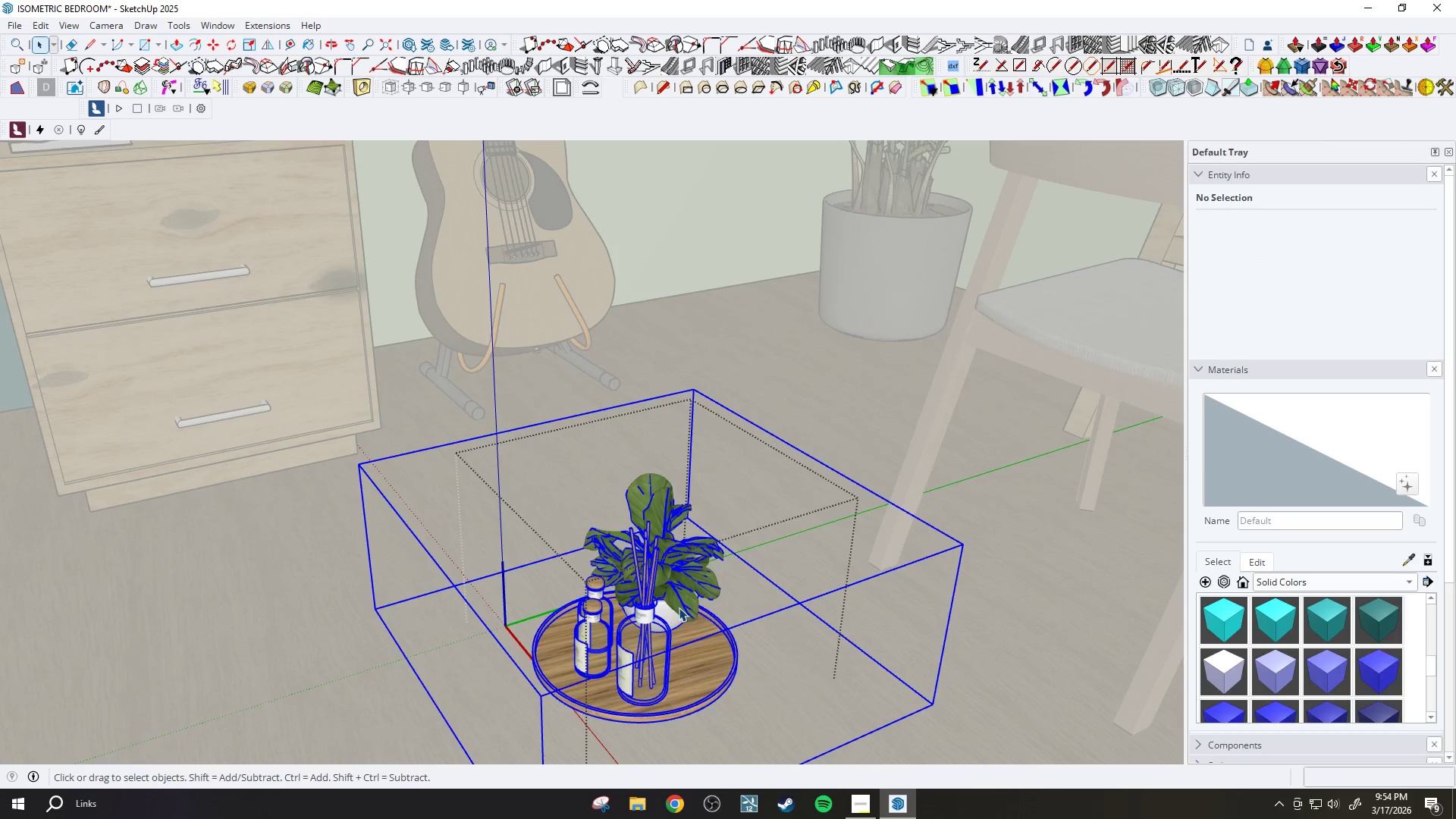 
double_click([678, 607])
 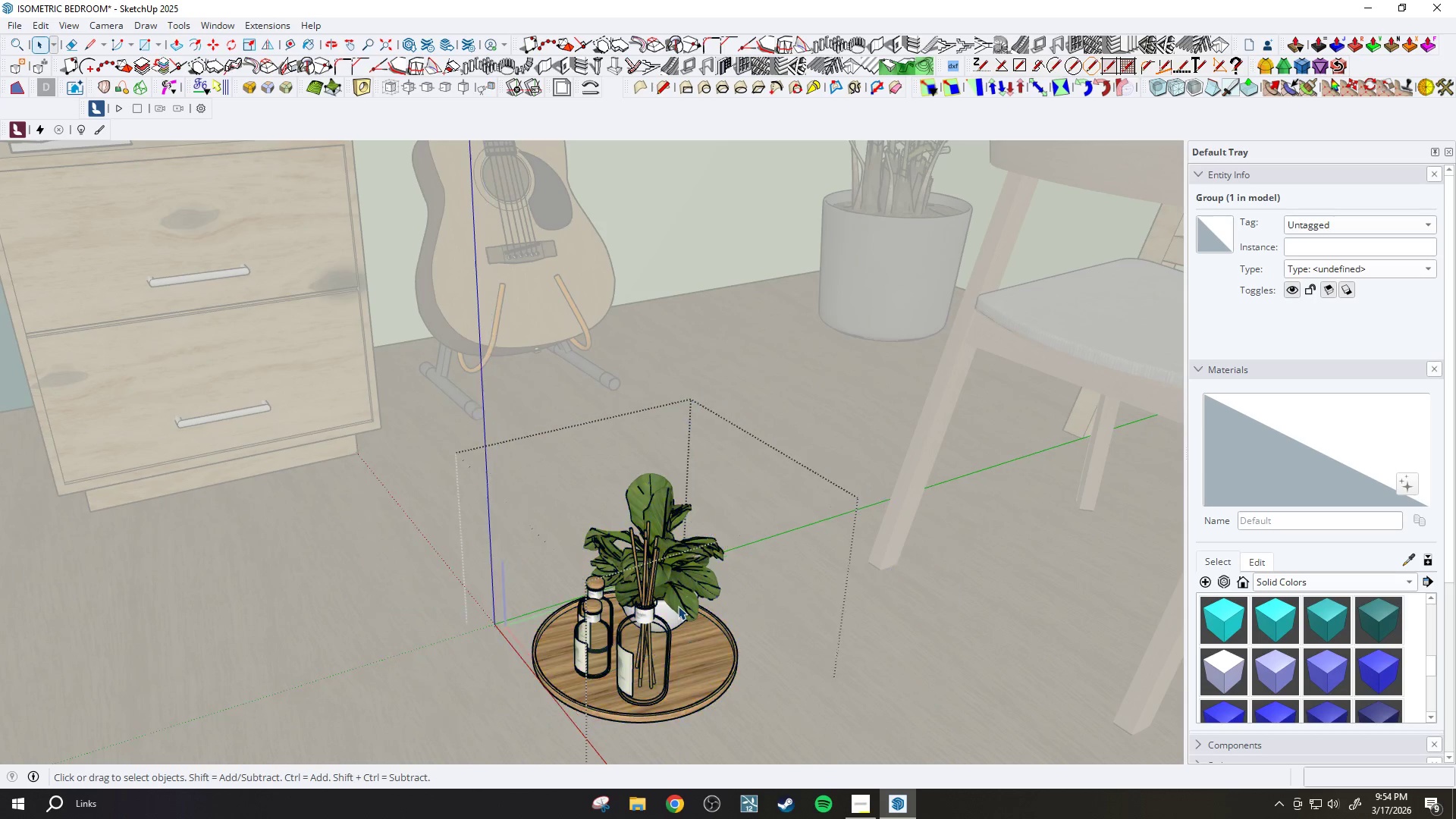 
triple_click([678, 606])
 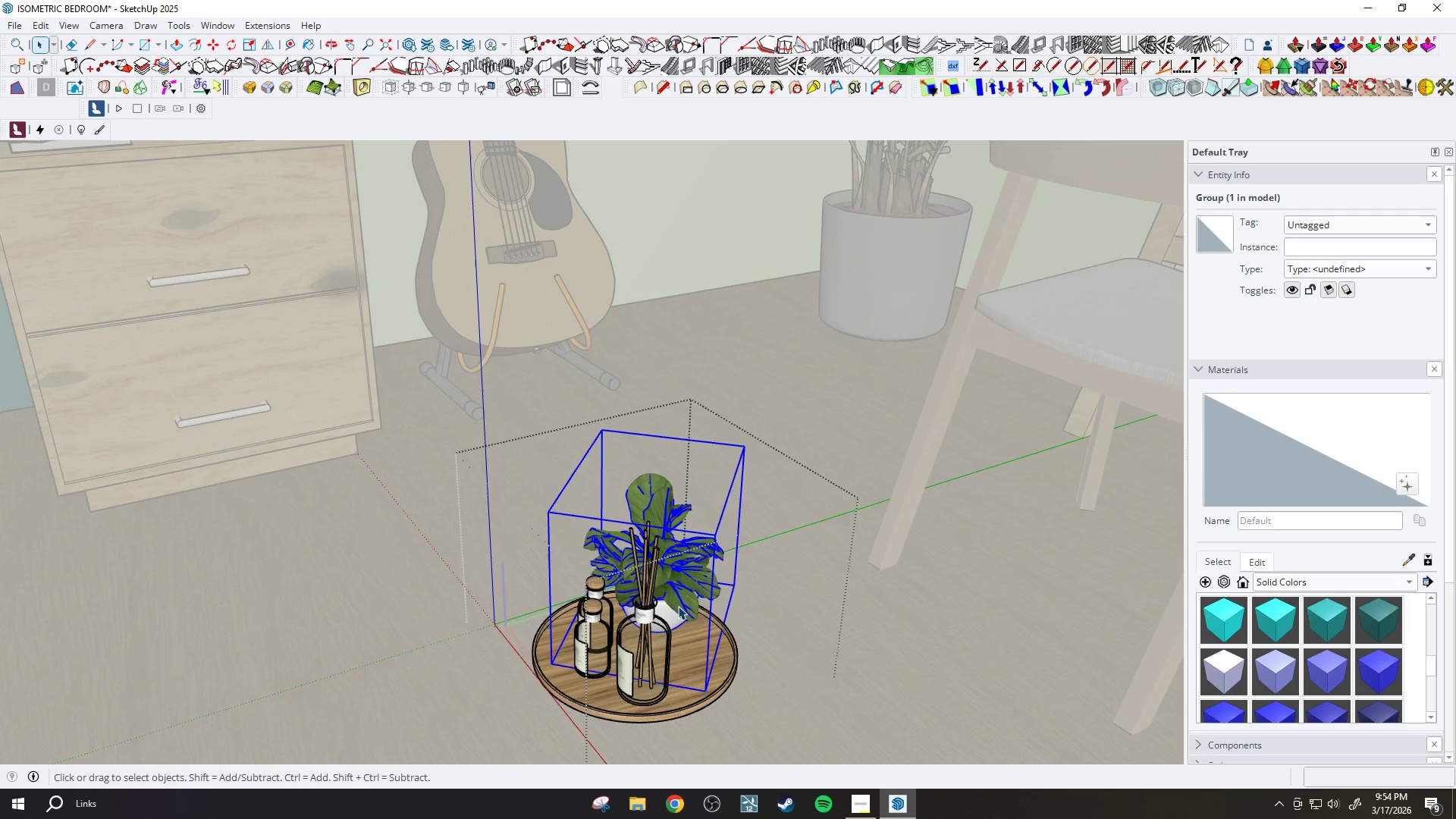 
key(Shift+ShiftLeft)
 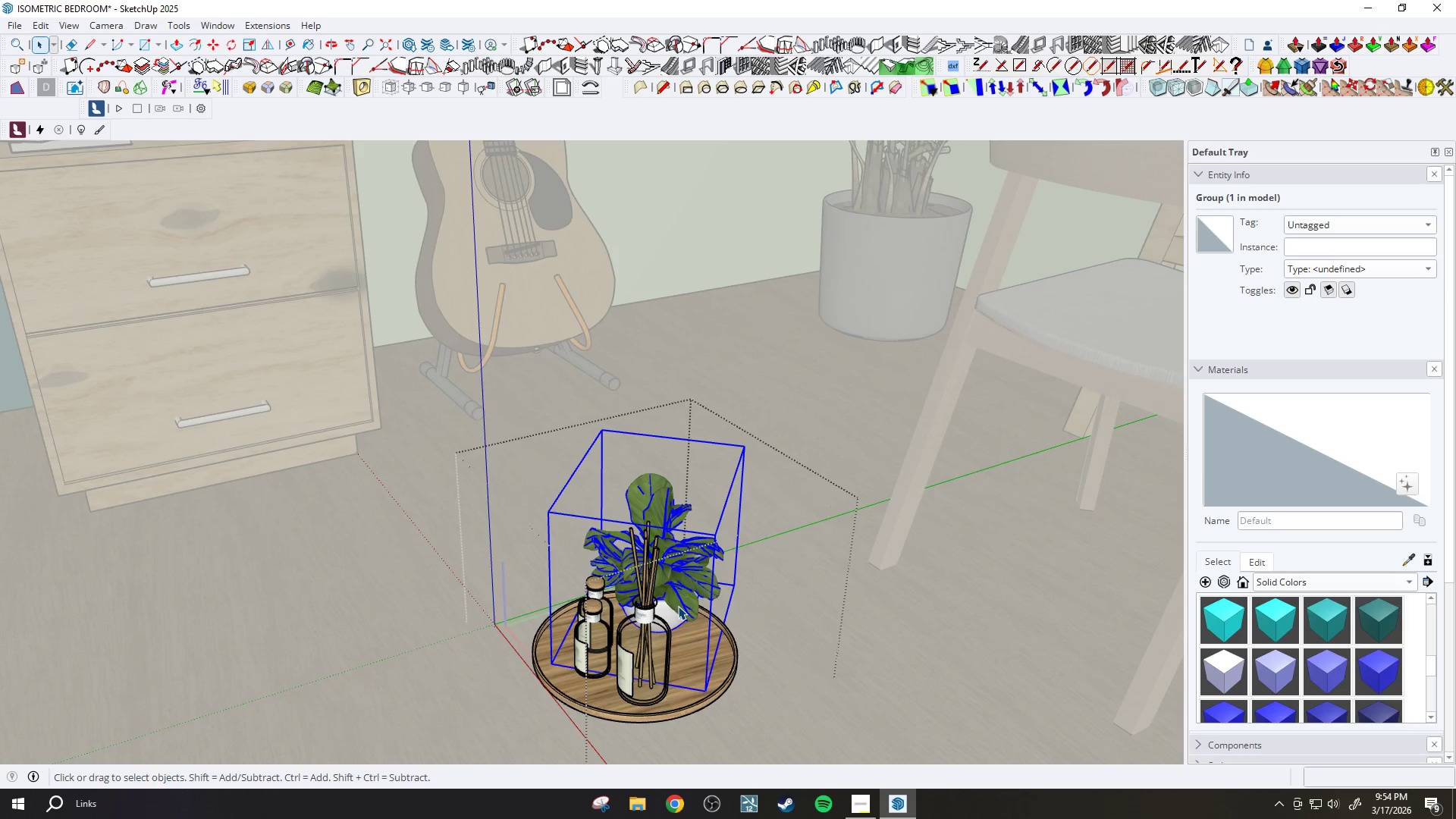 
key(Control+C)
 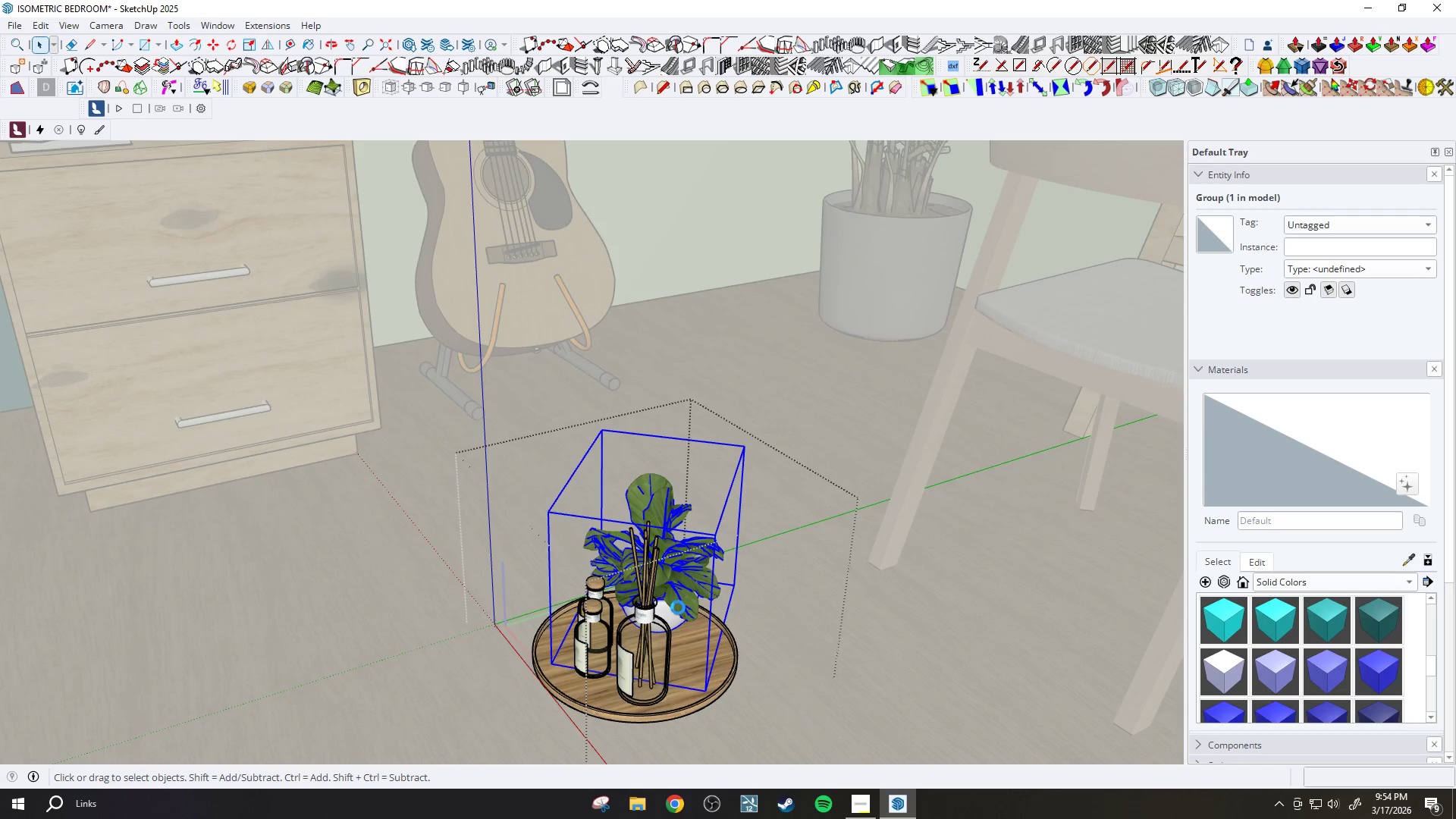 
key(Escape)
 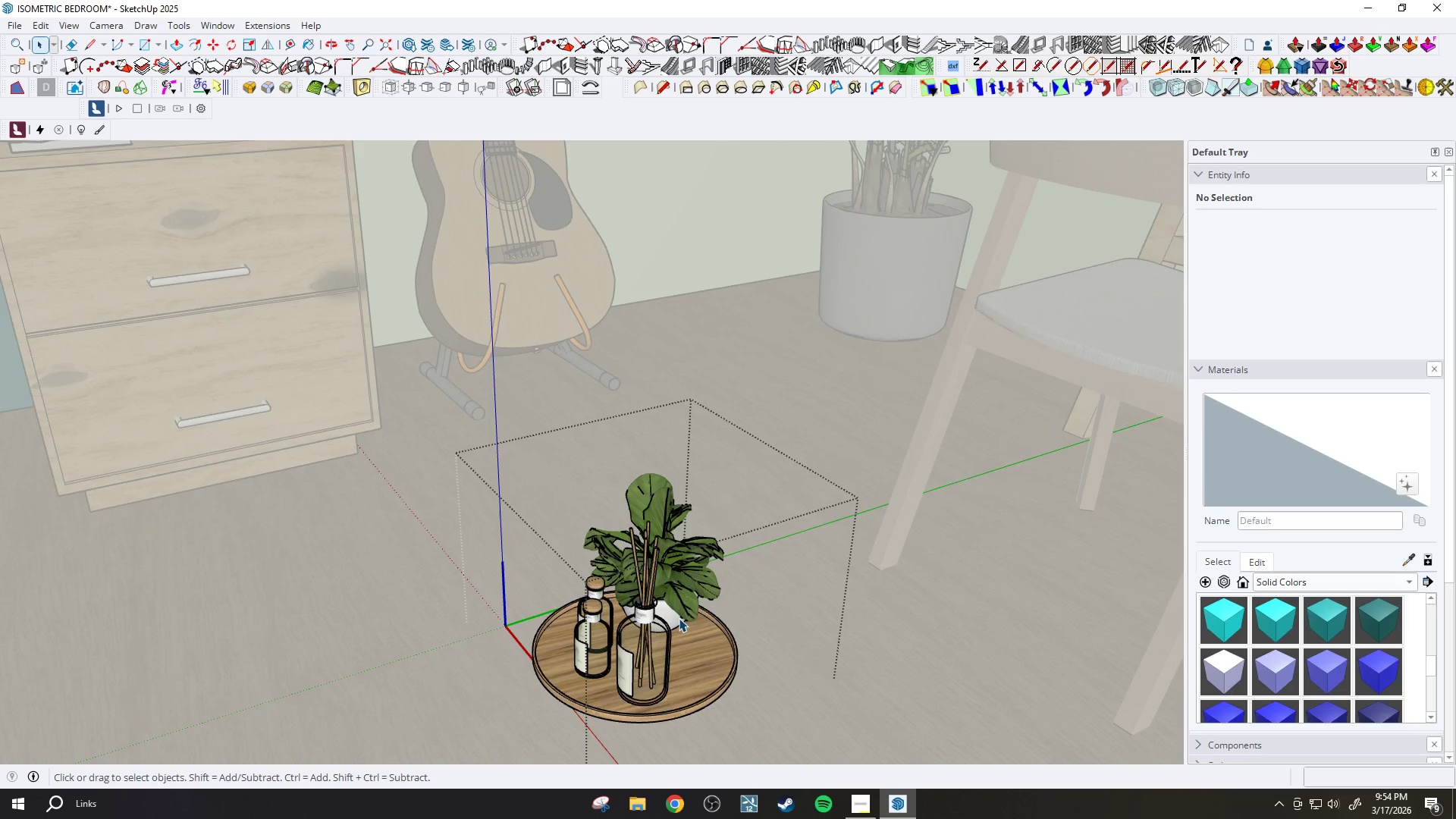 
key(Escape)
 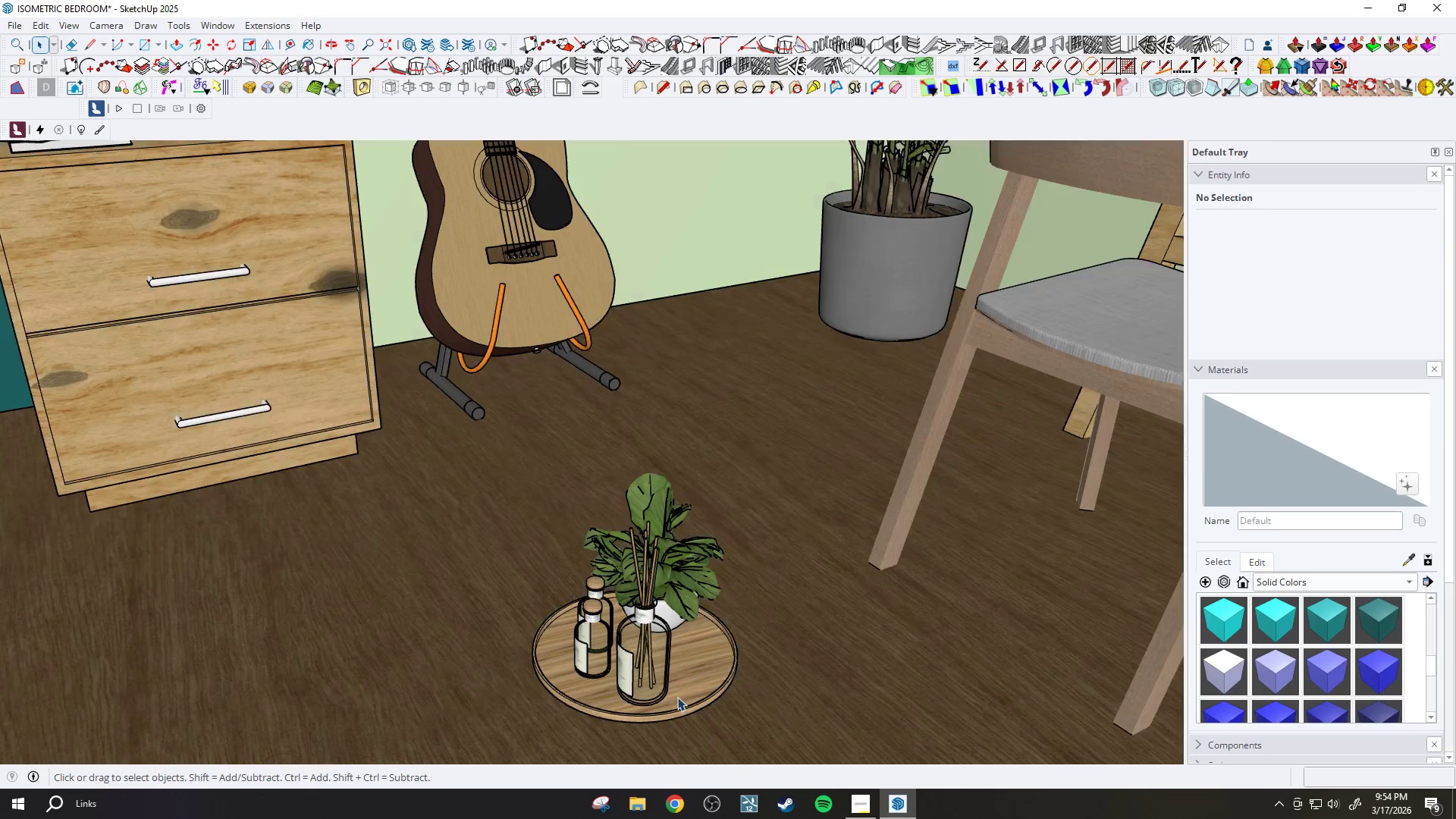 
scroll: coordinate [441, 387], scroll_direction: down, amount: 4.0
 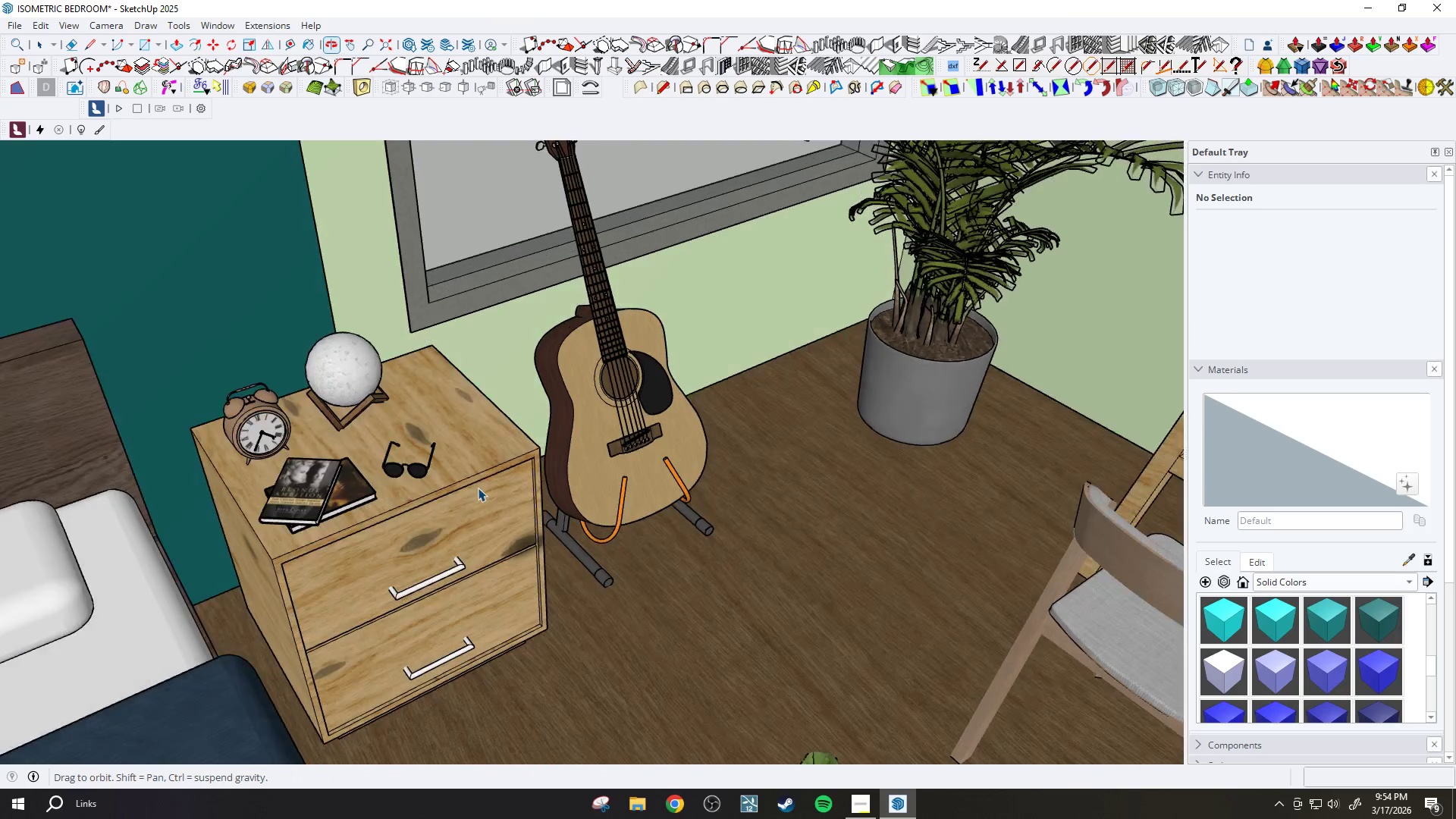 
key(Shift+ShiftLeft)
 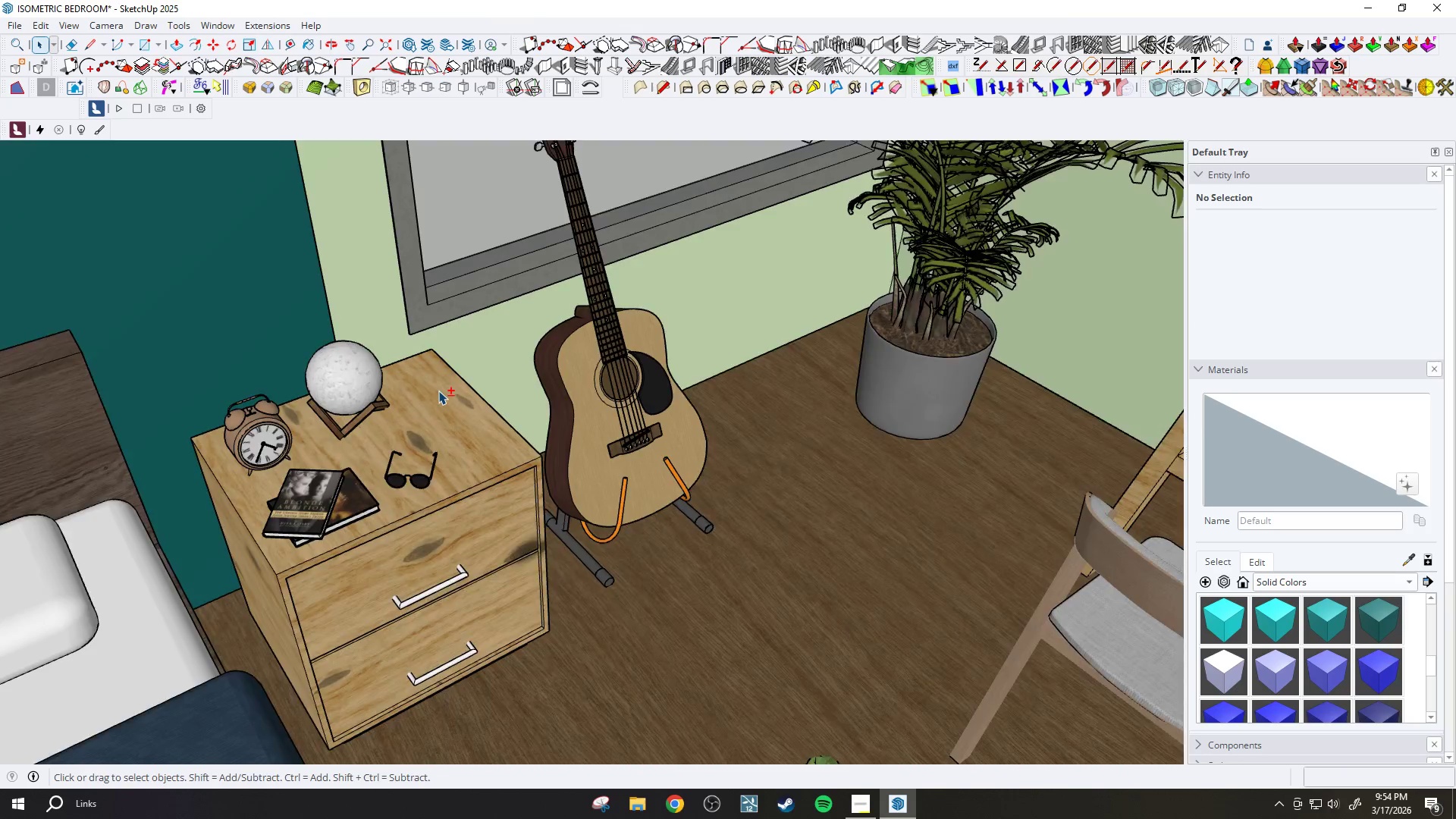 
key(Control+V)
 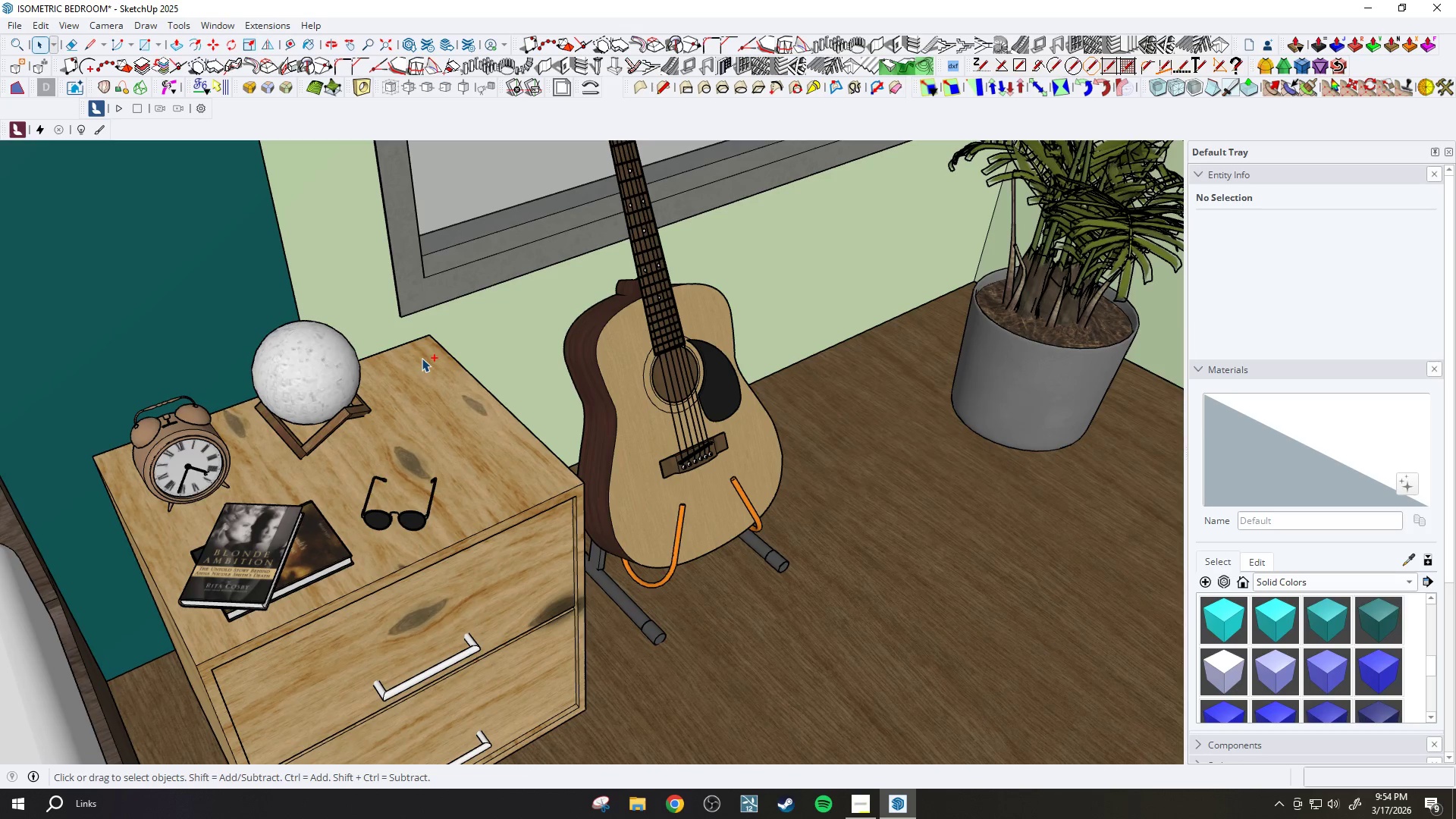 
scroll: coordinate [427, 385], scroll_direction: up, amount: 21.0
 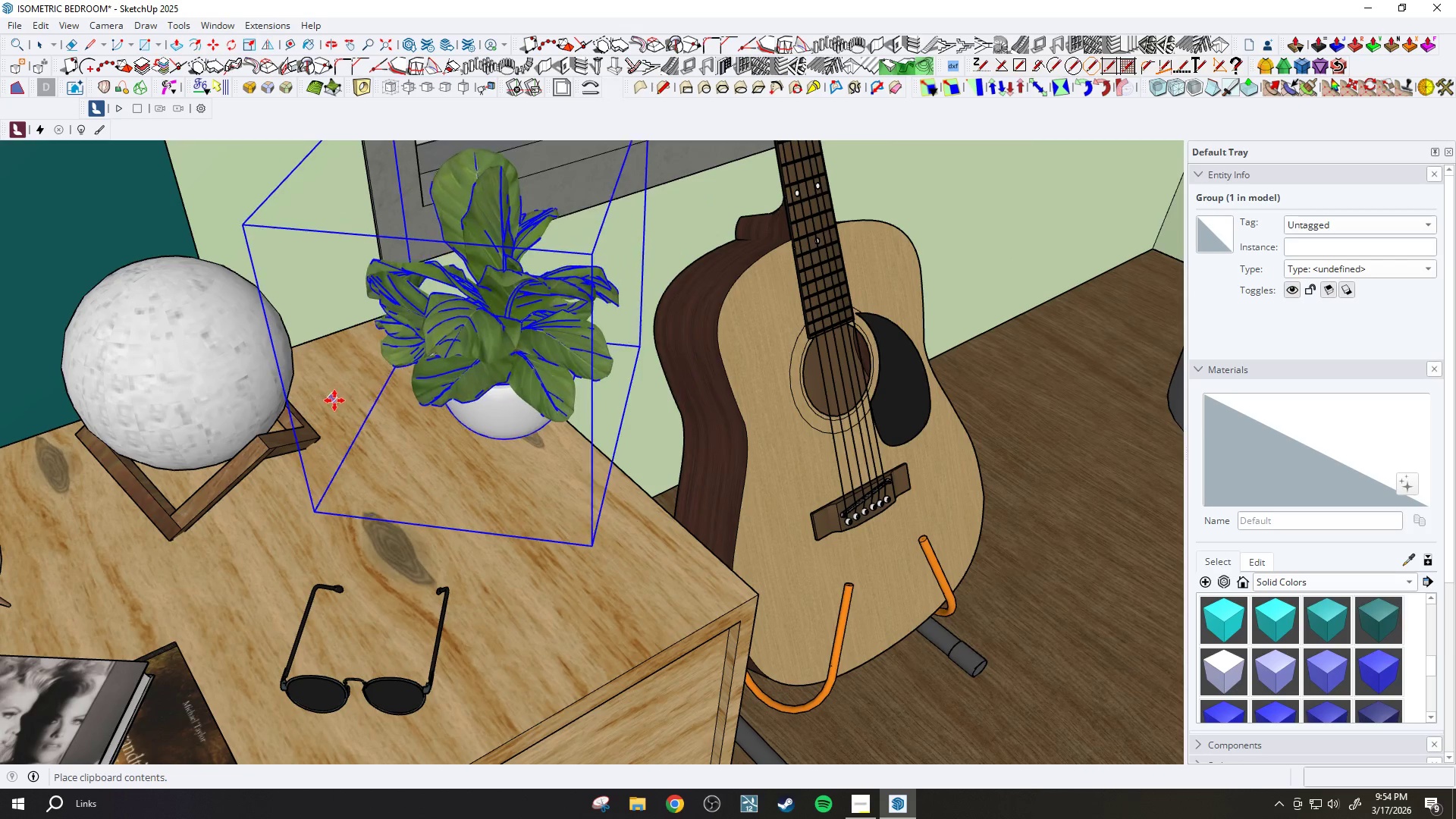 
left_click([344, 421])
 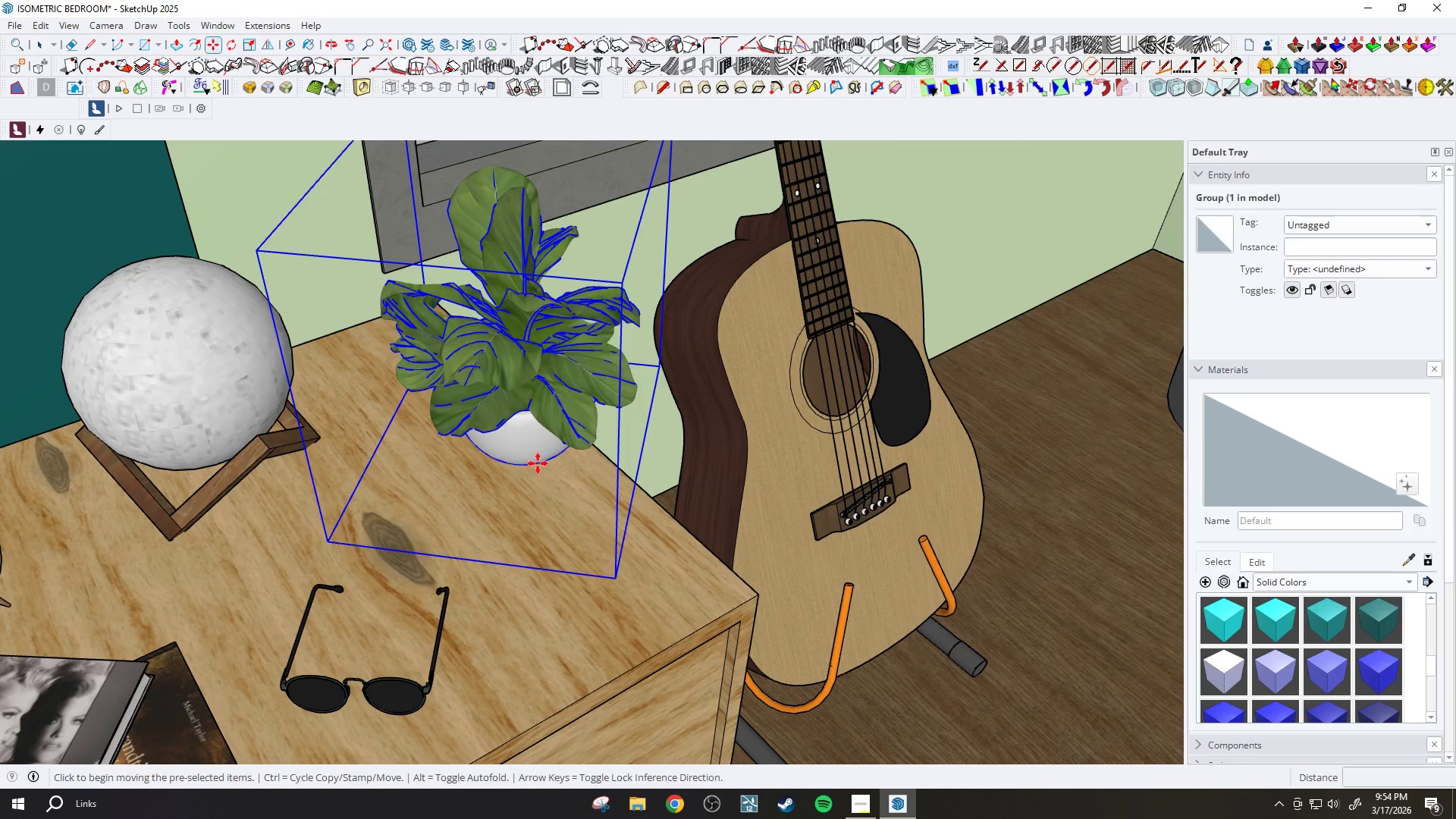 
key(Space)
 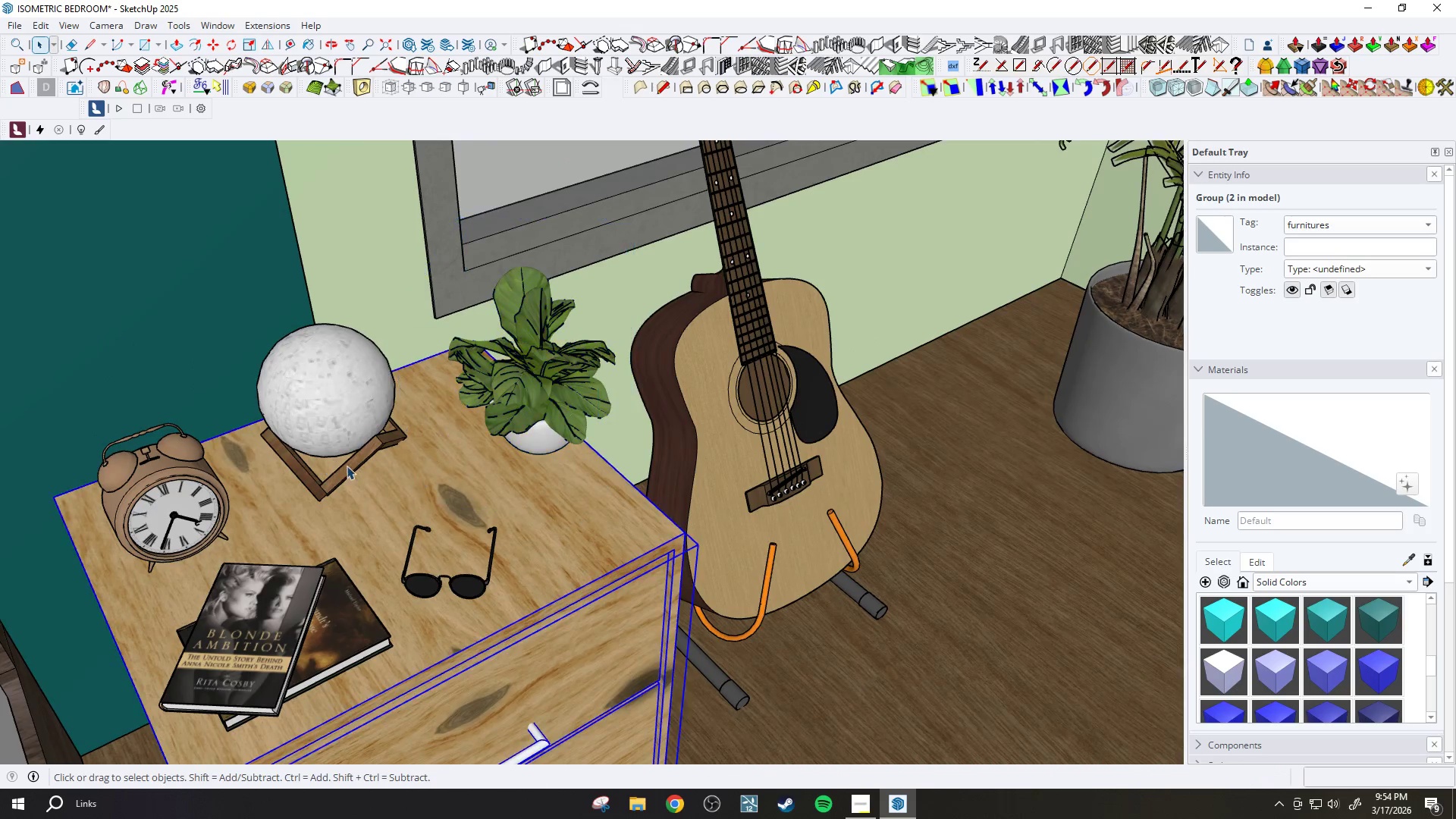 
scroll: coordinate [560, 437], scroll_direction: down, amount: 7.0
 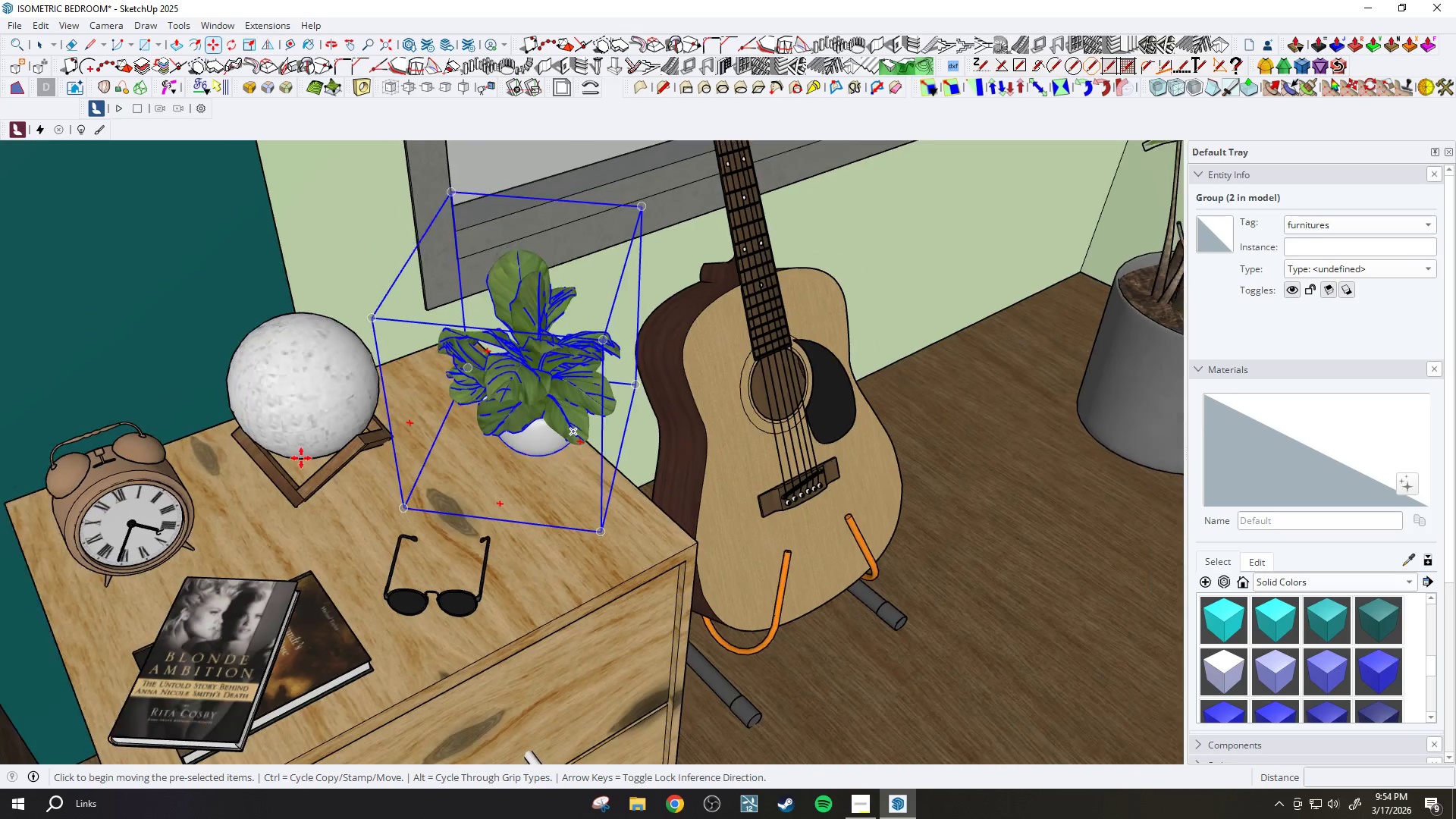 
scroll: coordinate [367, 477], scroll_direction: up, amount: 2.0
 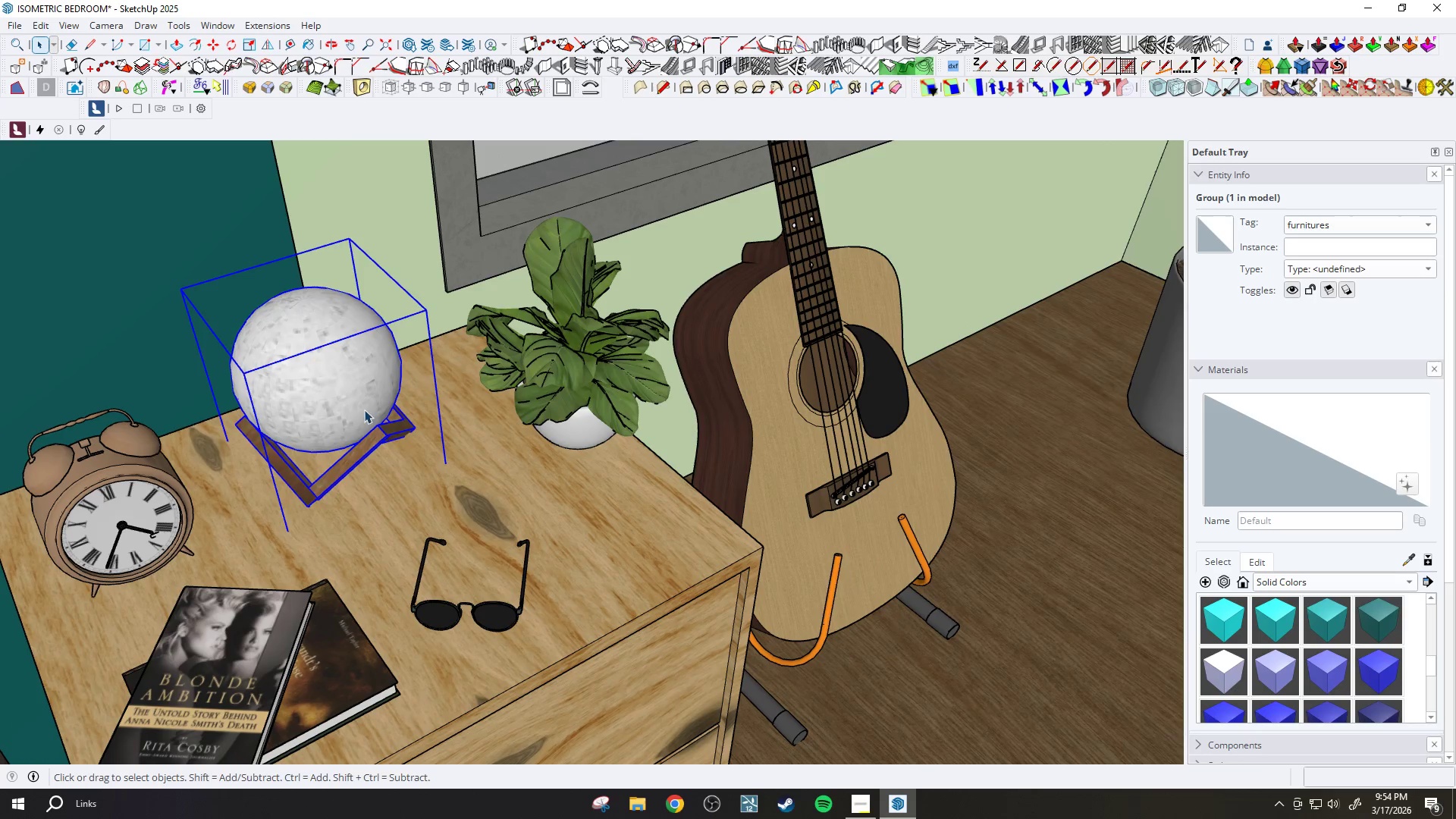 
key(M)
 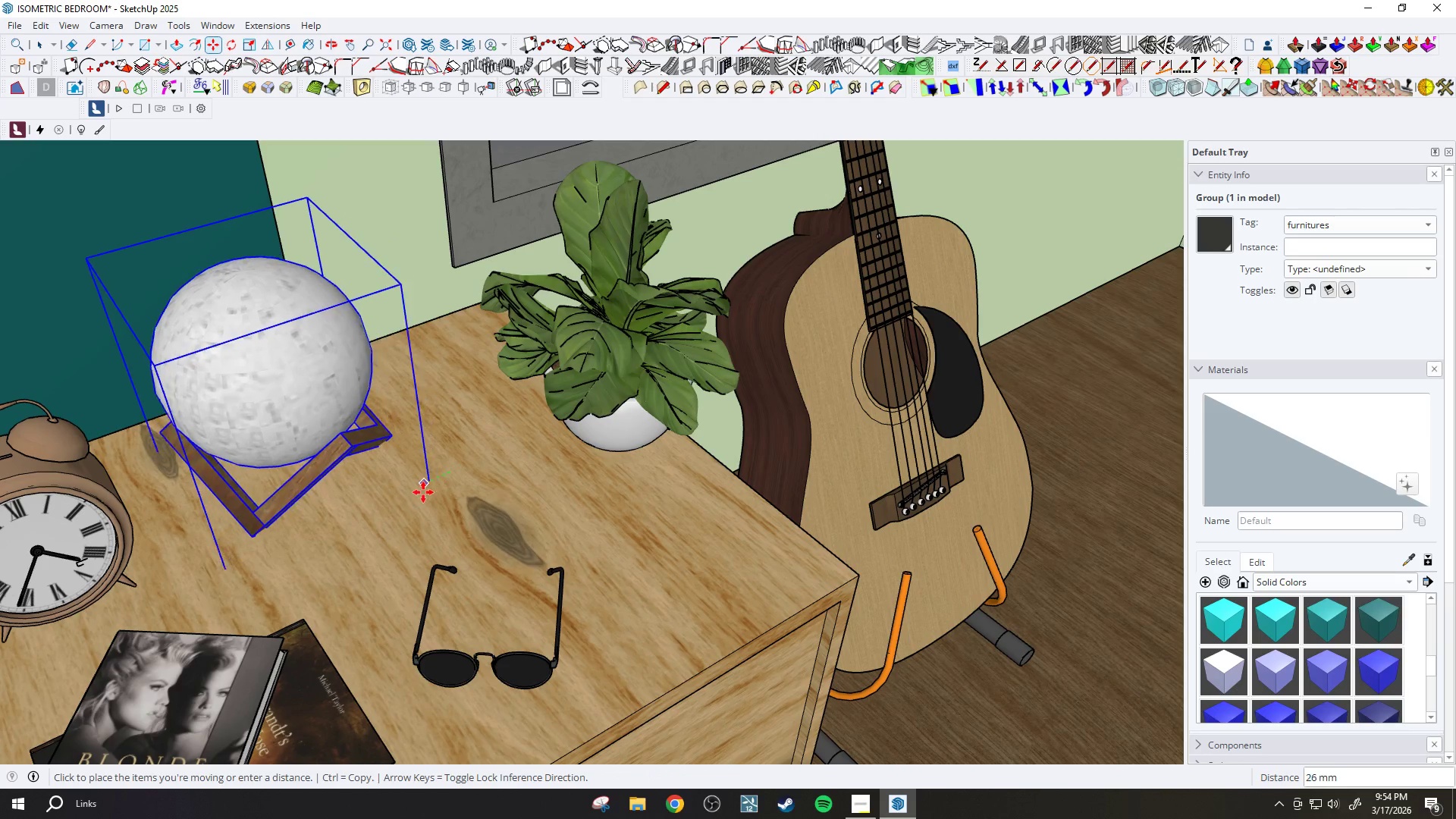 
scroll: coordinate [406, 440], scroll_direction: up, amount: 2.0
 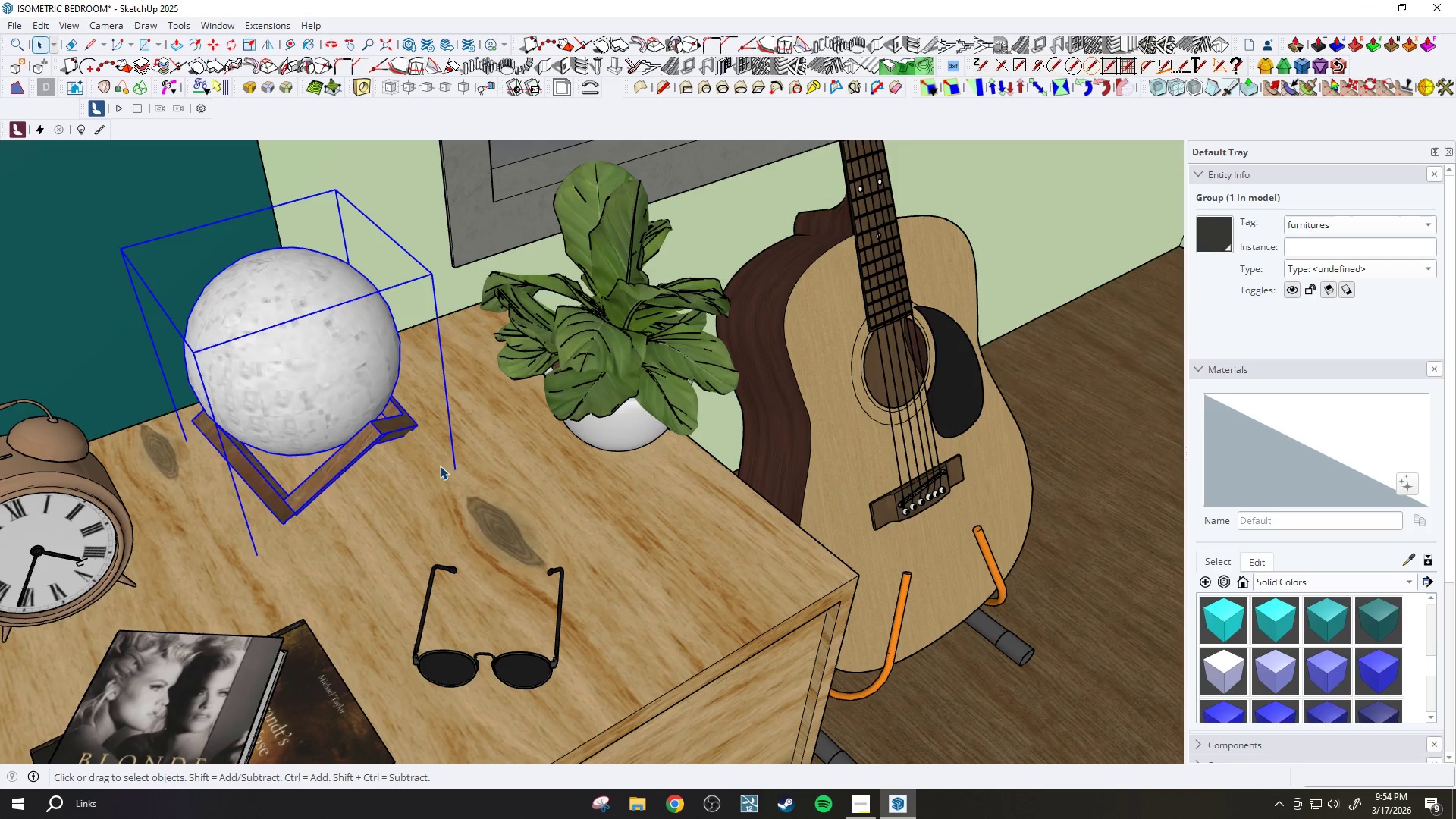 
left_click([423, 492])
 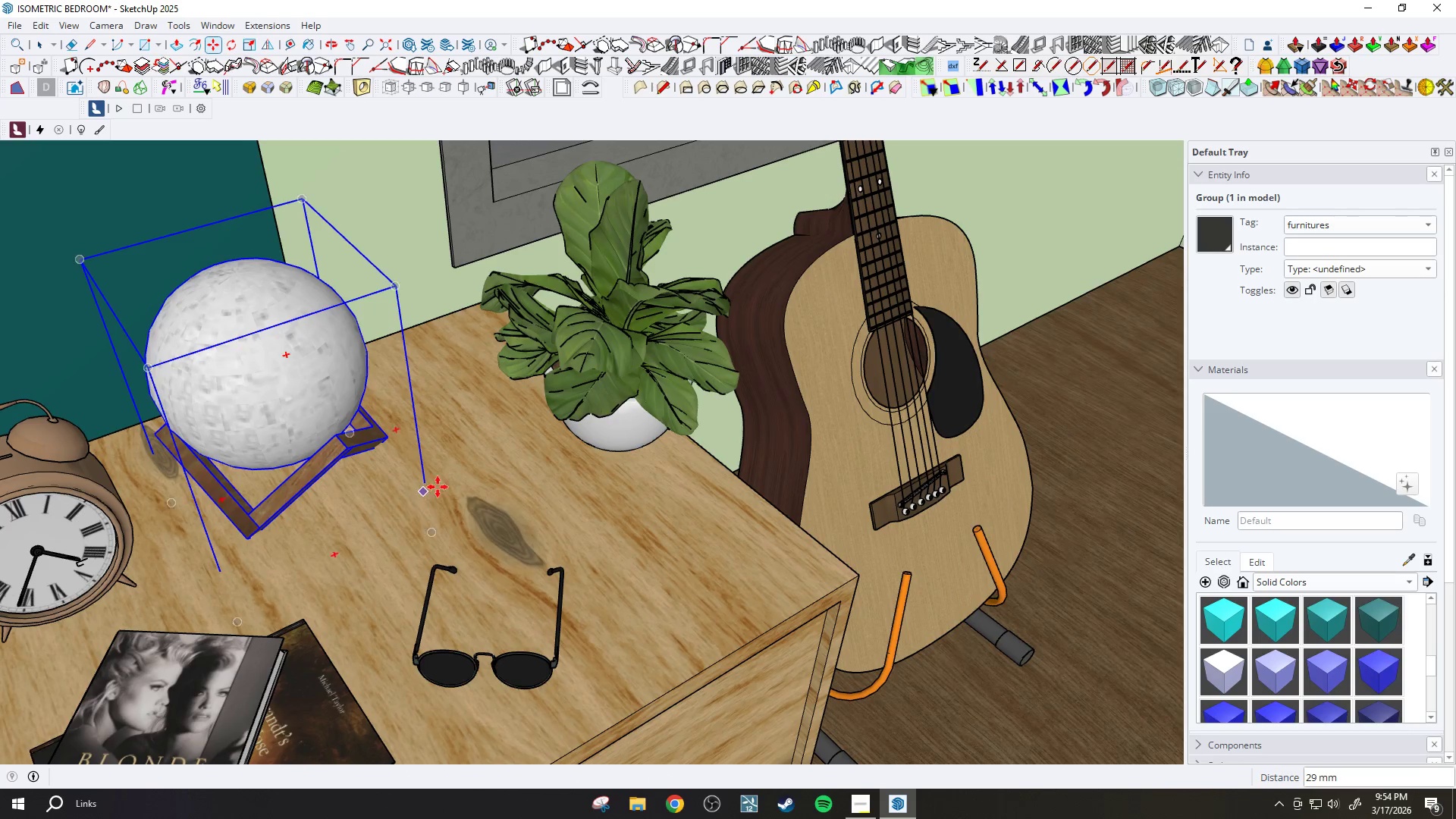 
scroll: coordinate [448, 482], scroll_direction: down, amount: 1.0
 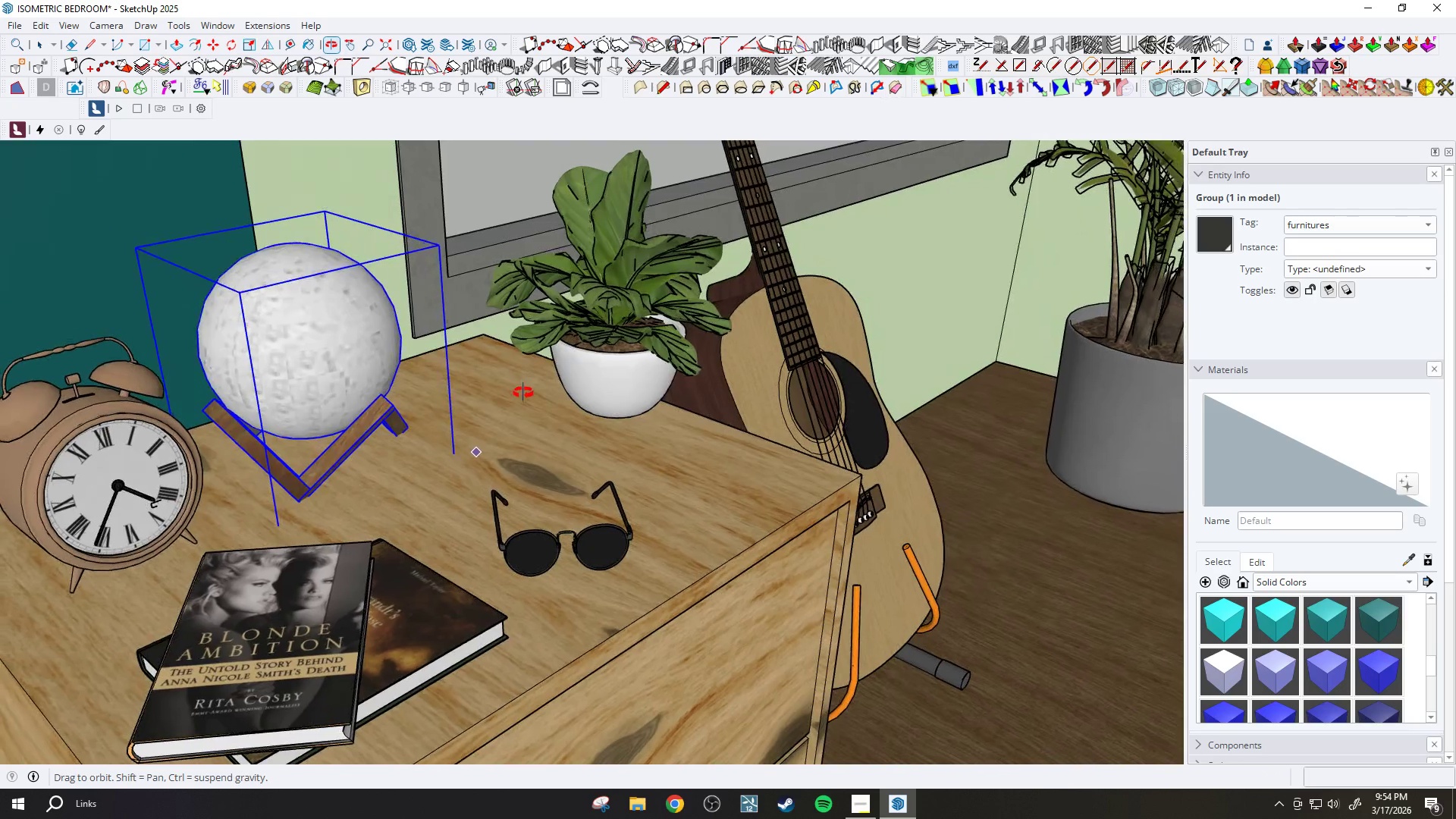 
key(Space)
 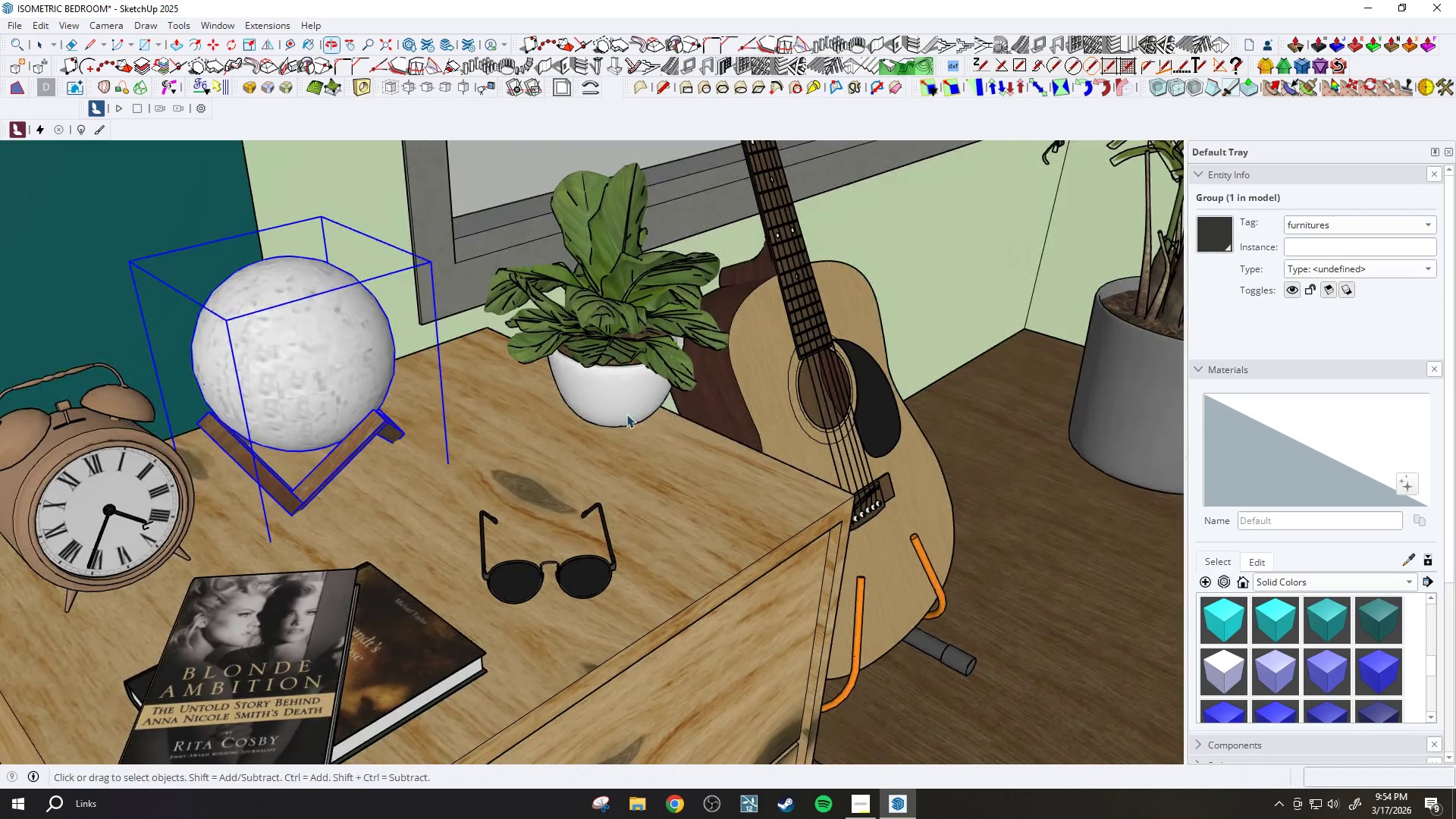 
left_click([633, 410])
 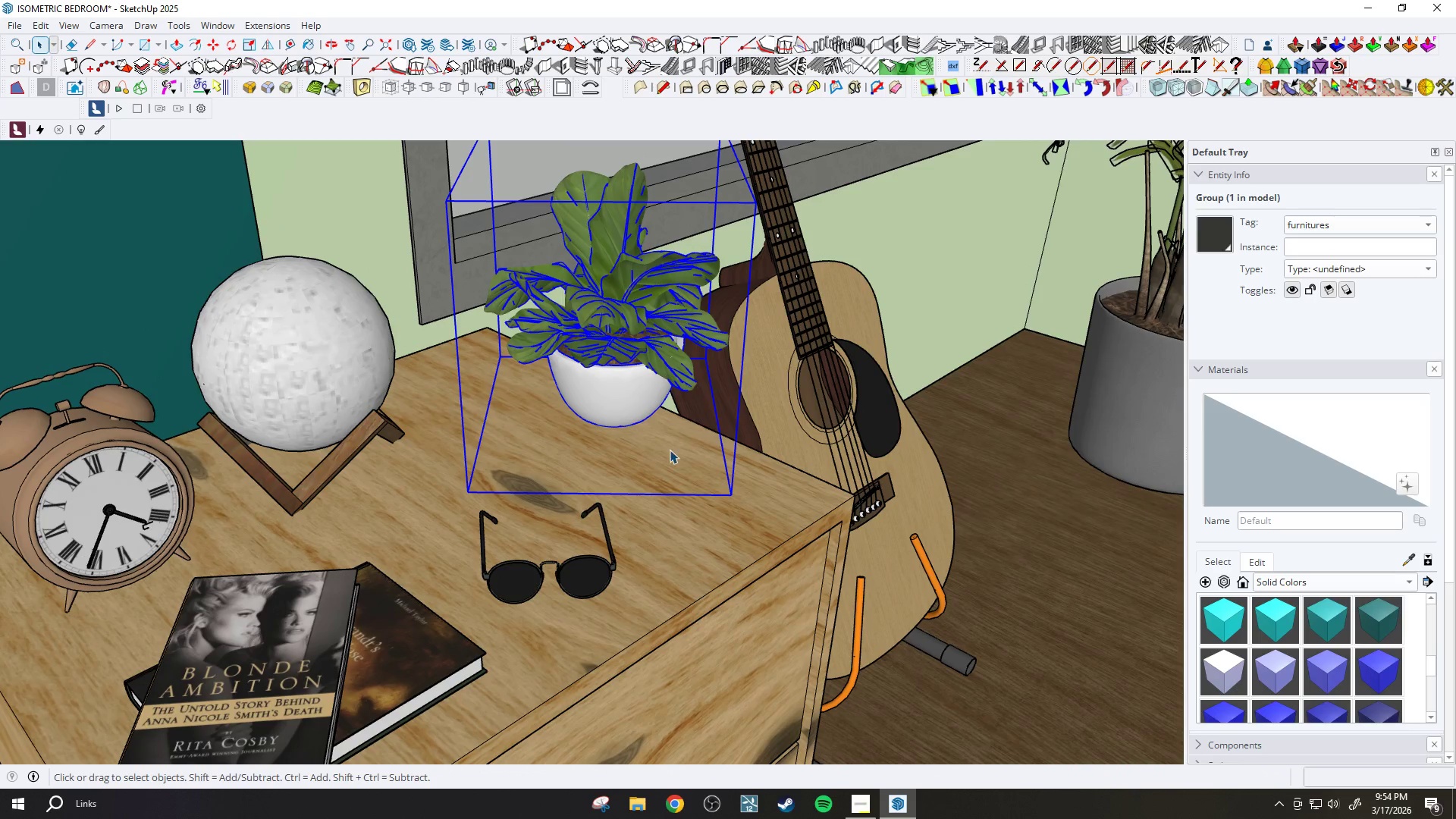 
key(M)
 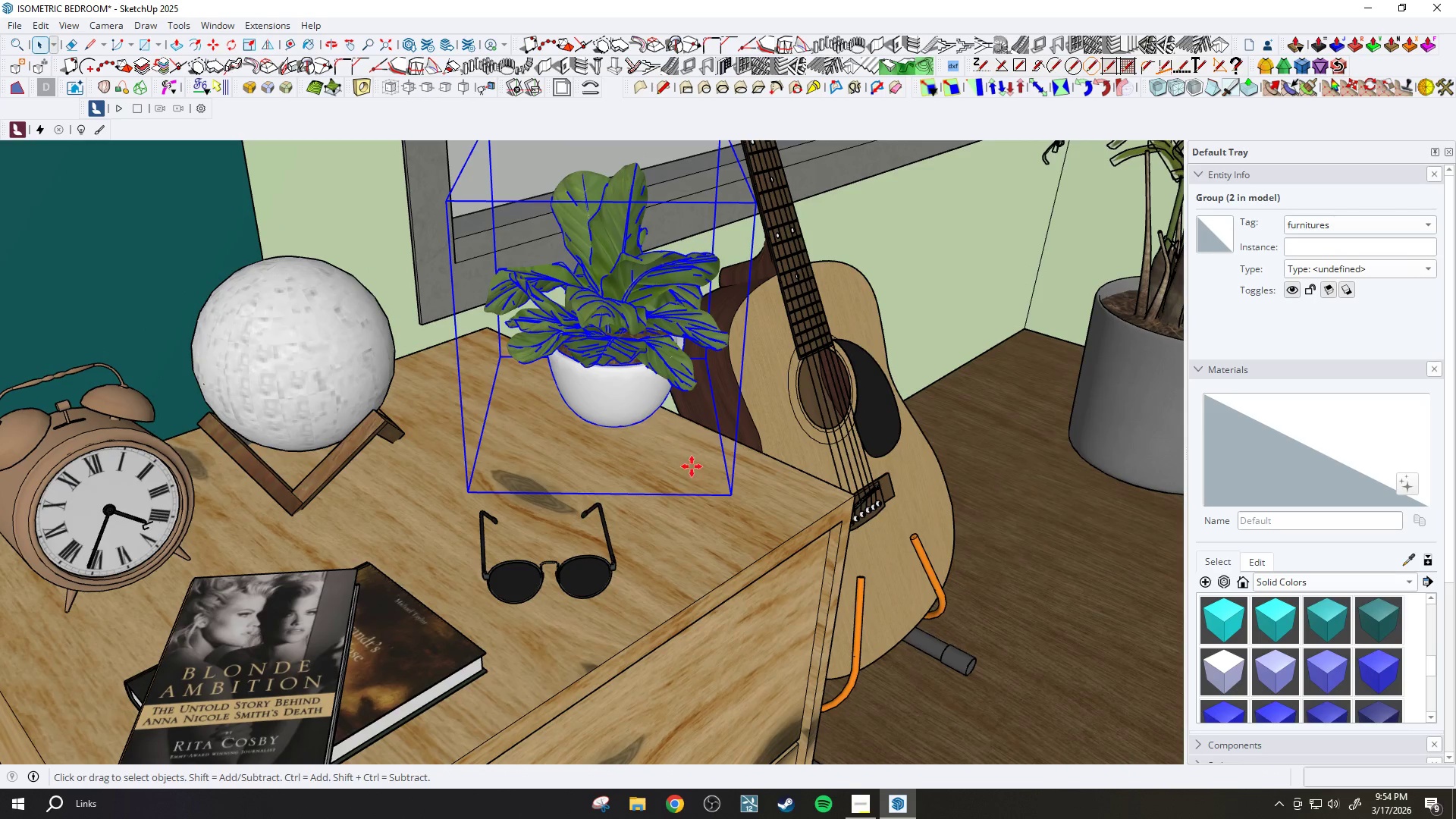 
left_click_drag(start_coordinate=[692, 466], to_coordinate=[683, 469])
 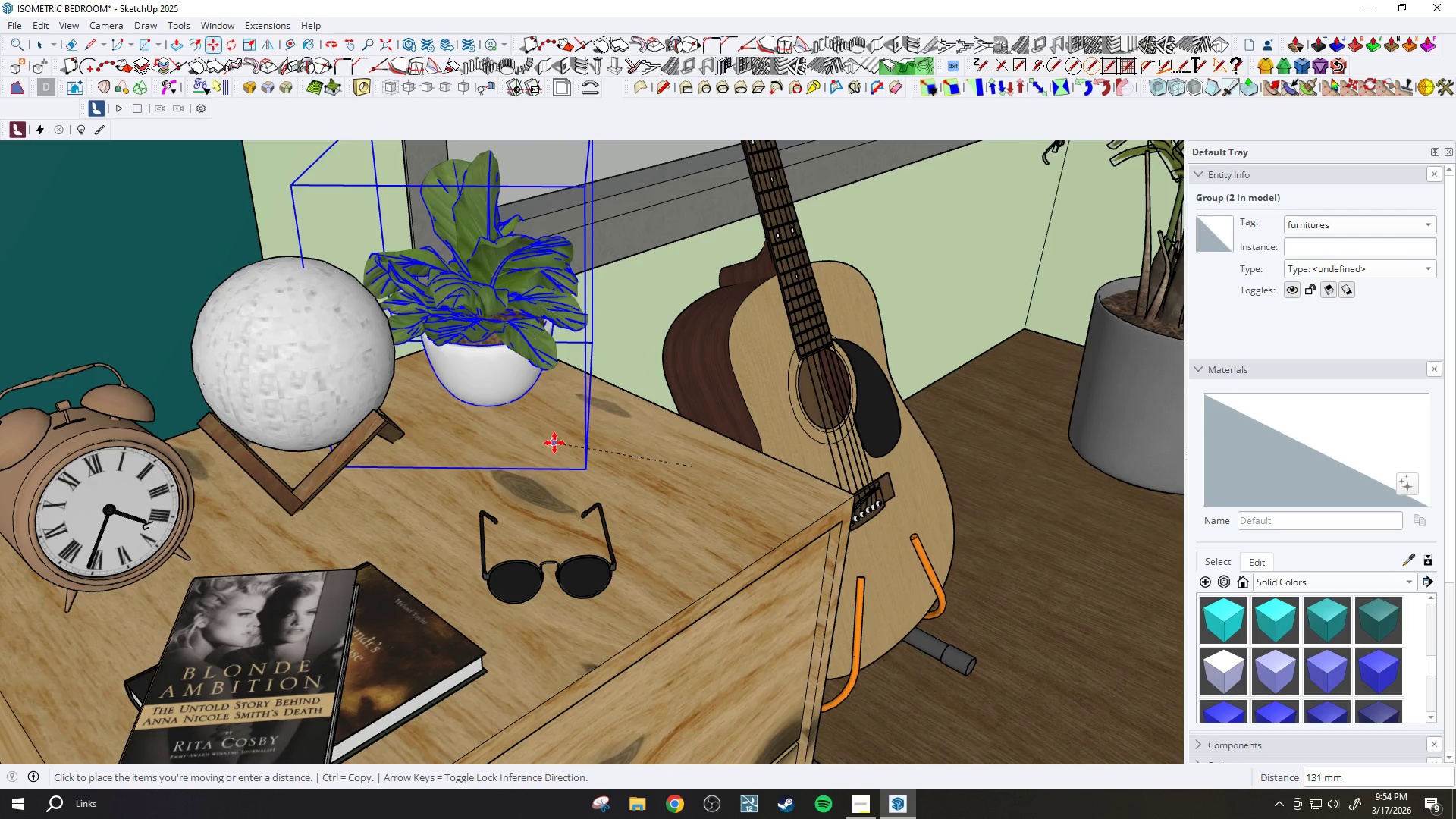 
scroll: coordinate [584, 438], scroll_direction: down, amount: 13.0
 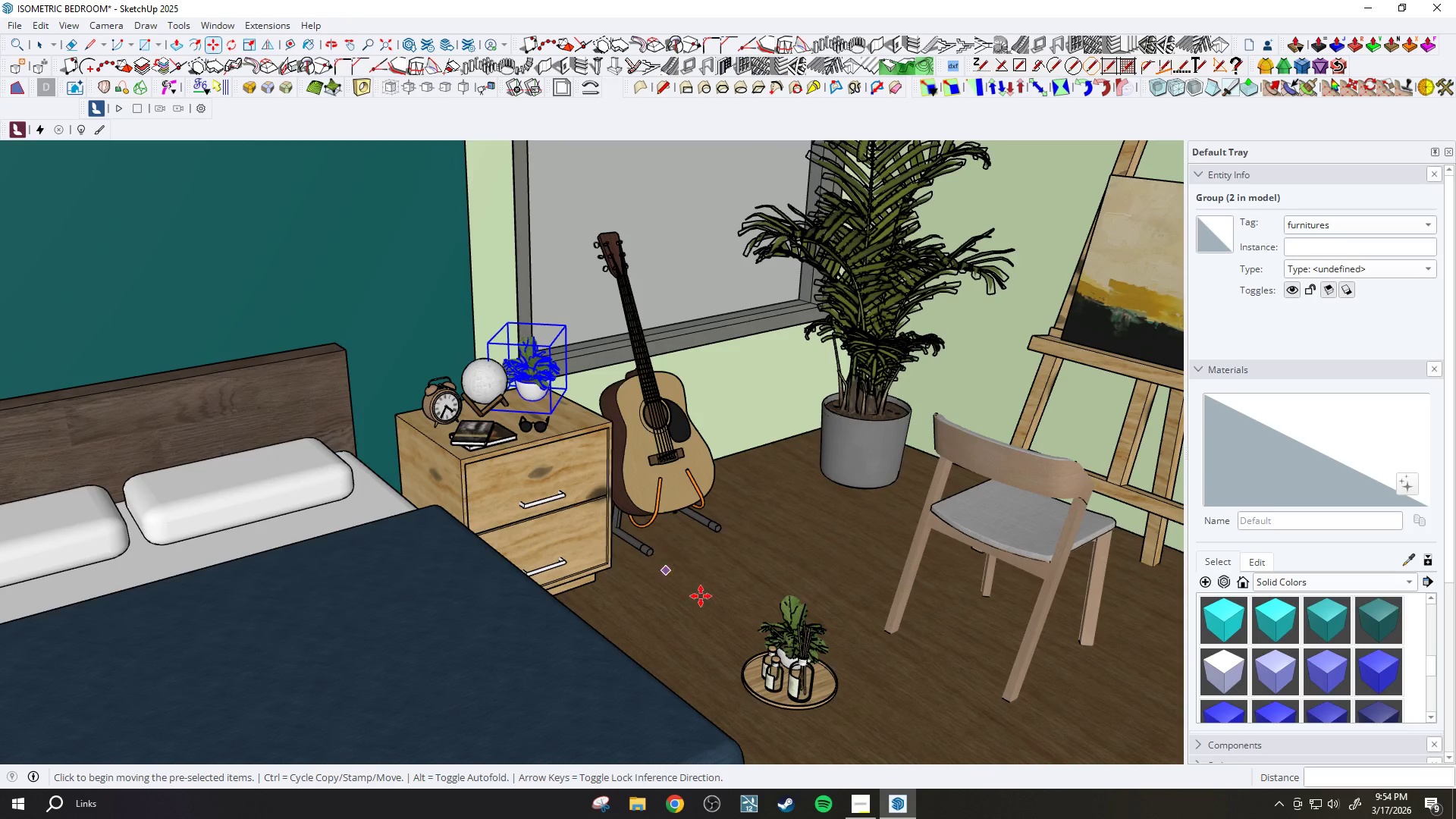 
scroll: coordinate [817, 716], scroll_direction: up, amount: 11.0
 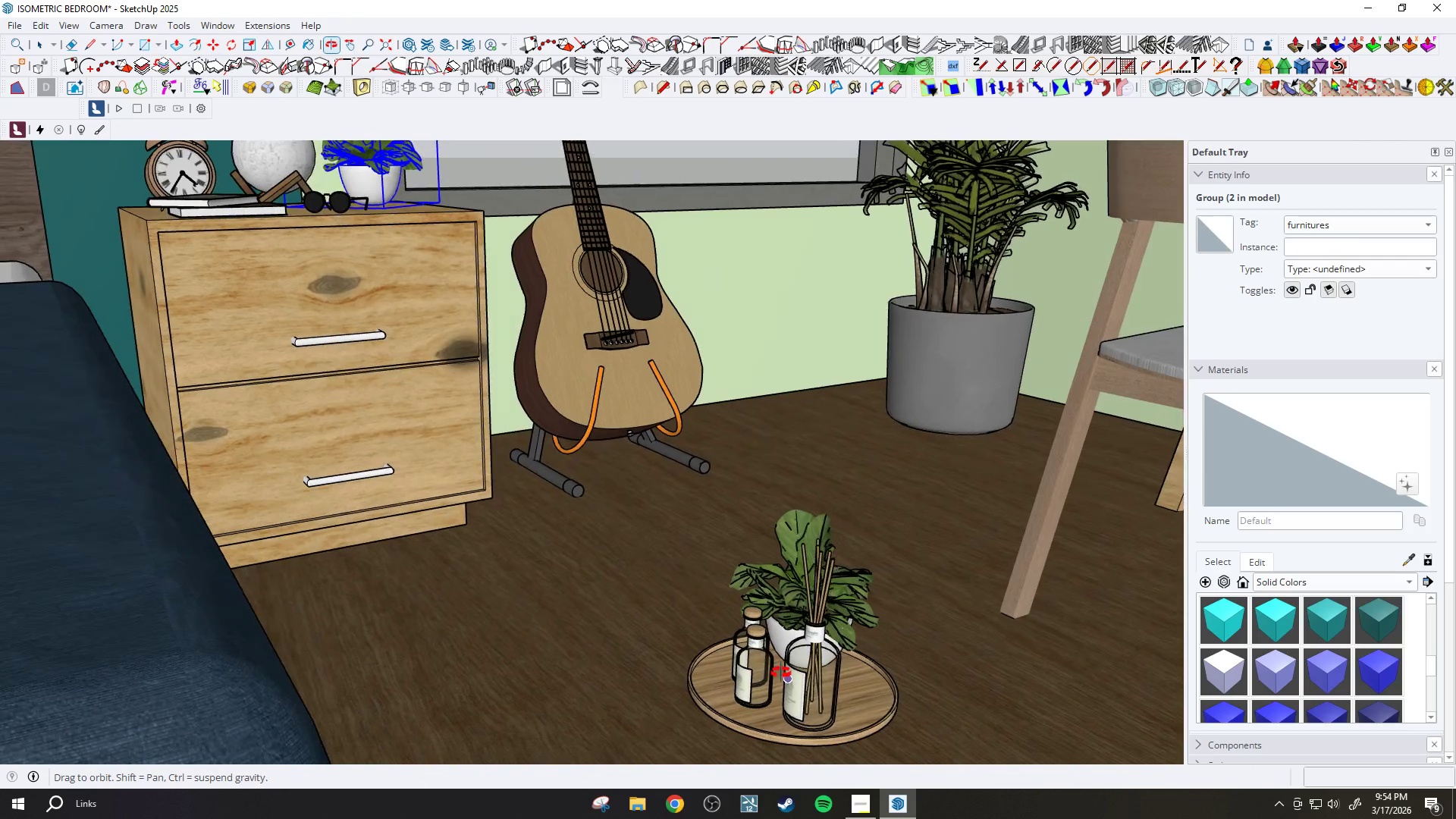 
scroll: coordinate [421, 560], scroll_direction: down, amount: 23.0
 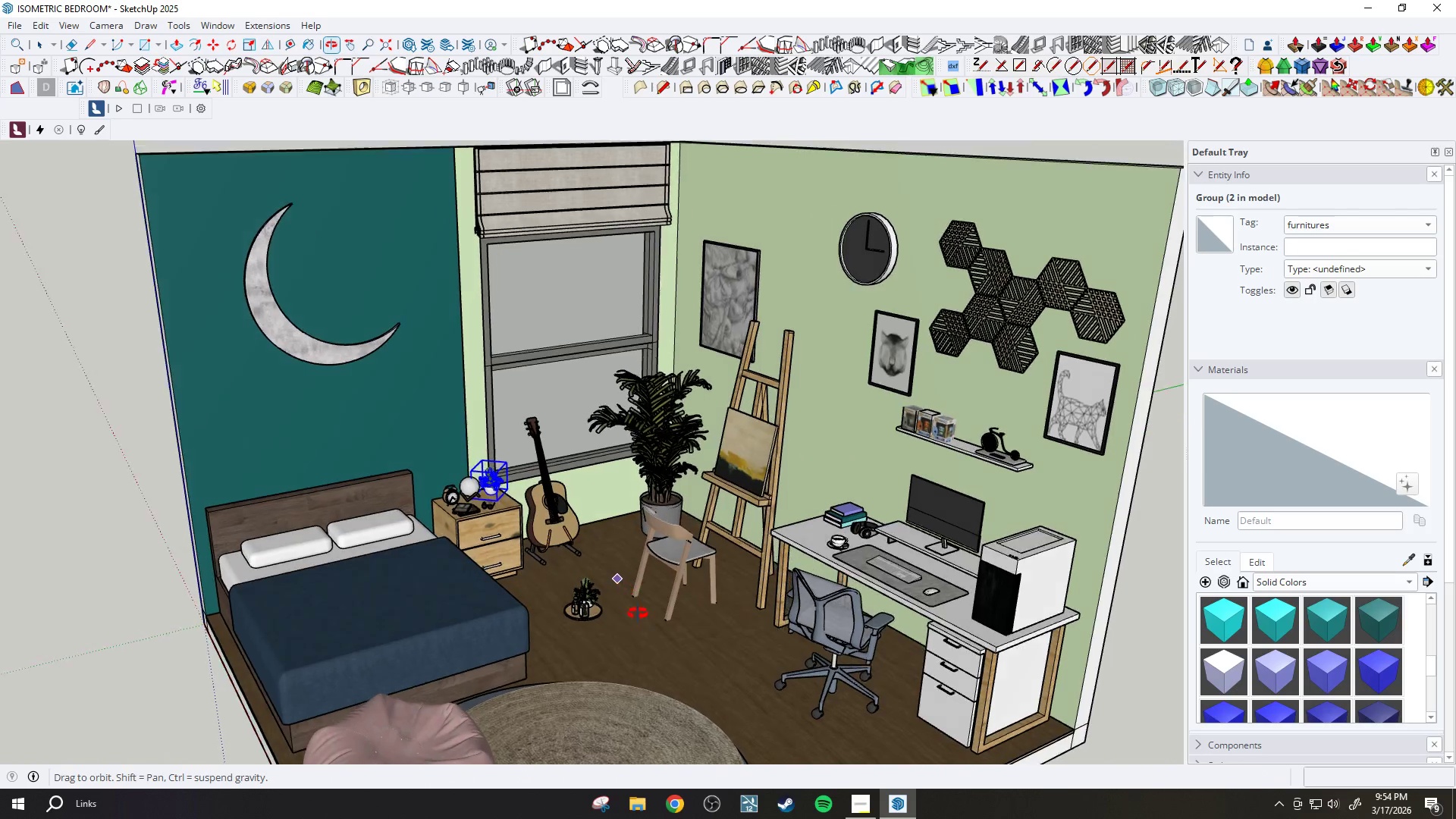 
mouse_move([641, 625])
 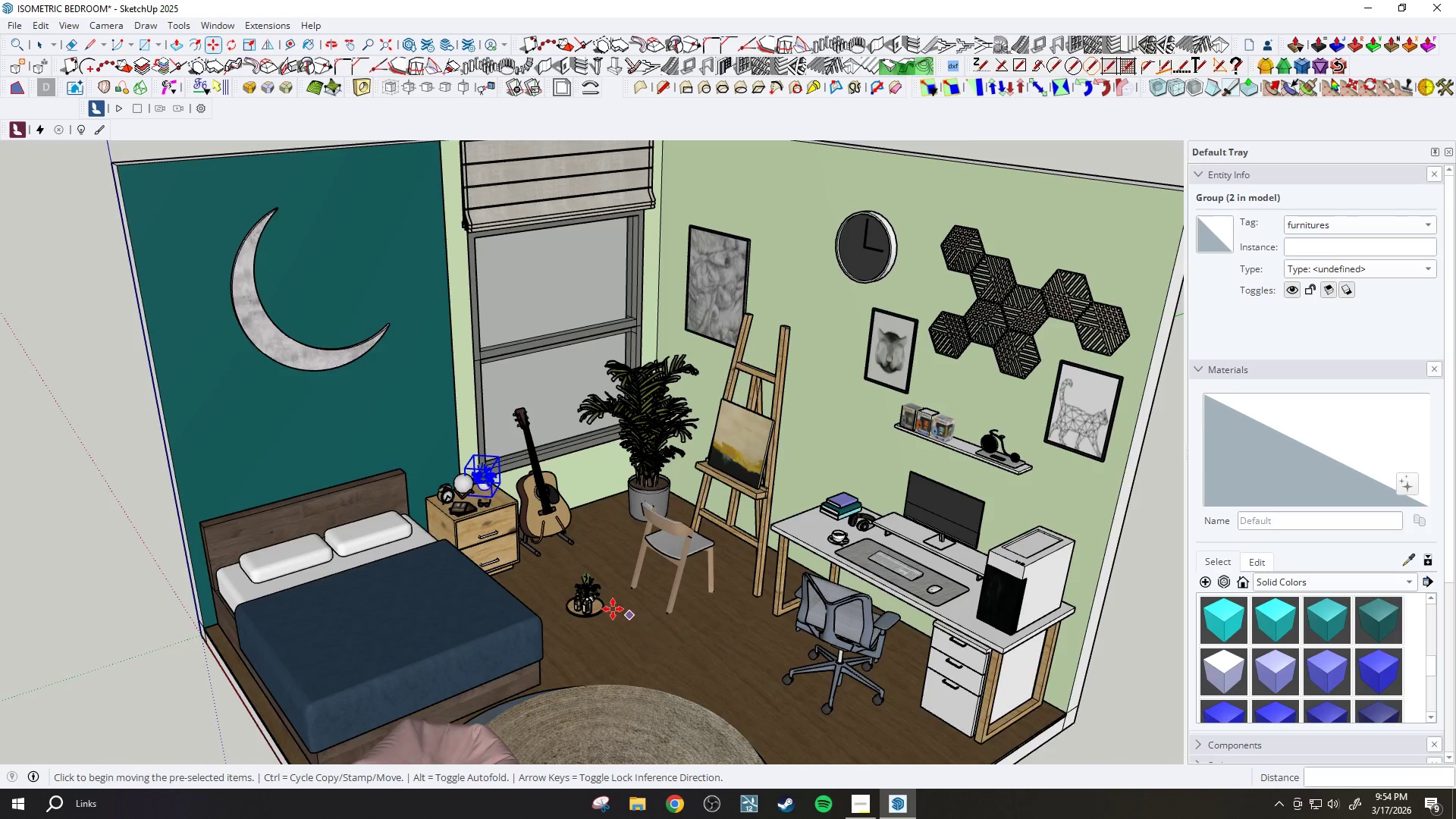 
key(Space)
 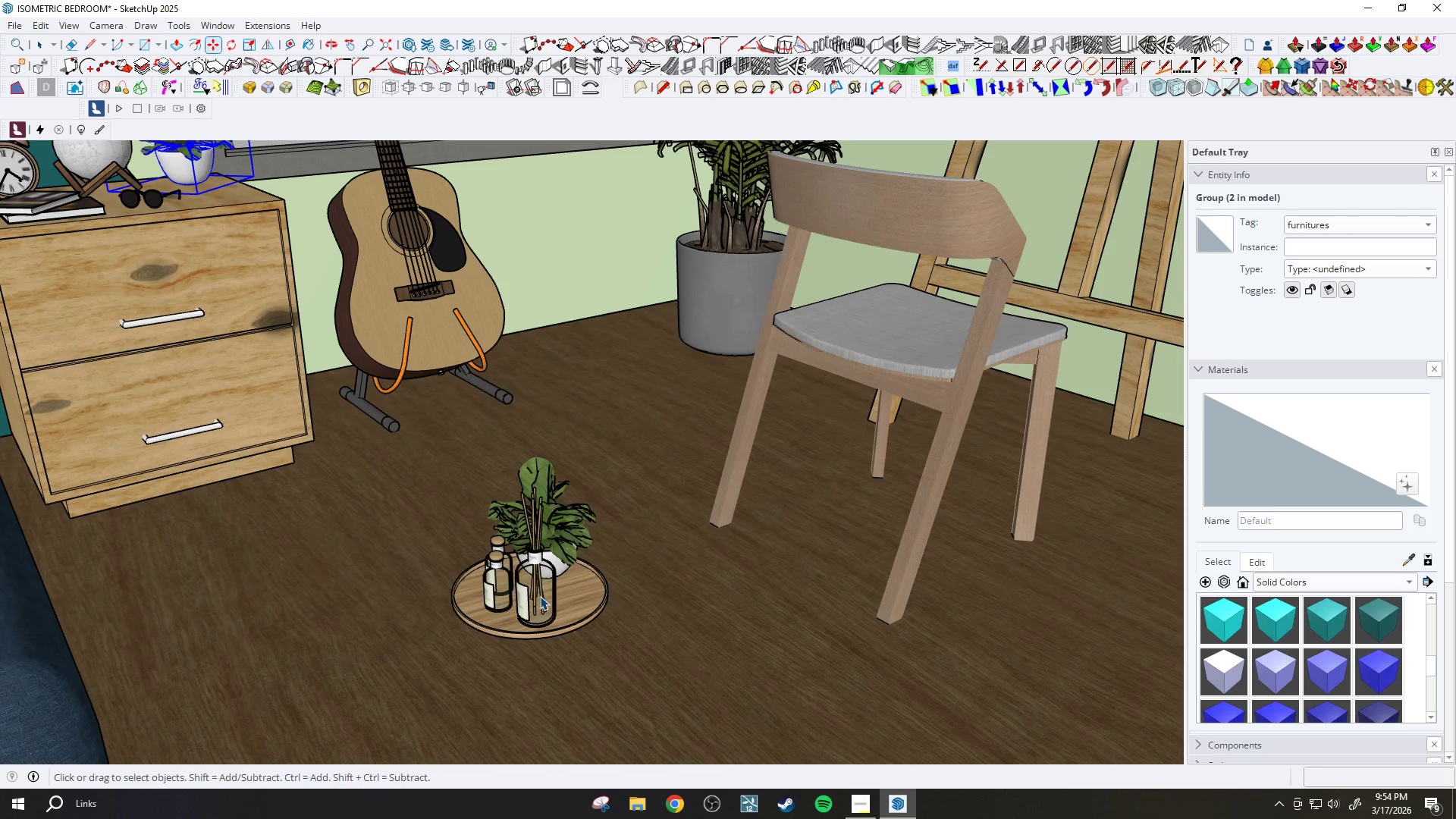 
left_click([540, 596])
 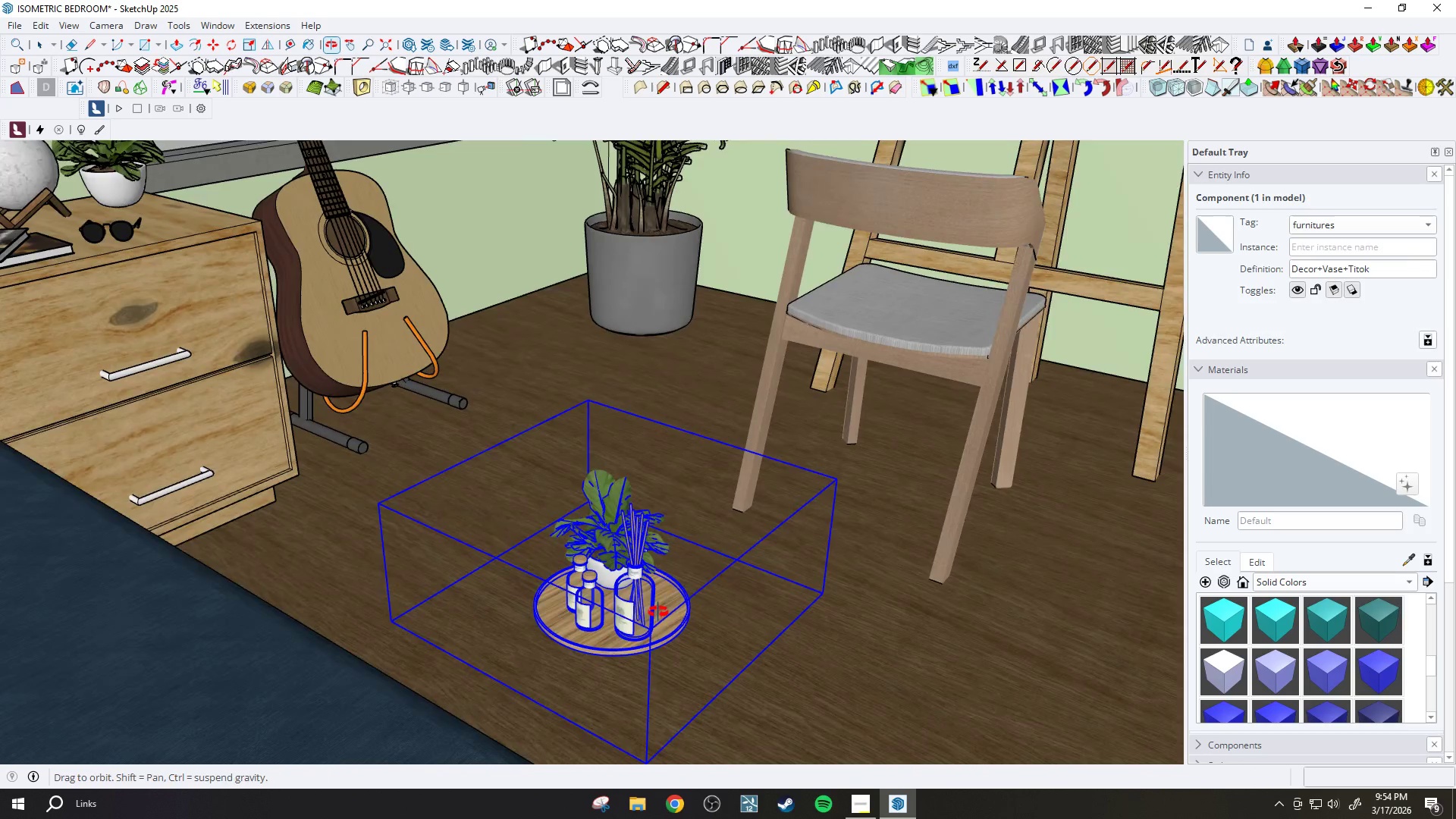 
scroll: coordinate [576, 605], scroll_direction: up, amount: 14.0
 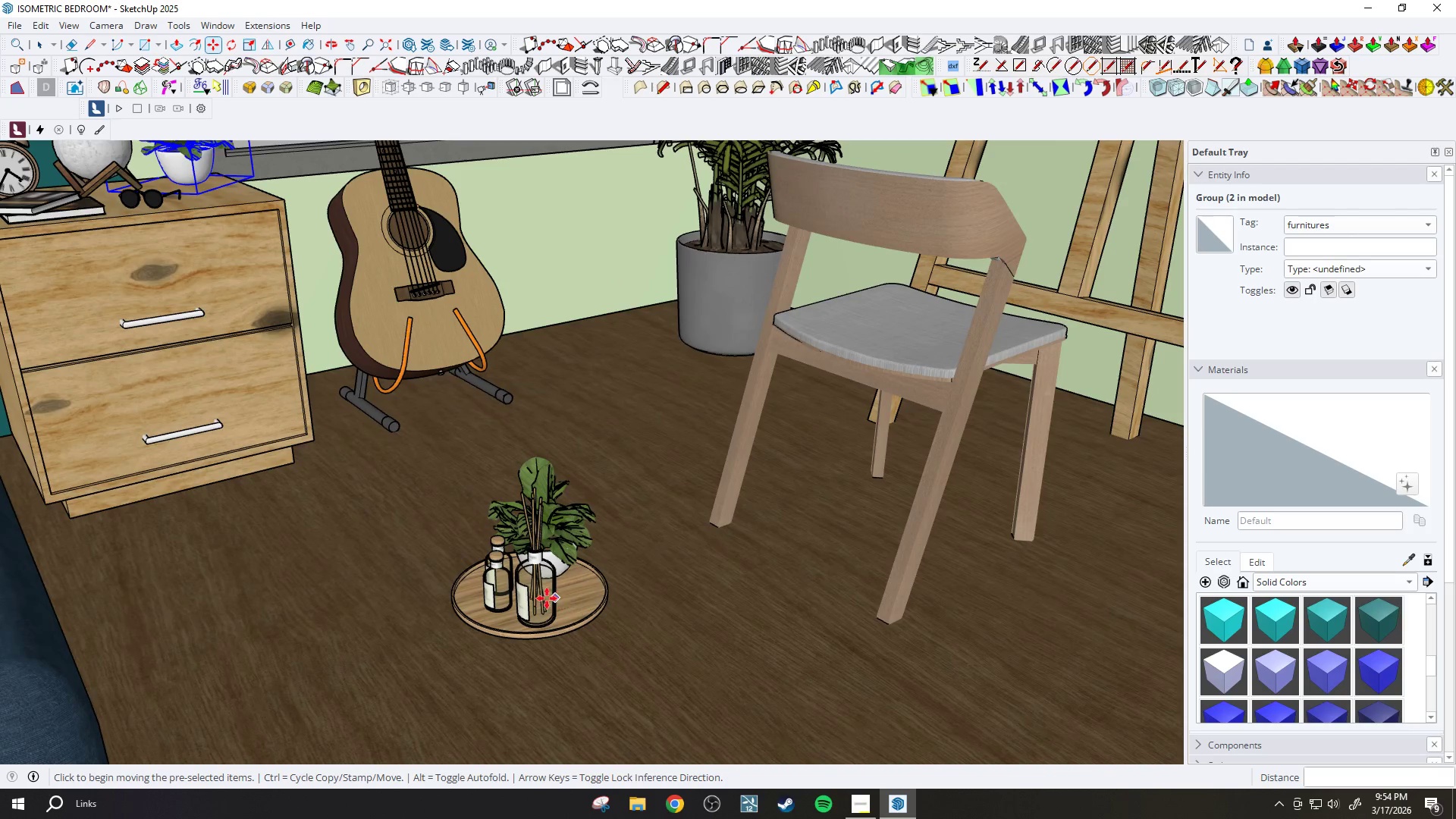 
double_click([647, 607])
 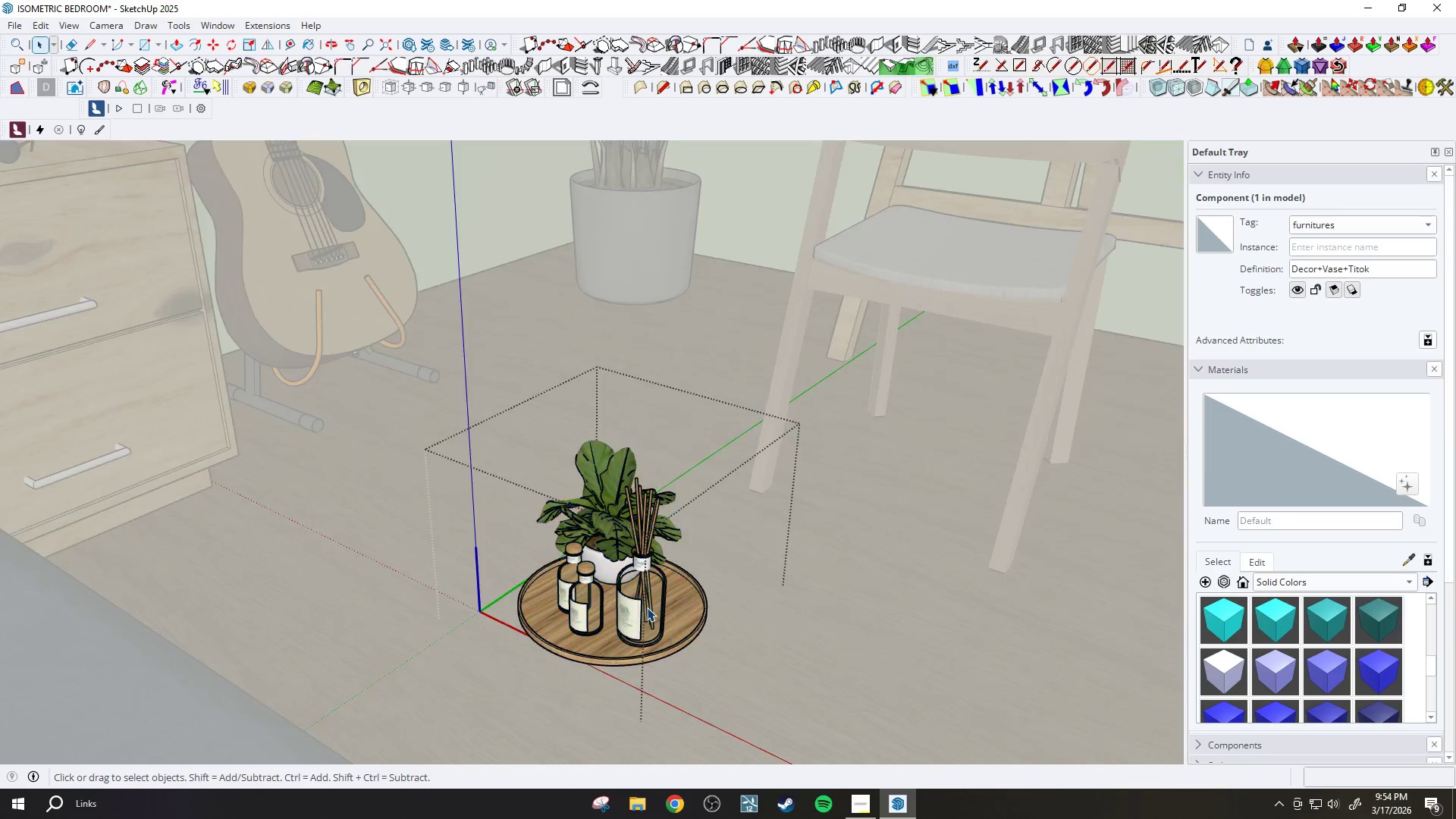 
scroll: coordinate [645, 610], scroll_direction: up, amount: 2.0
 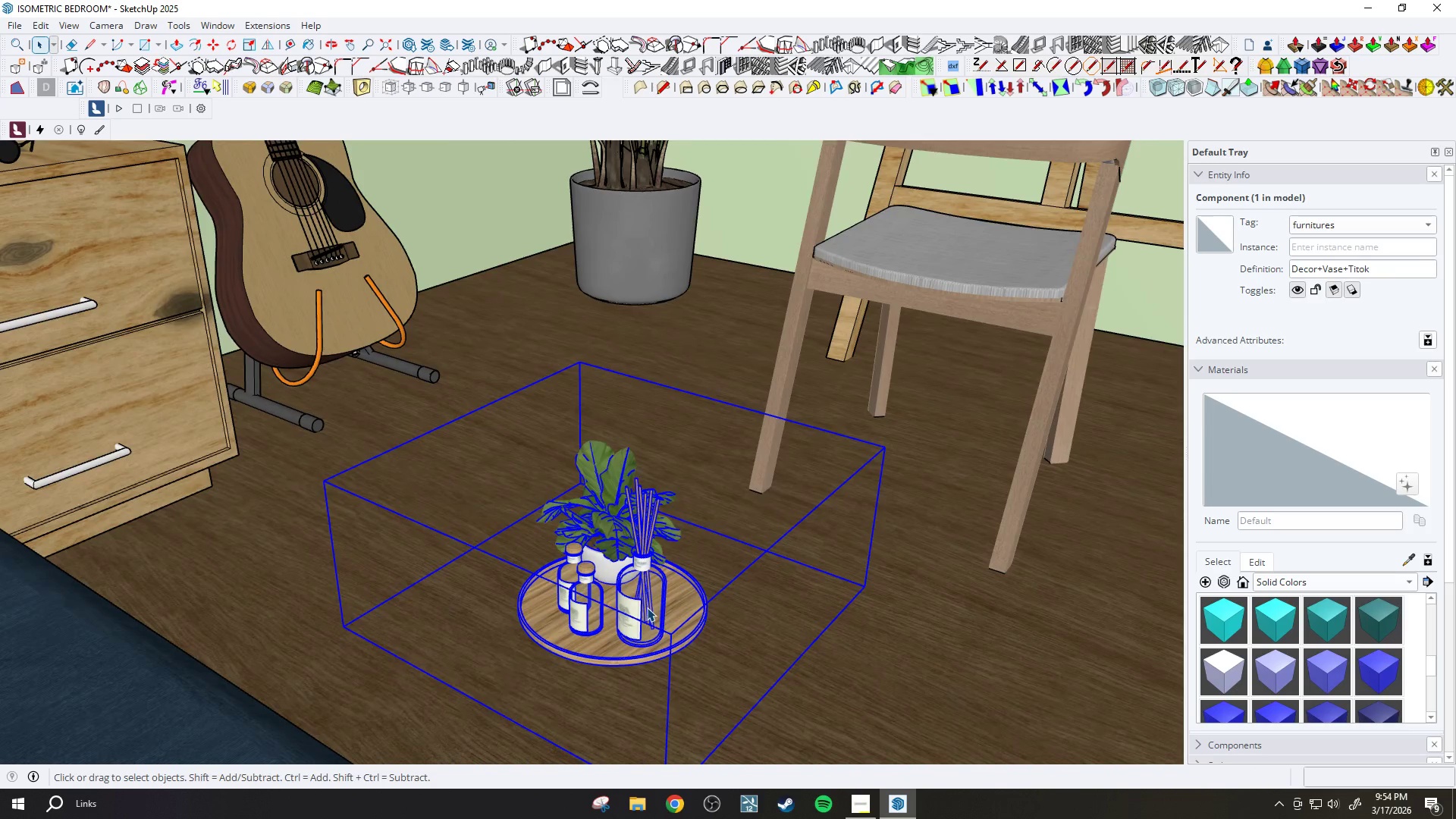 
triple_click([647, 607])
 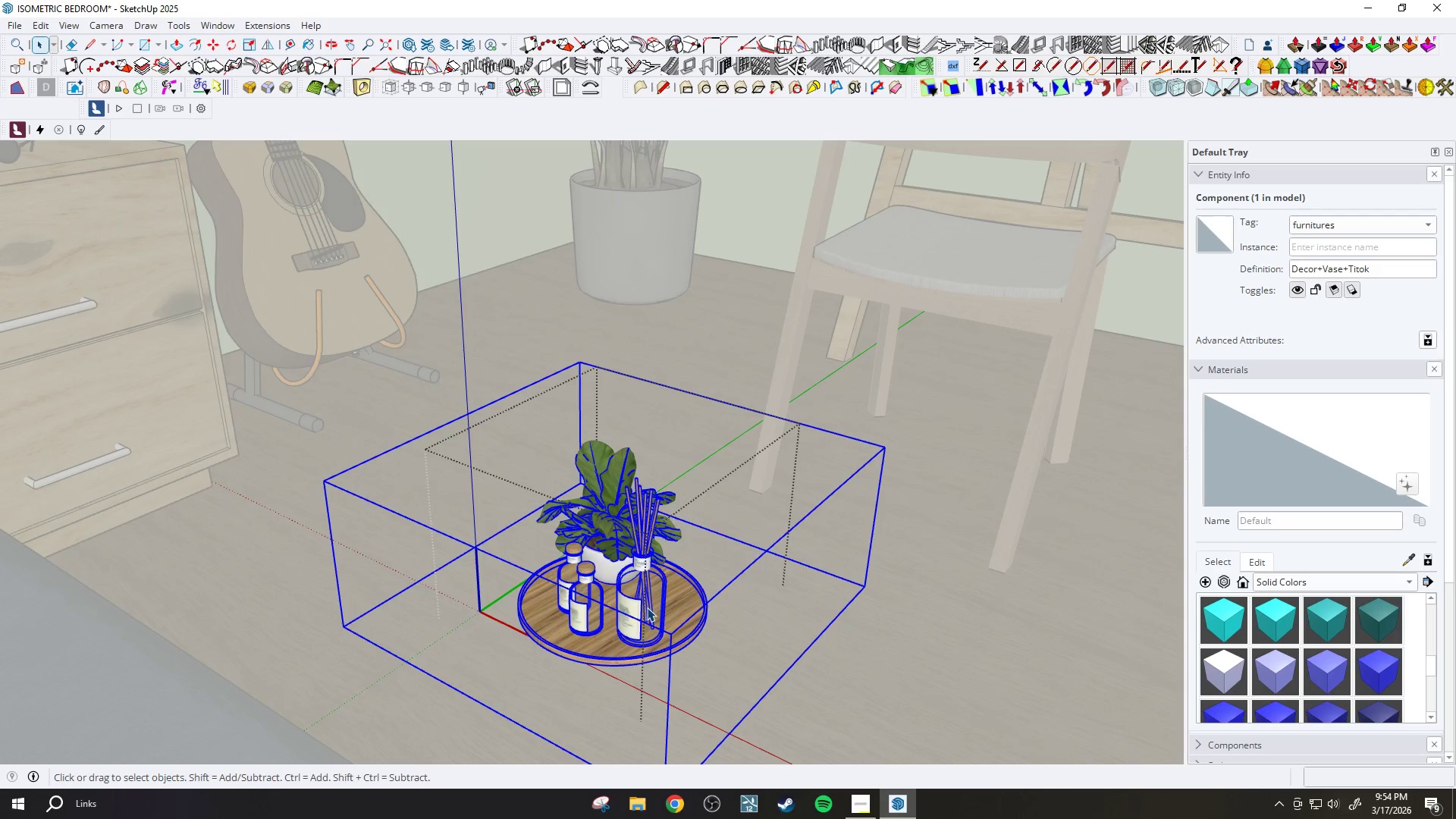 
triple_click([647, 607])
 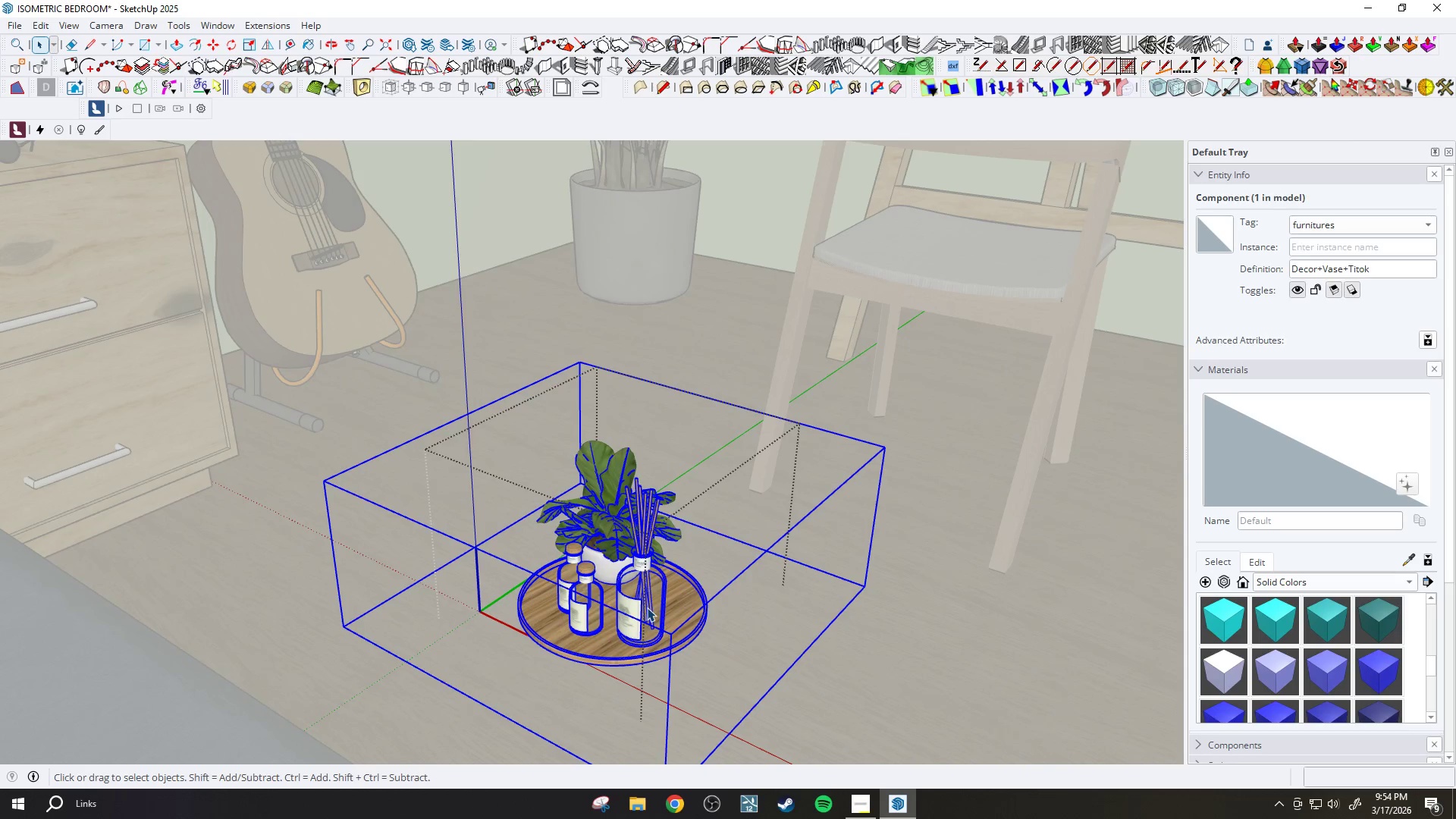 
triple_click([647, 607])
 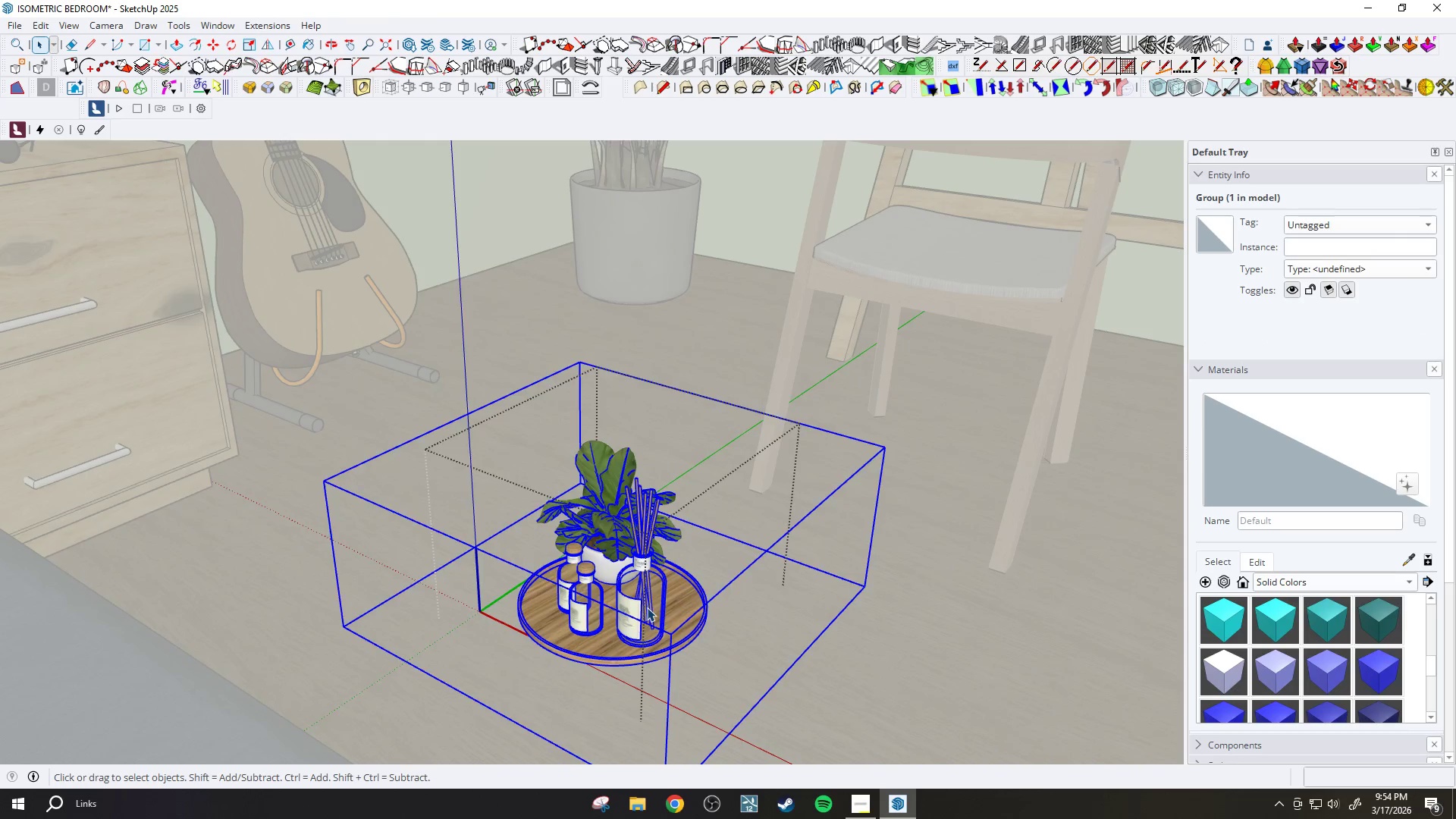 
triple_click([647, 607])
 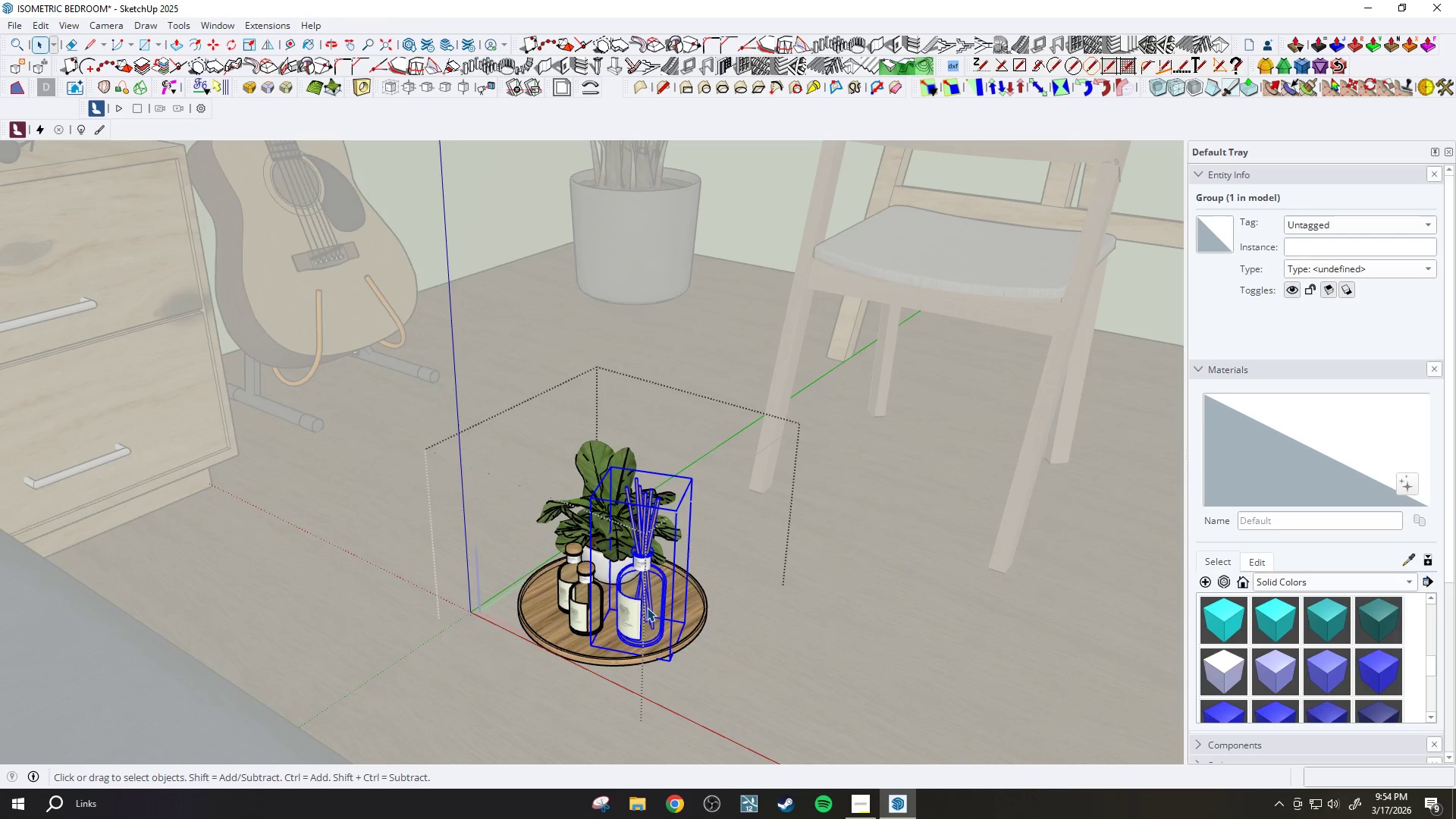 
key(Control+C)
 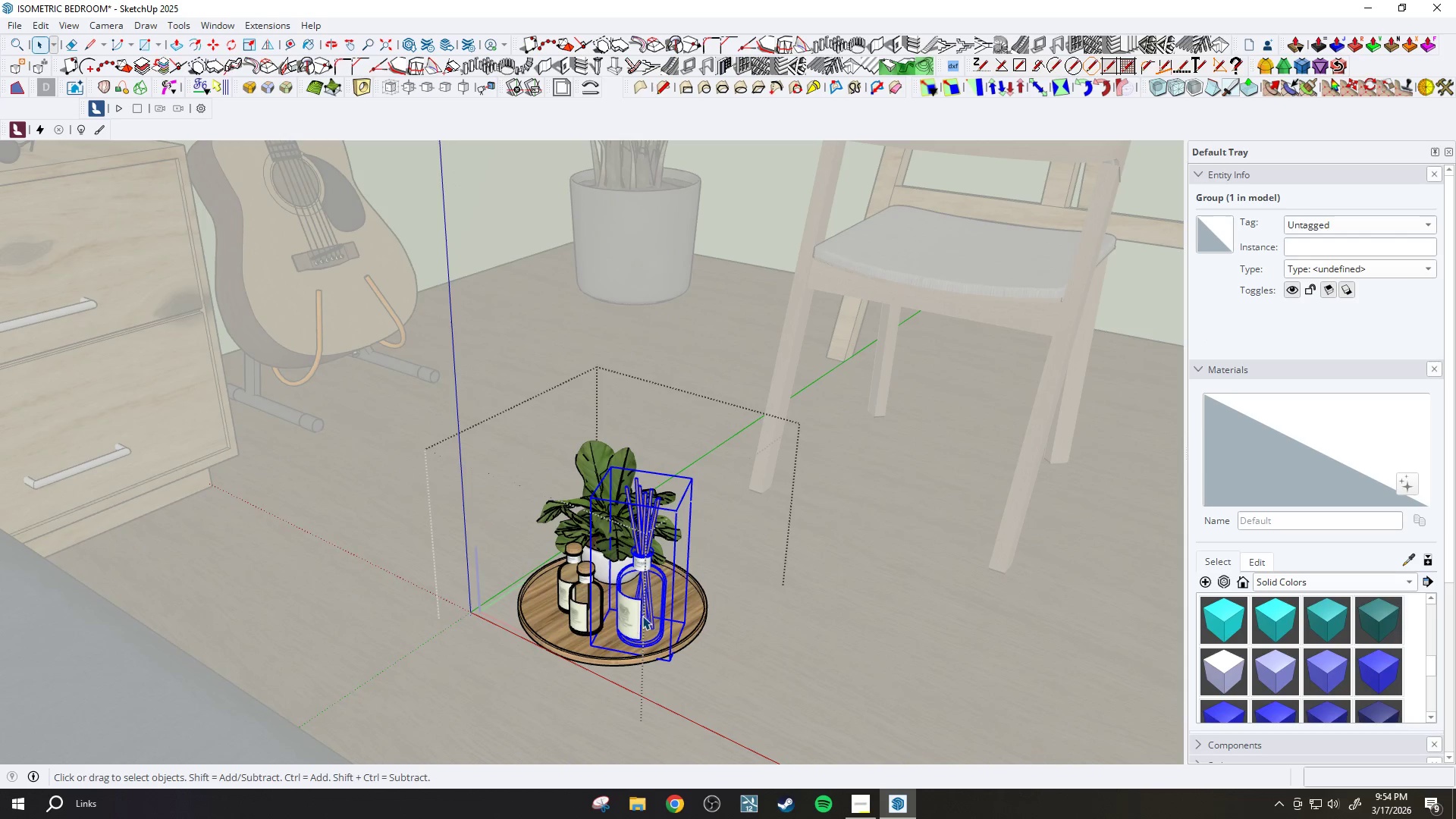 
key(Escape)
 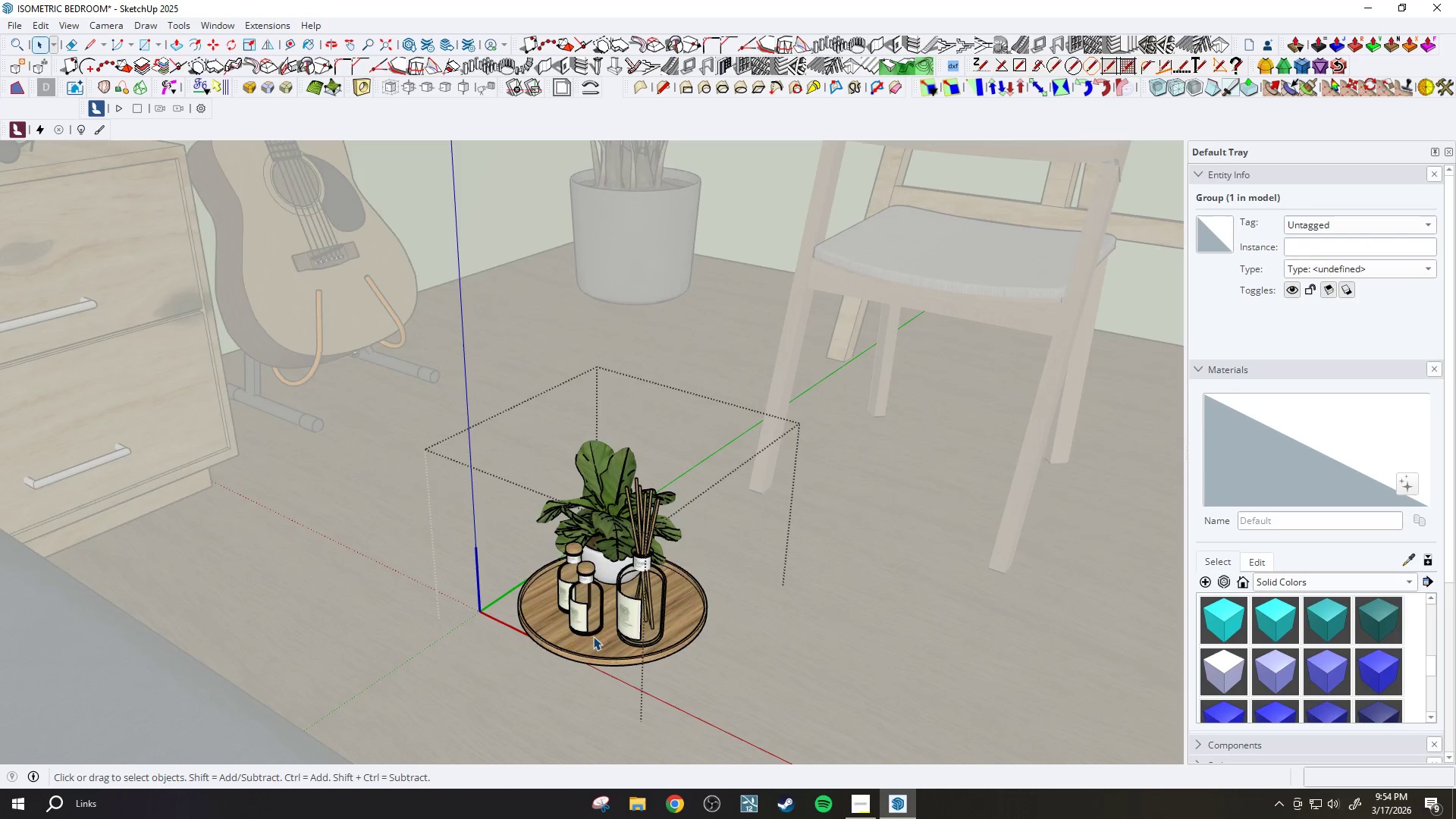 
key(Escape)
 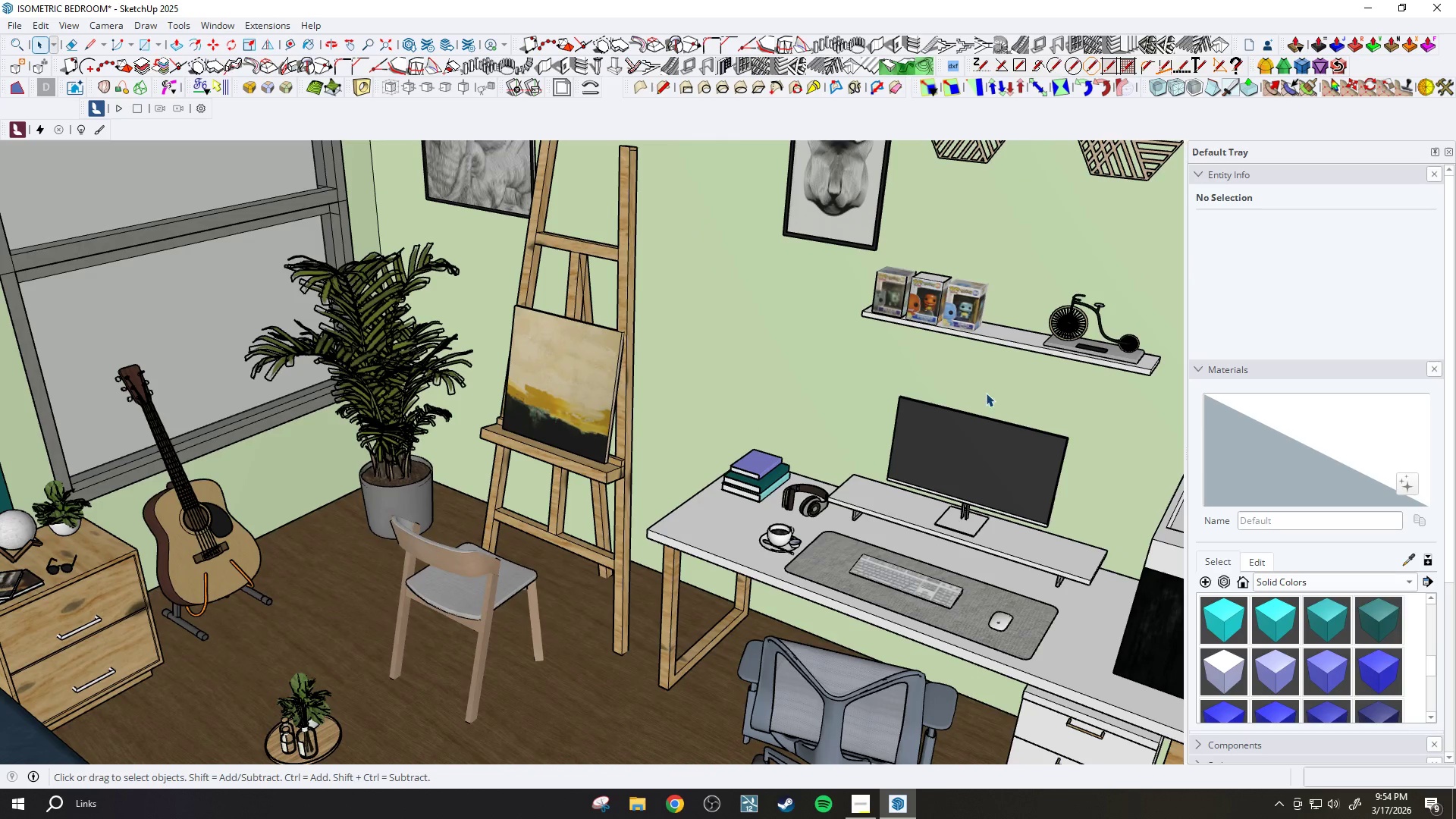 
scroll: coordinate [962, 410], scroll_direction: down, amount: 10.0
 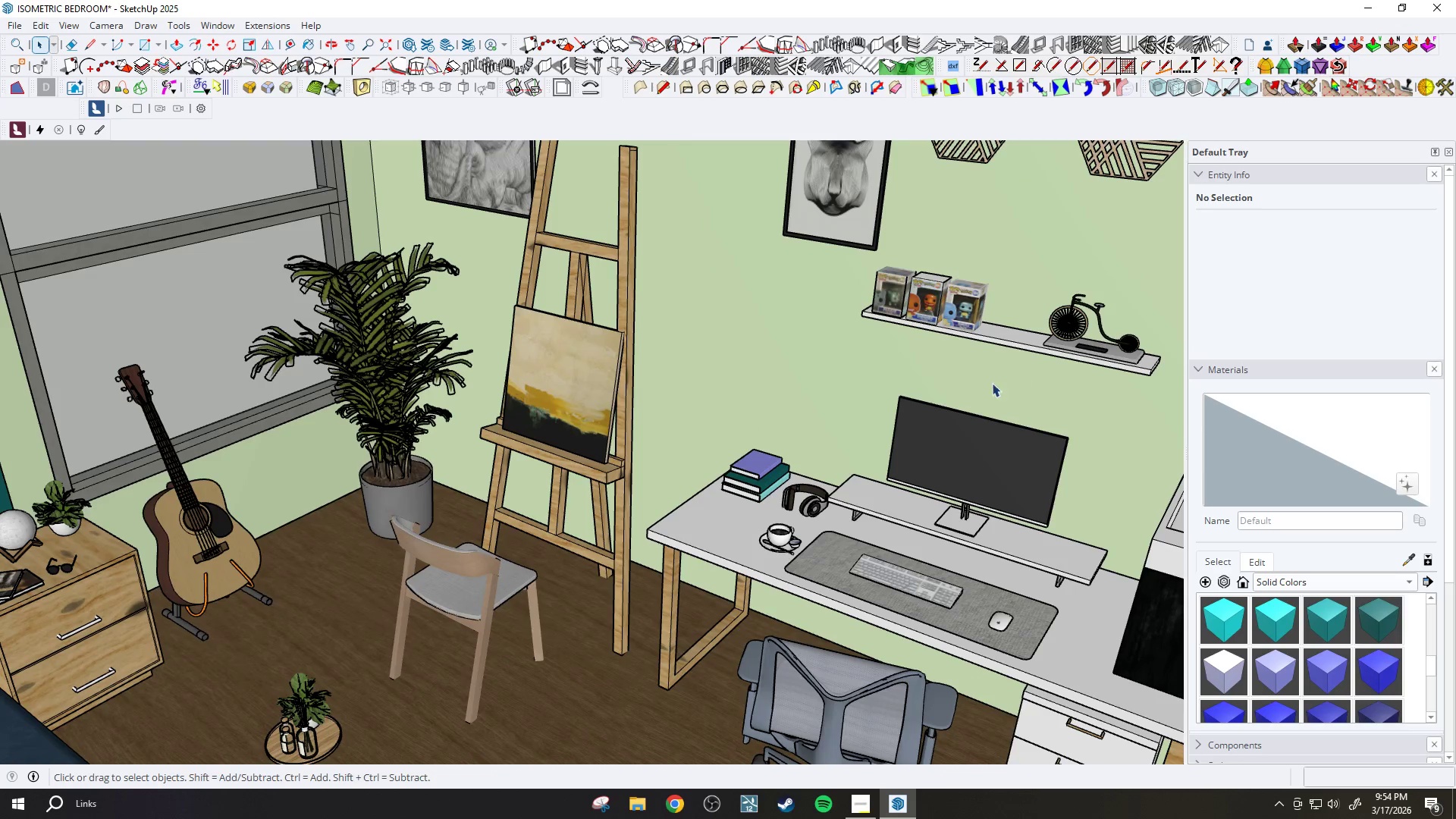 
key(Control+B)
 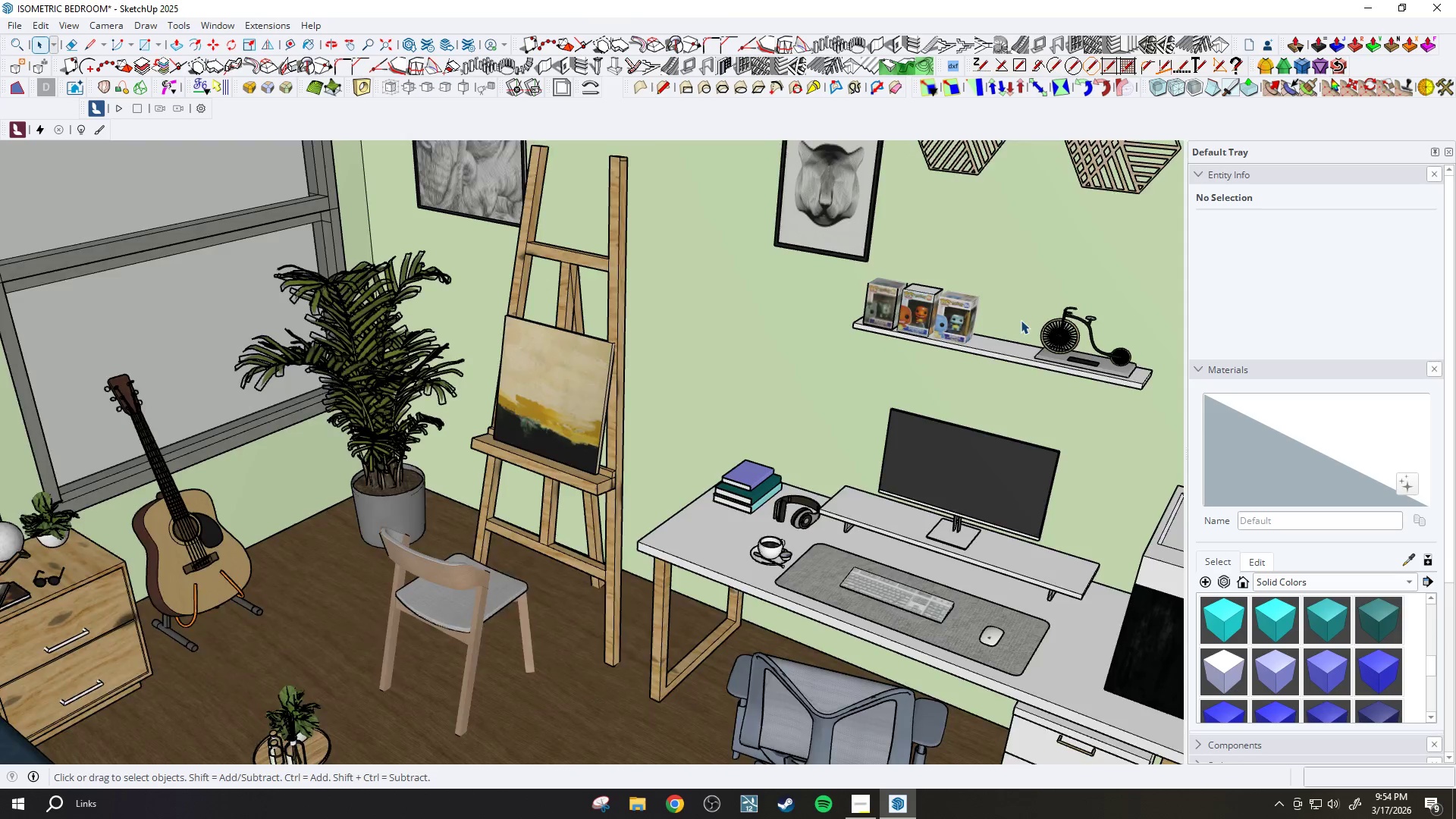 
scroll: coordinate [1003, 349], scroll_direction: none, amount: 0.0
 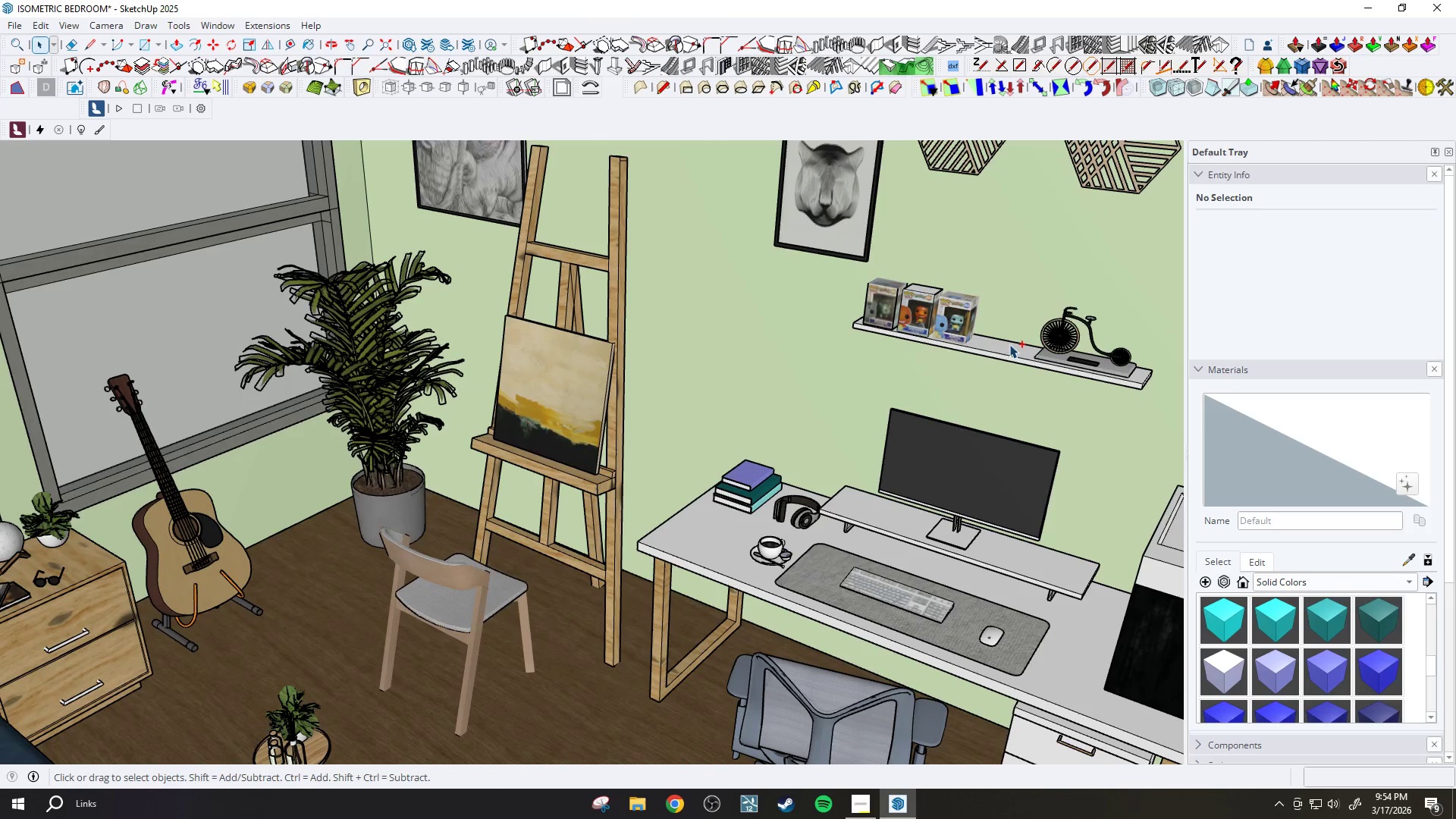 
scroll: coordinate [998, 366], scroll_direction: up, amount: 11.0
 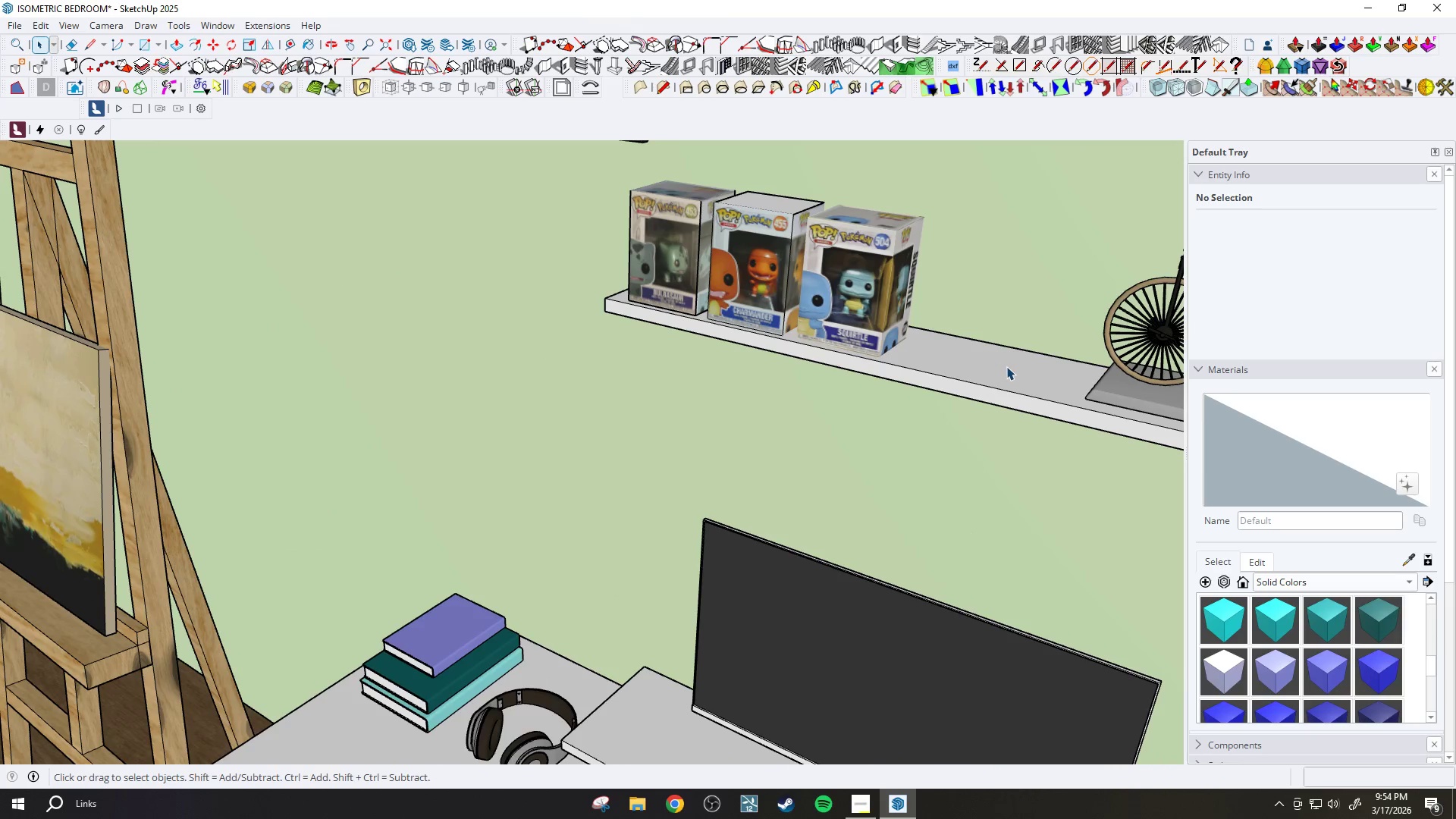 
scroll: coordinate [1015, 363], scroll_direction: down, amount: 2.0
 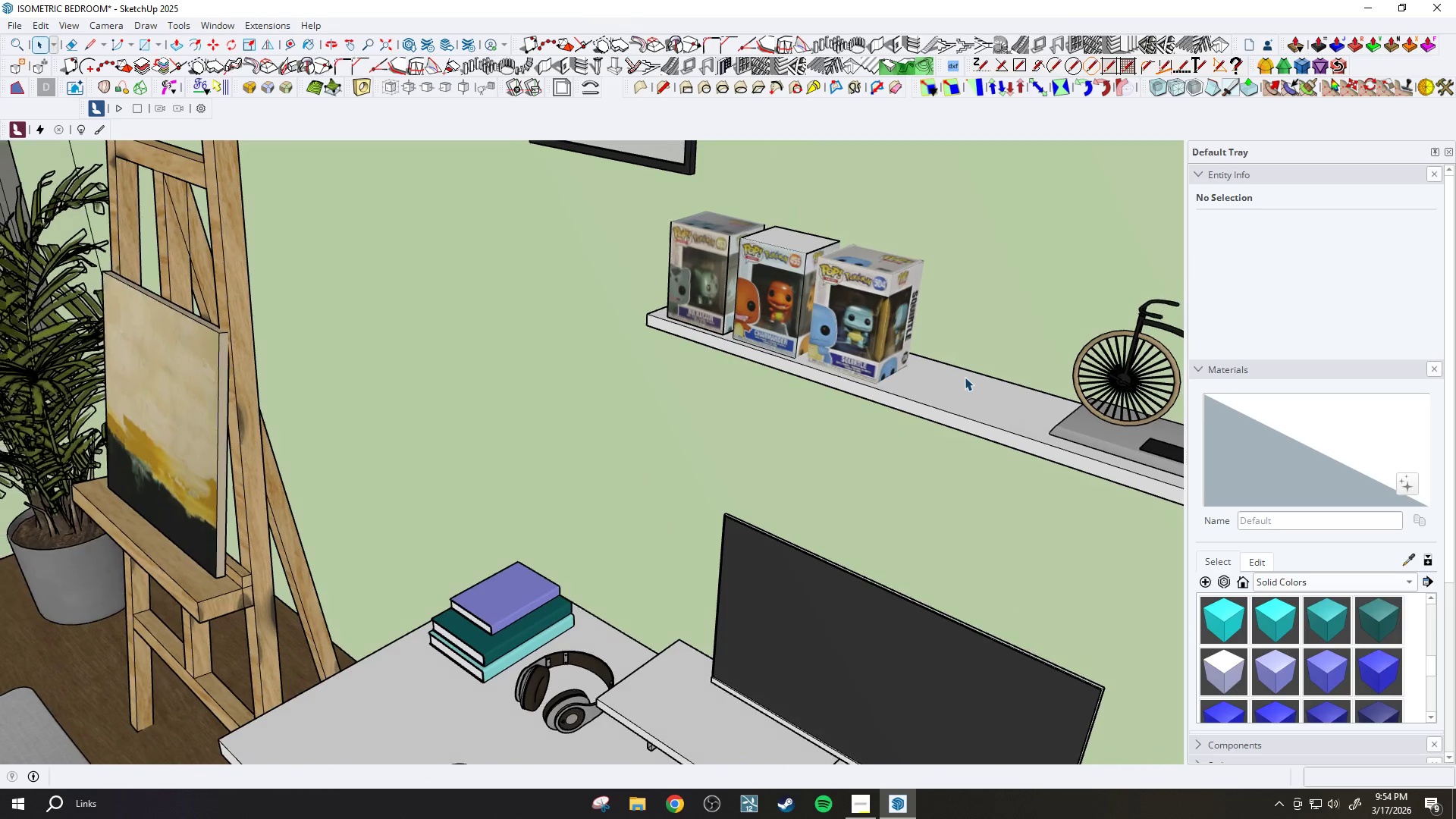 
key(Control+V)
 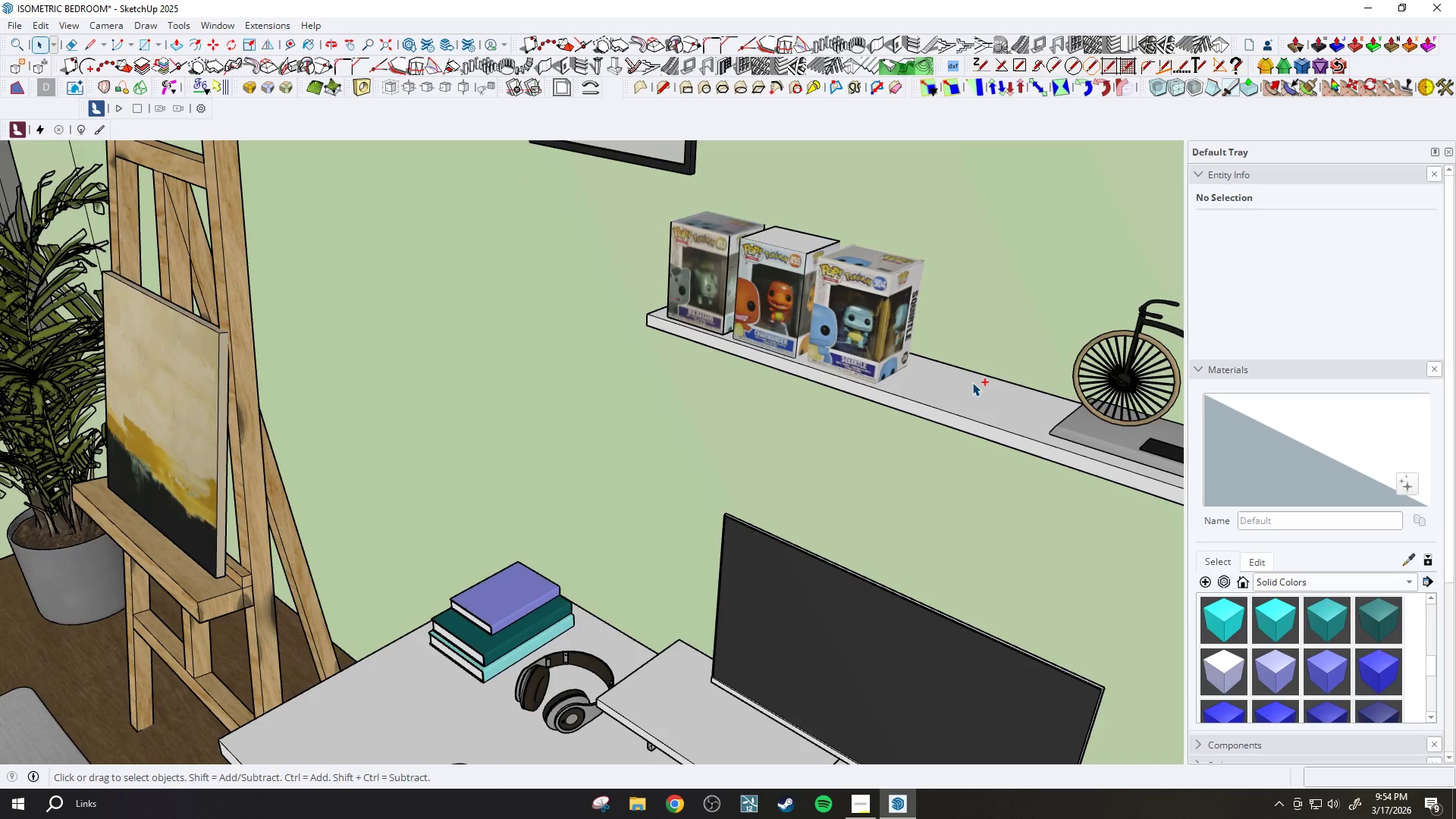 
scroll: coordinate [1001, 403], scroll_direction: up, amount: 7.0
 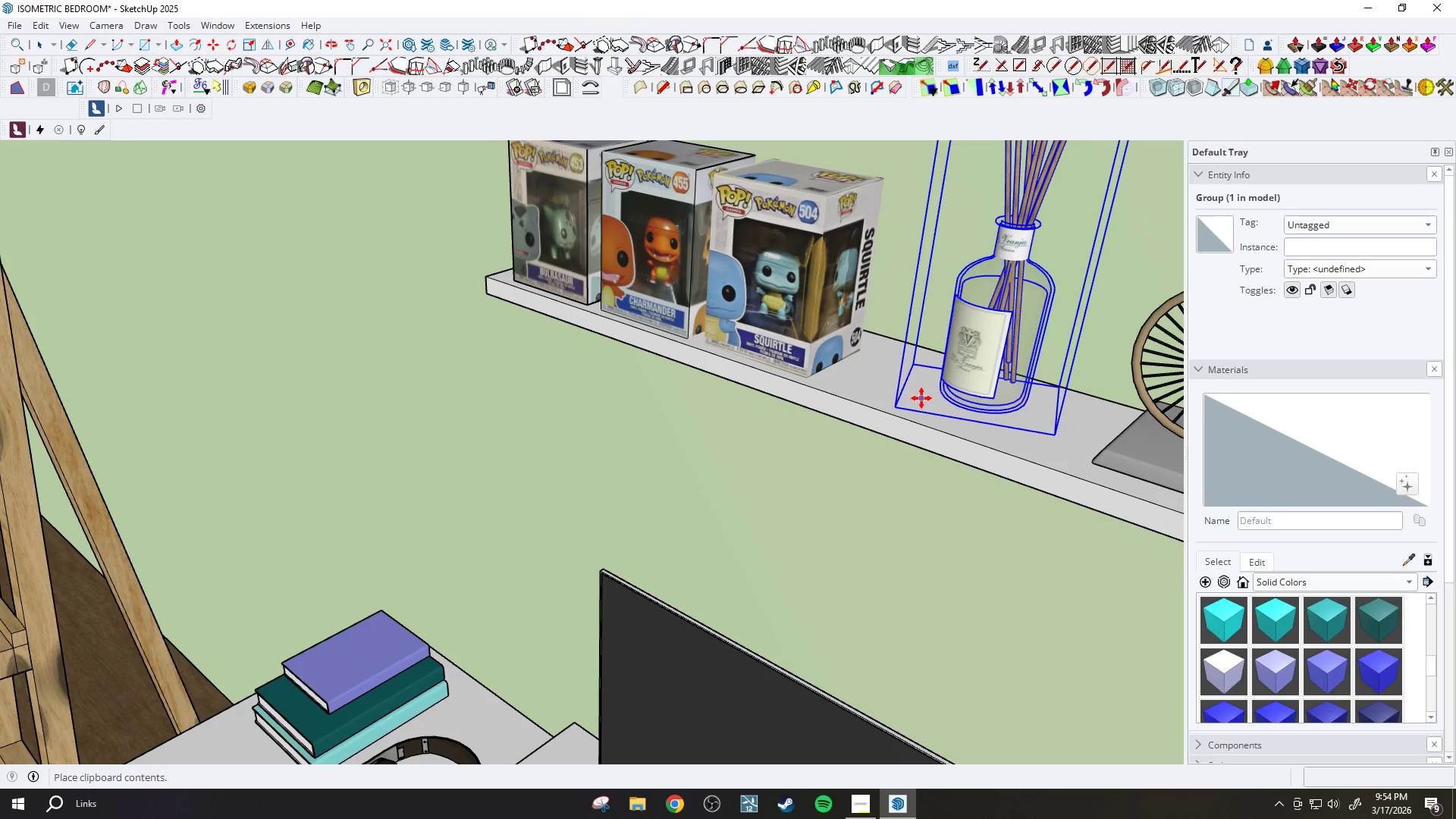 
left_click([920, 399])
 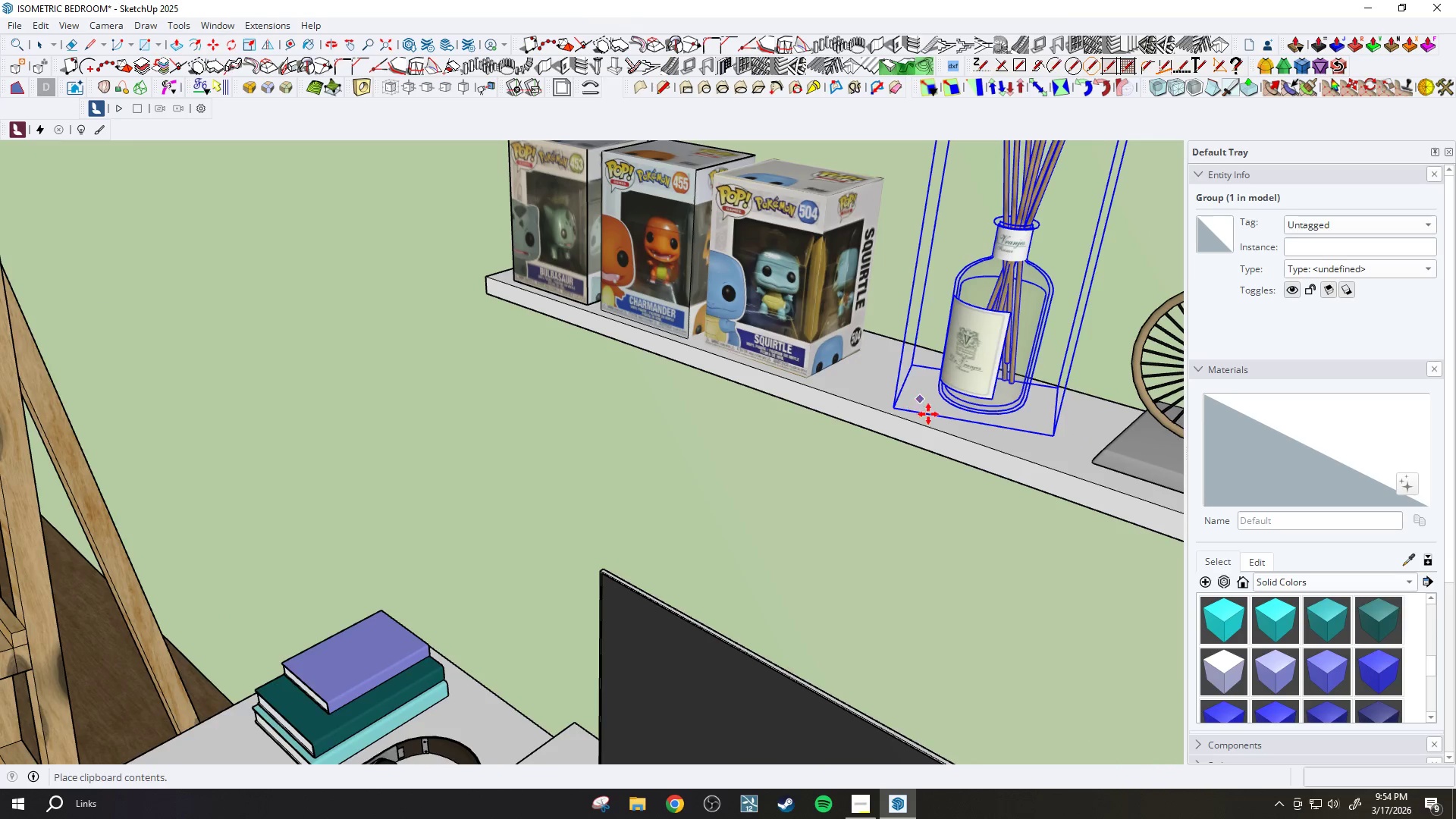 
scroll: coordinate [937, 418], scroll_direction: down, amount: 4.0
 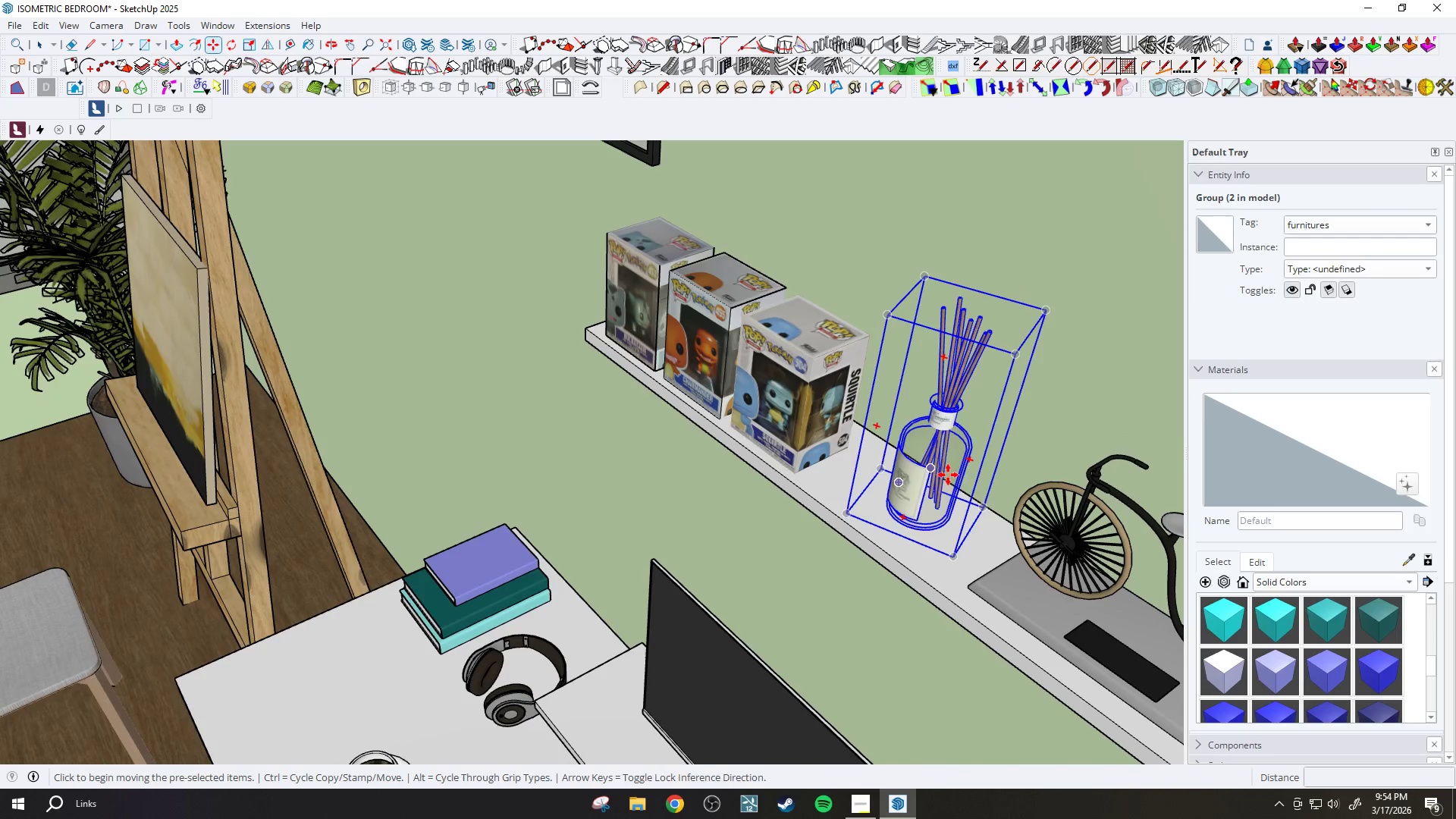 
scroll: coordinate [970, 479], scroll_direction: up, amount: 2.0
 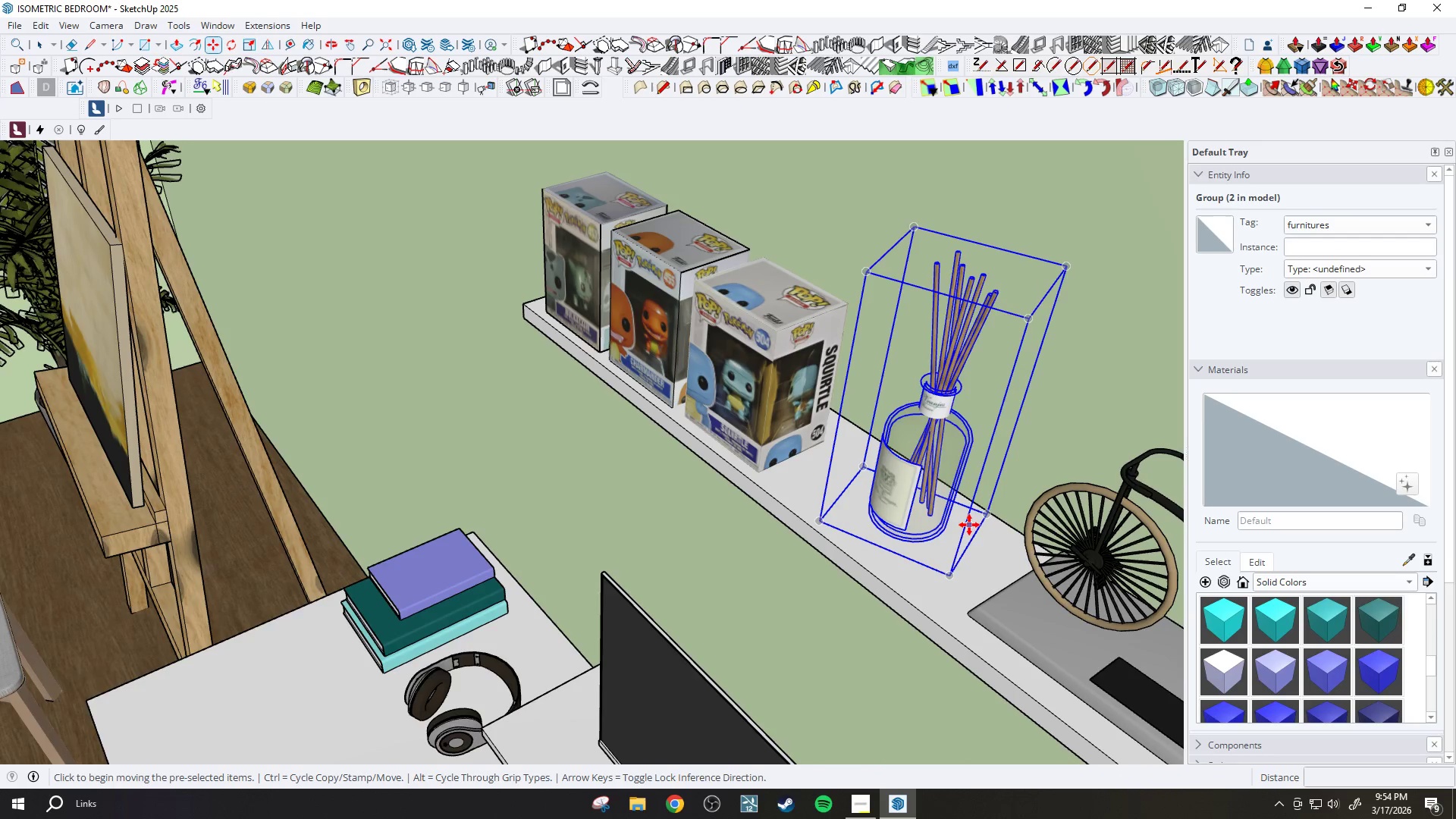 
key(M)
 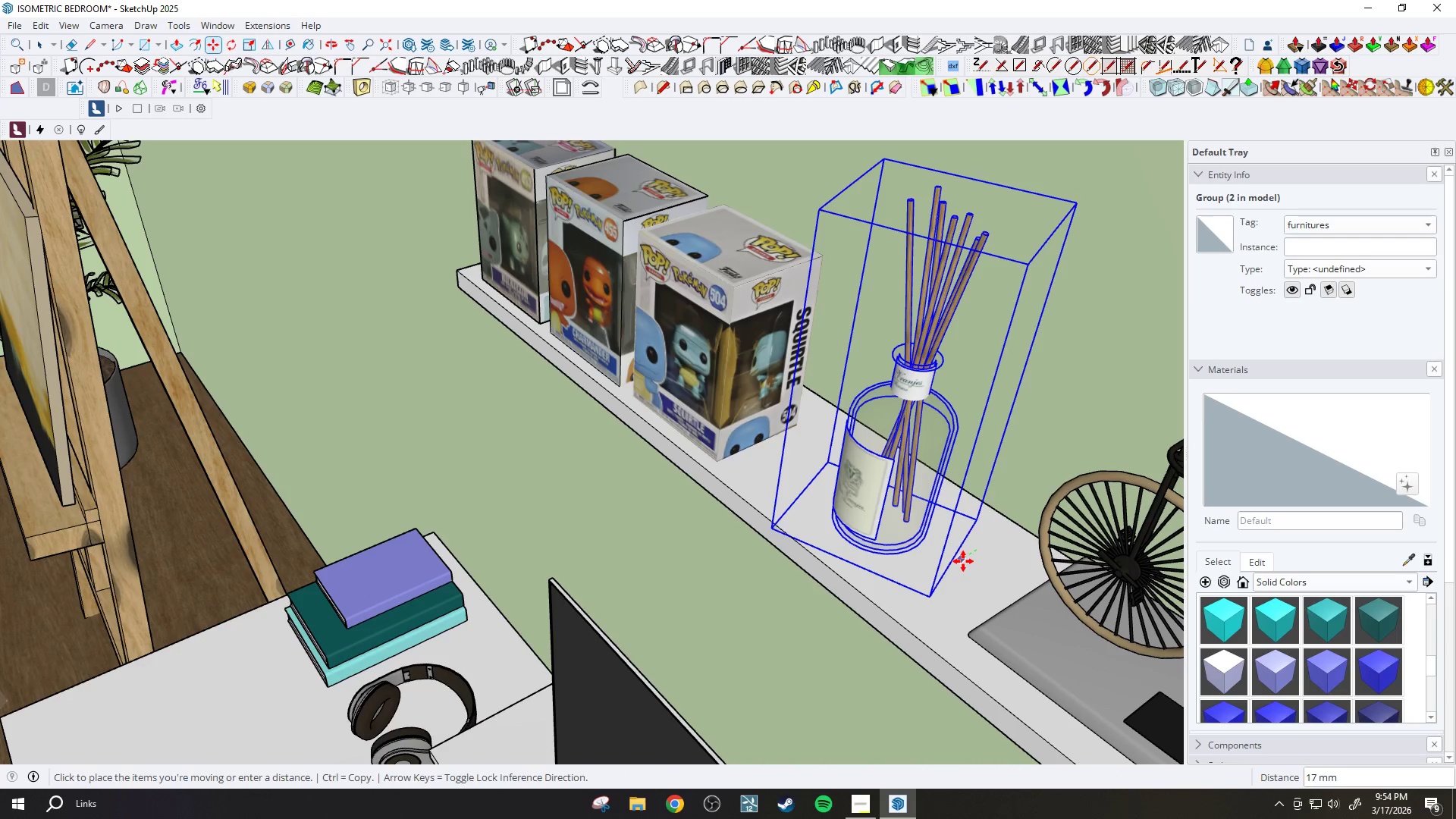 
scroll: coordinate [966, 529], scroll_direction: up, amount: 2.0
 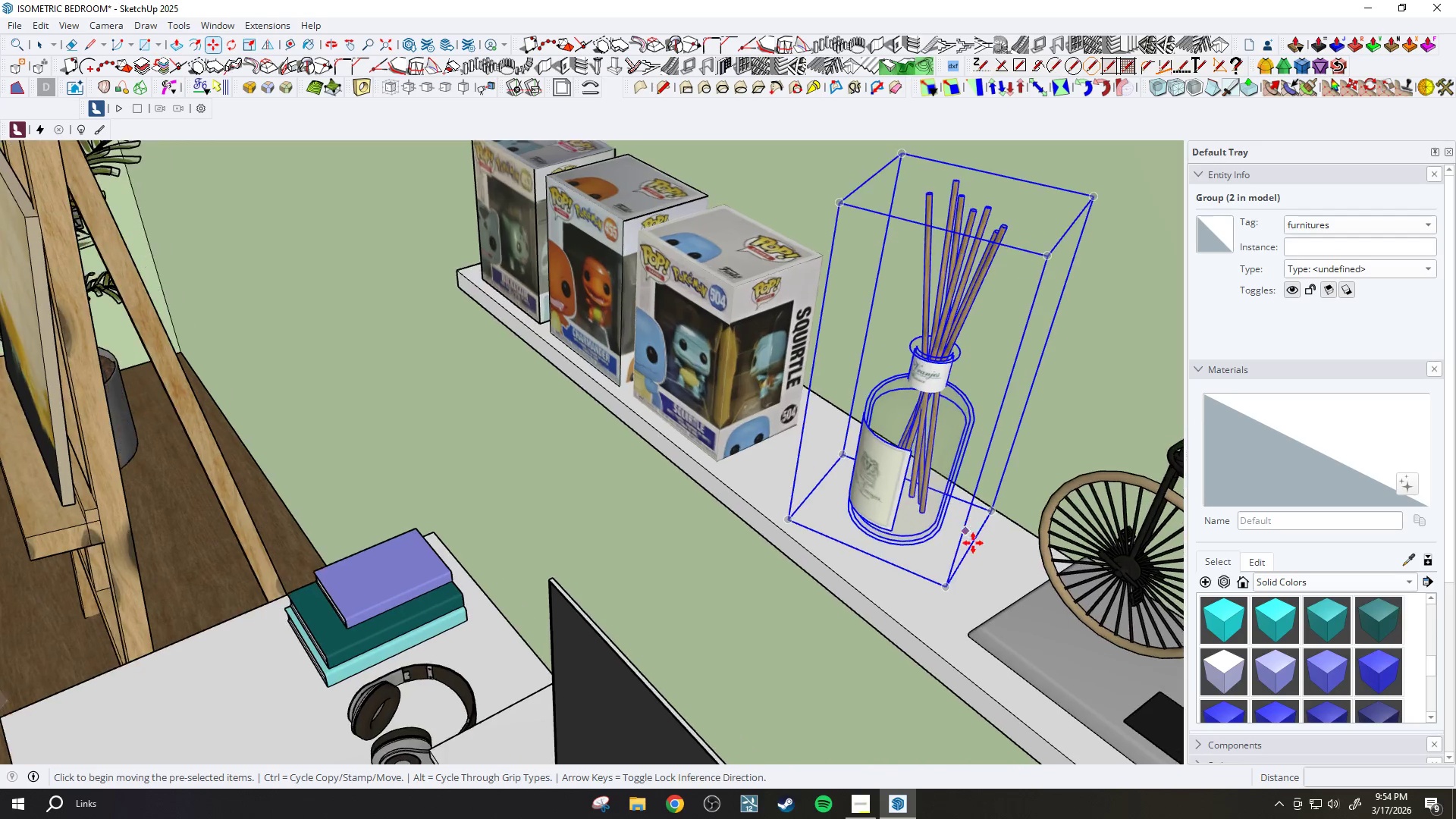 
scroll: coordinate [609, 539], scroll_direction: down, amount: 27.0
 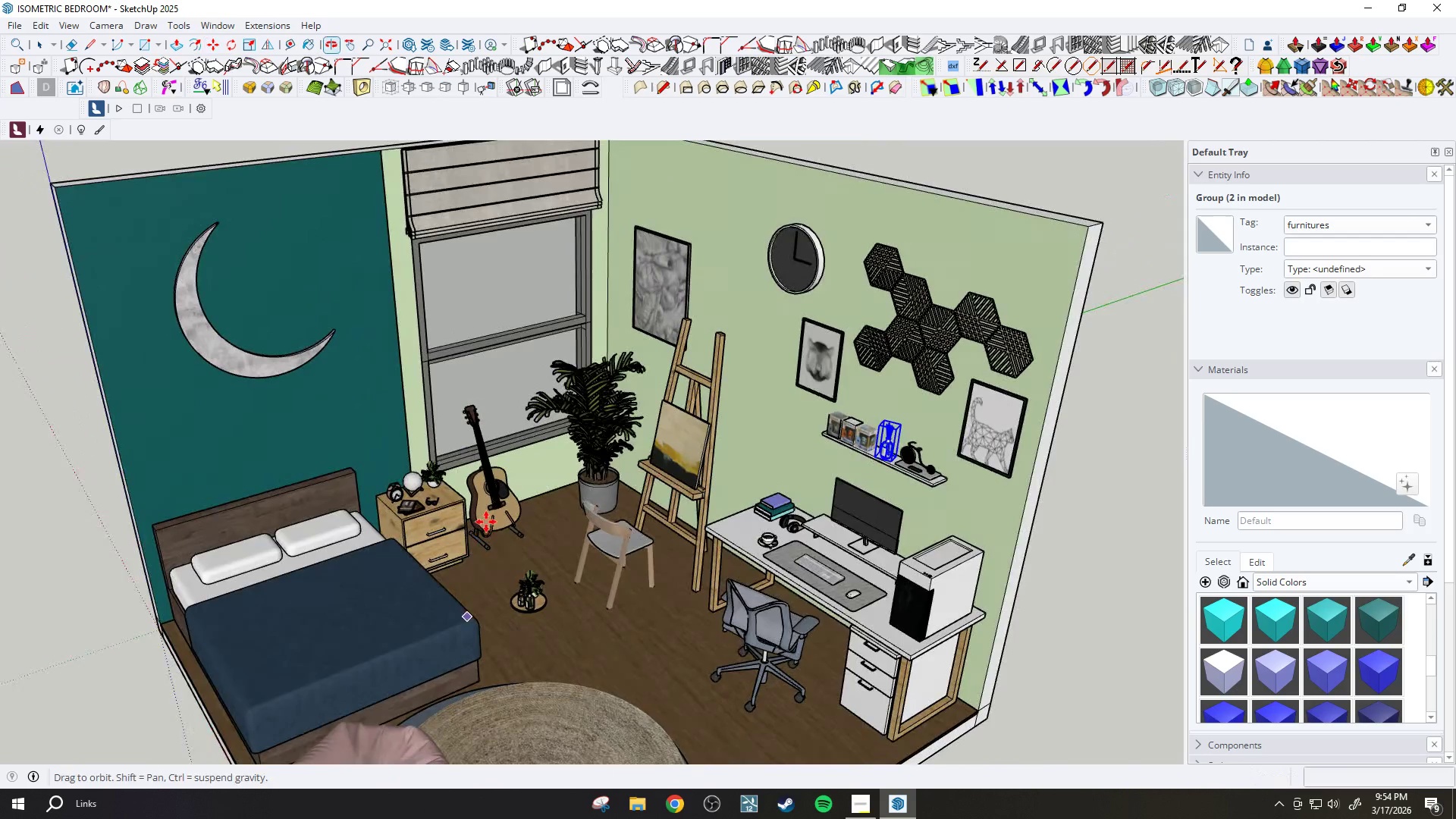 
key(Space)
 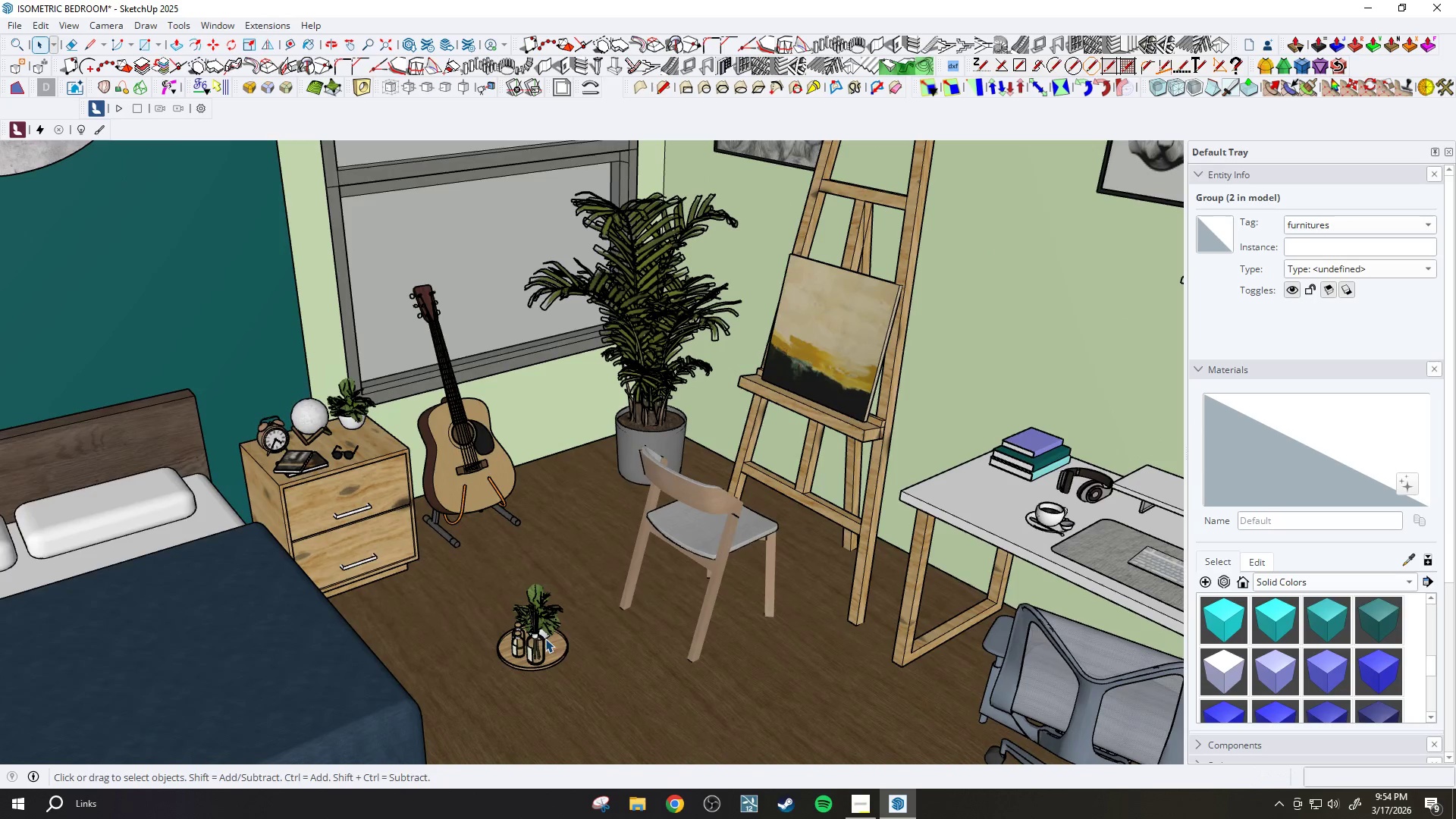 
scroll: coordinate [548, 596], scroll_direction: up, amount: 6.0
 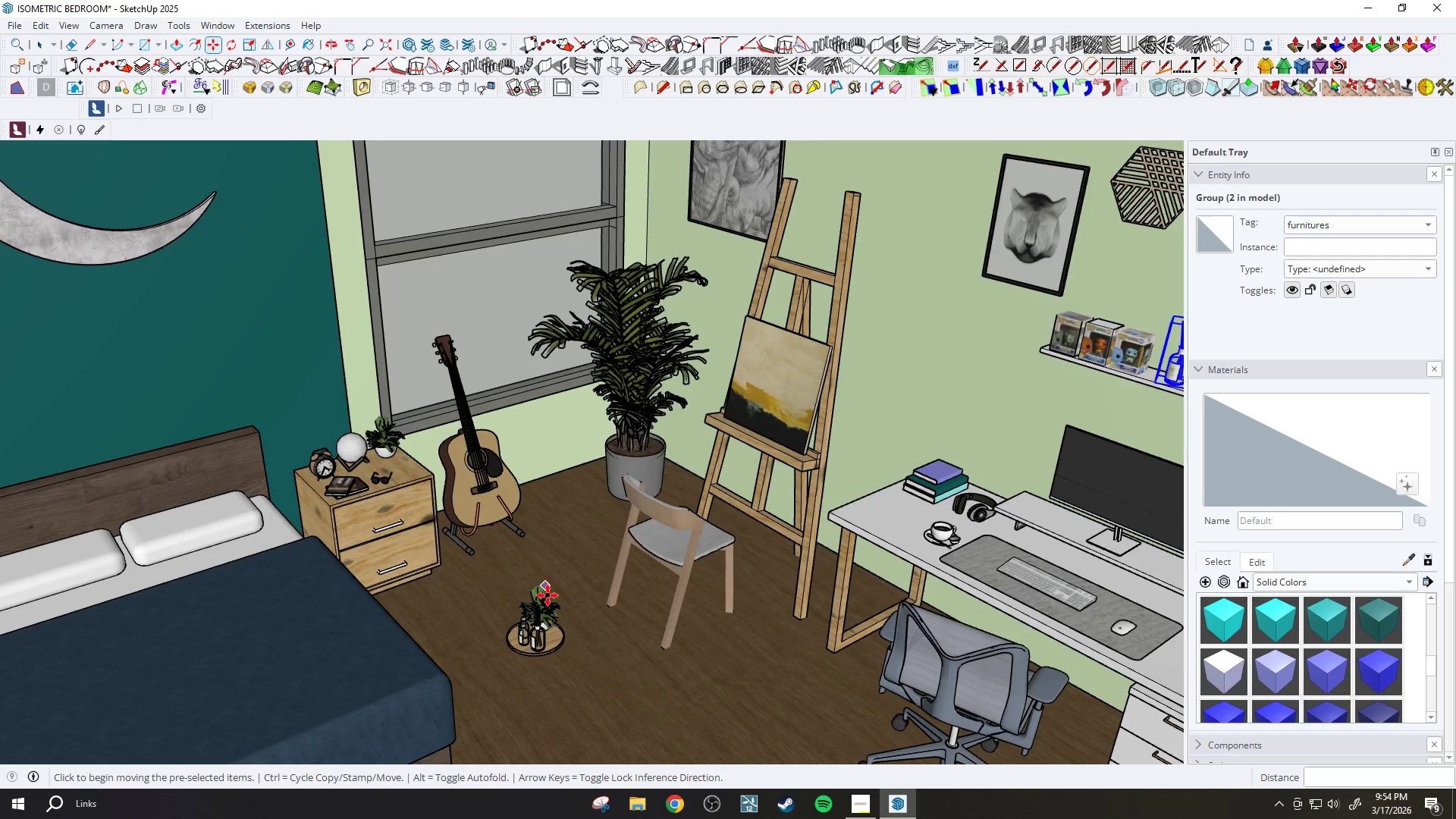 
left_click([545, 639])
 